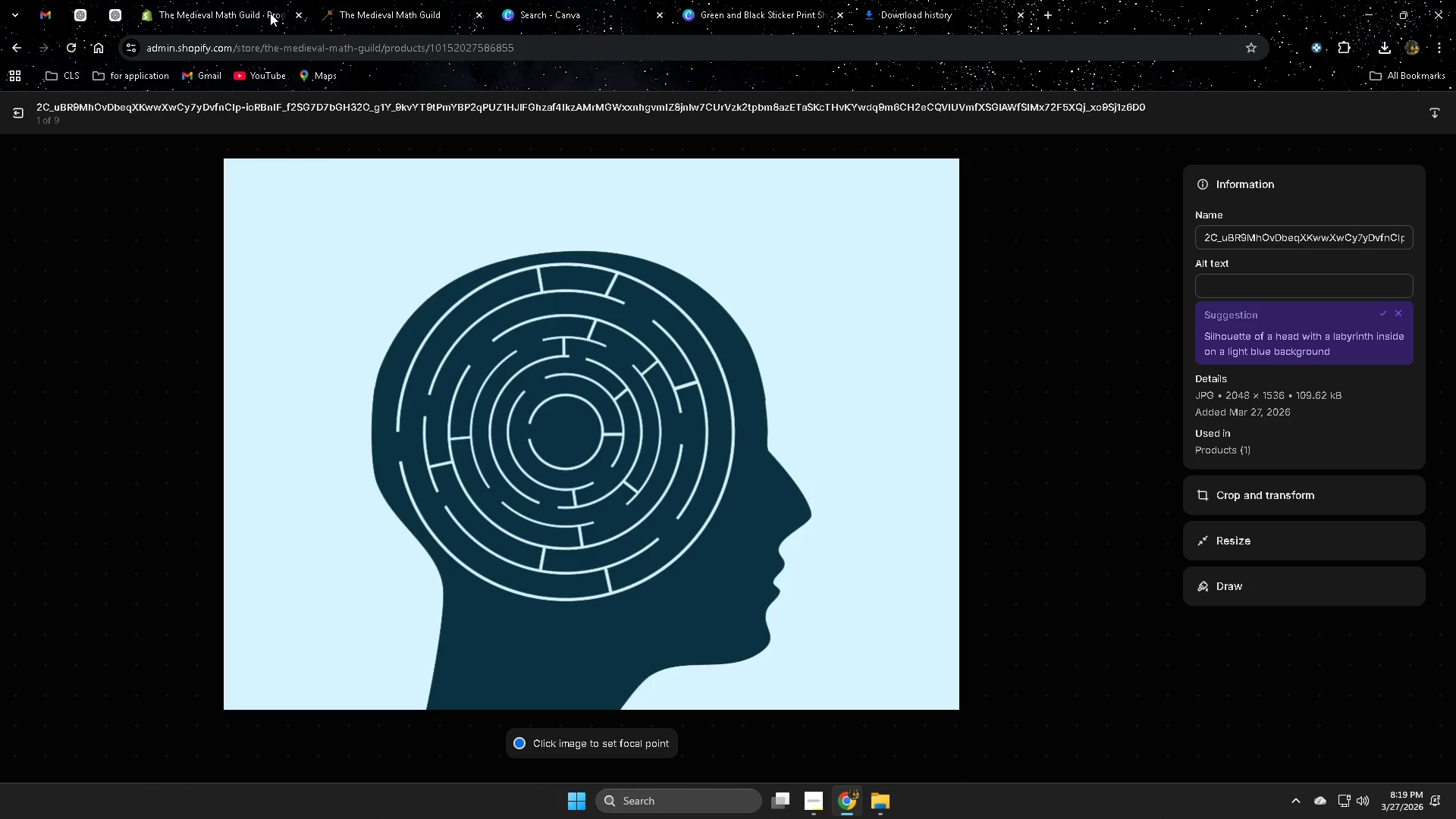 
left_click([85, 14])
 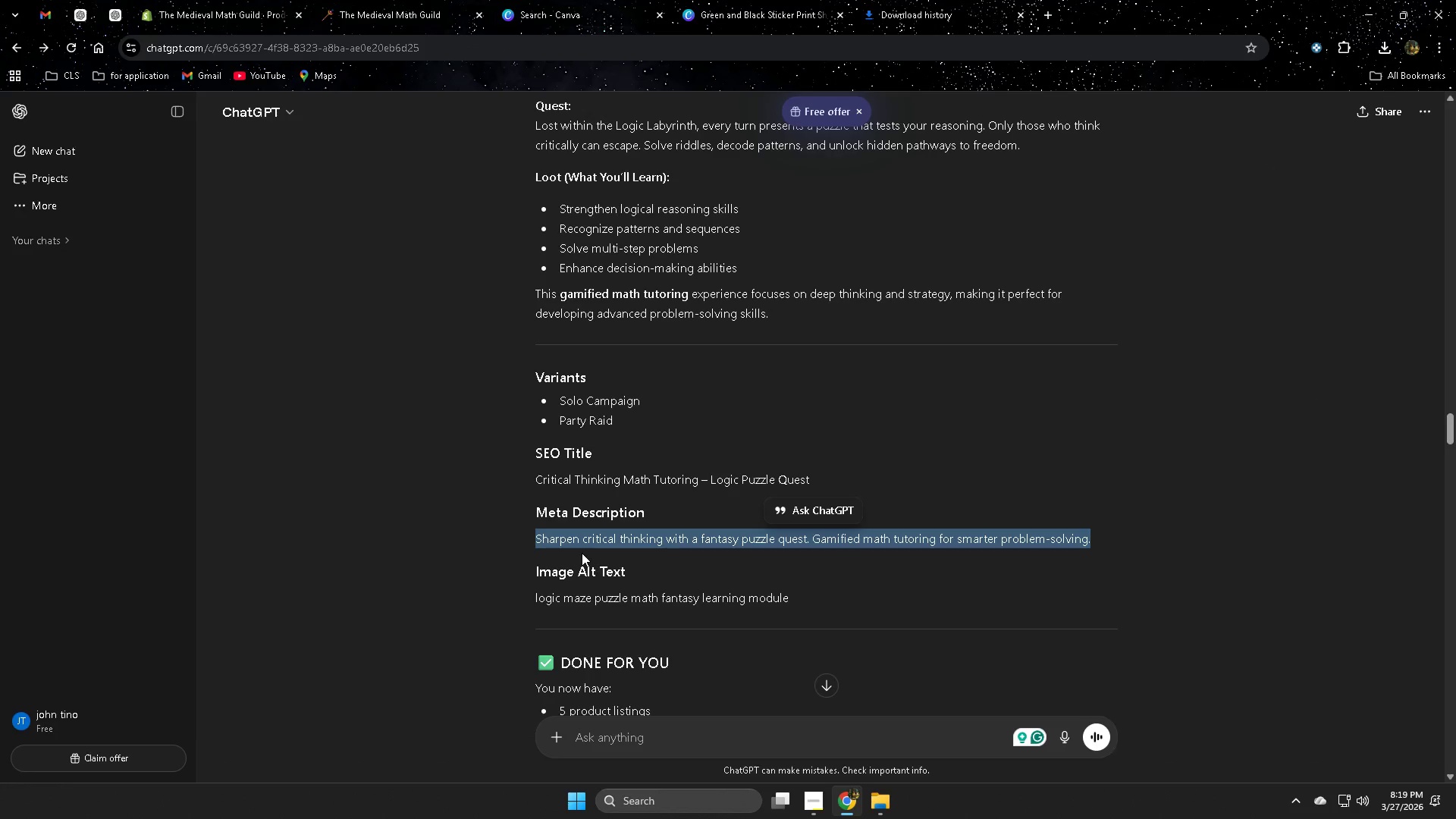 
left_click([551, 537])
 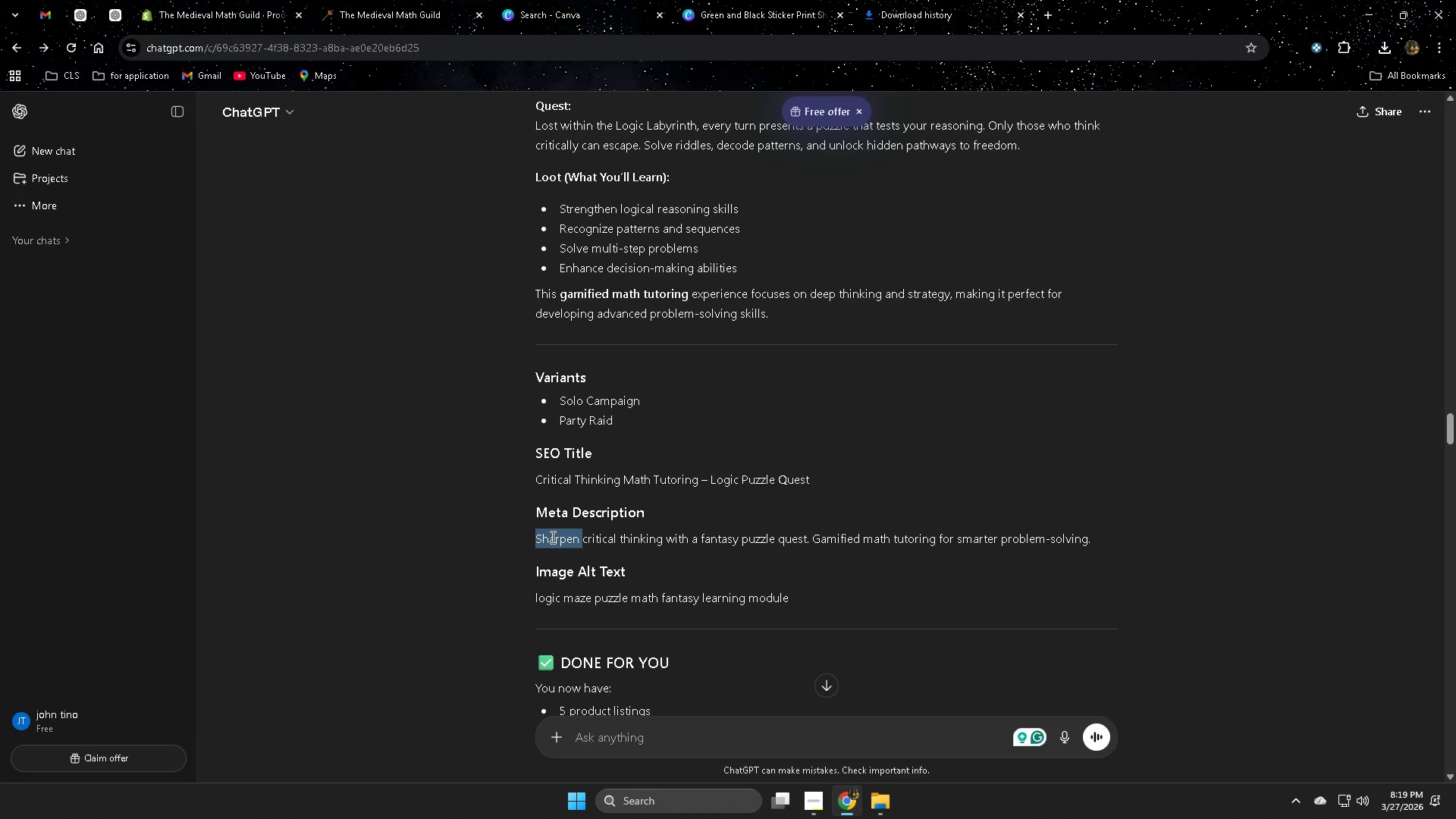 
double_click([551, 537])
 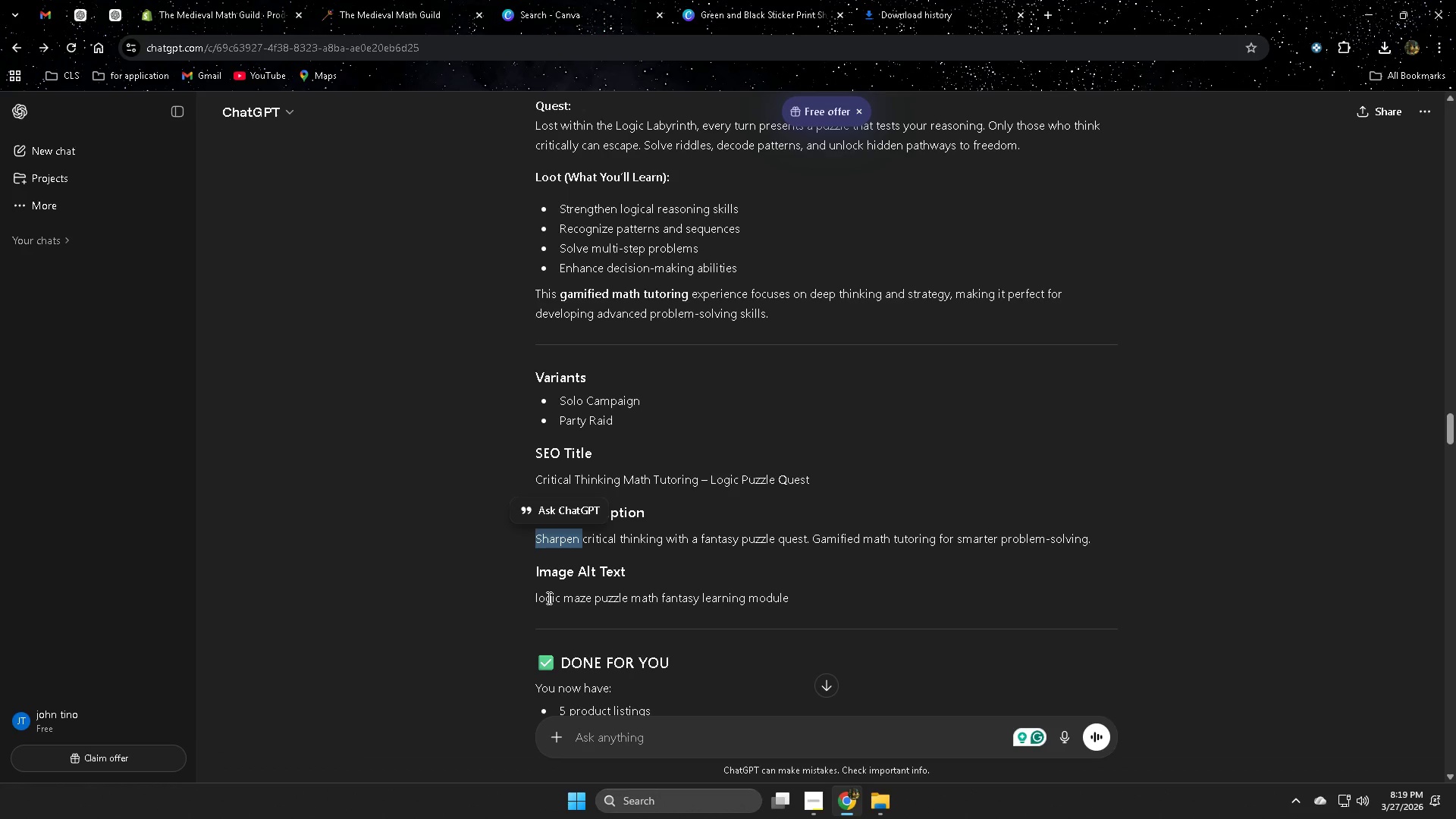 
left_click([548, 598])
 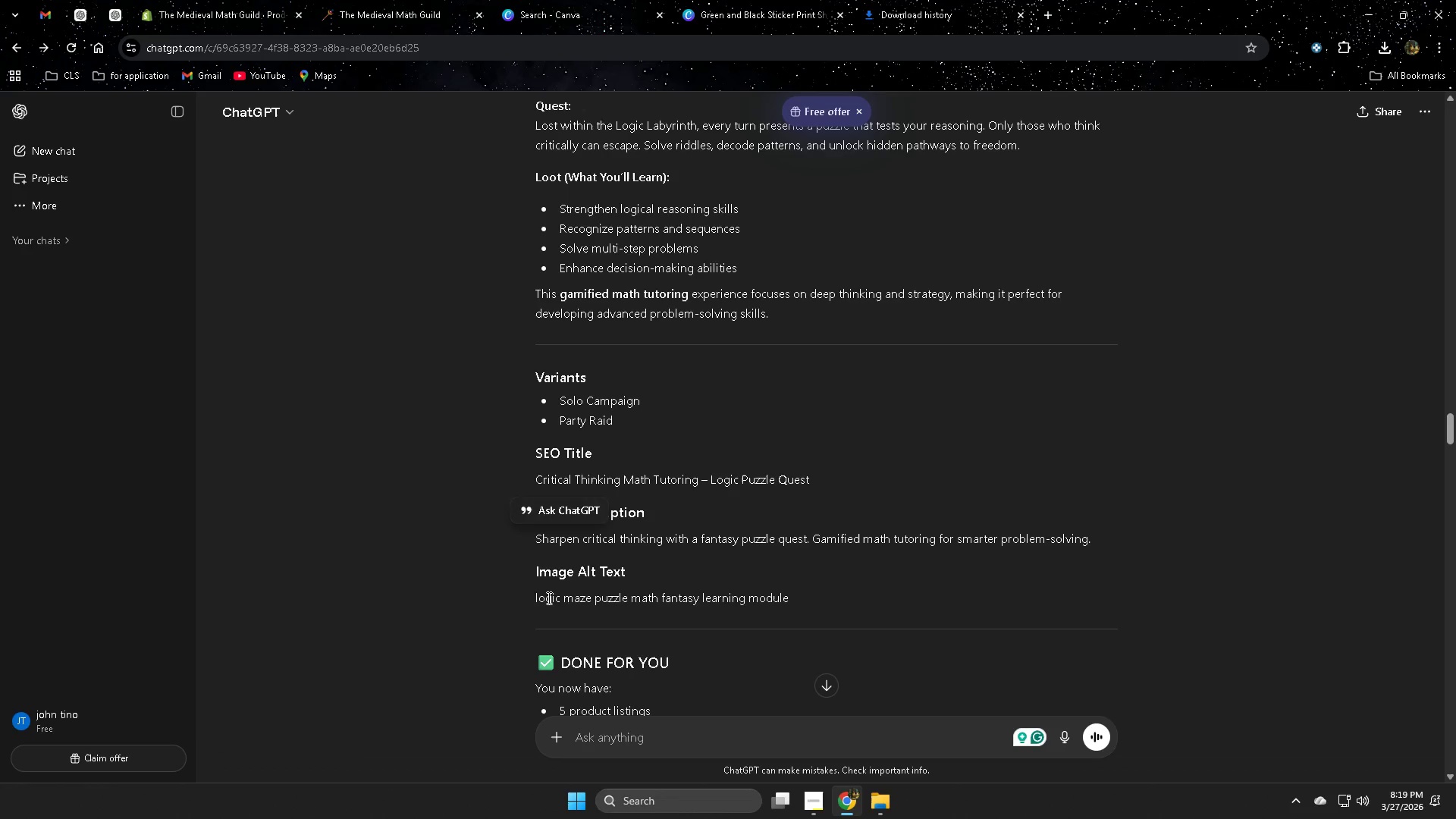 
left_click_drag(start_coordinate=[548, 598], to_coordinate=[797, 604])
 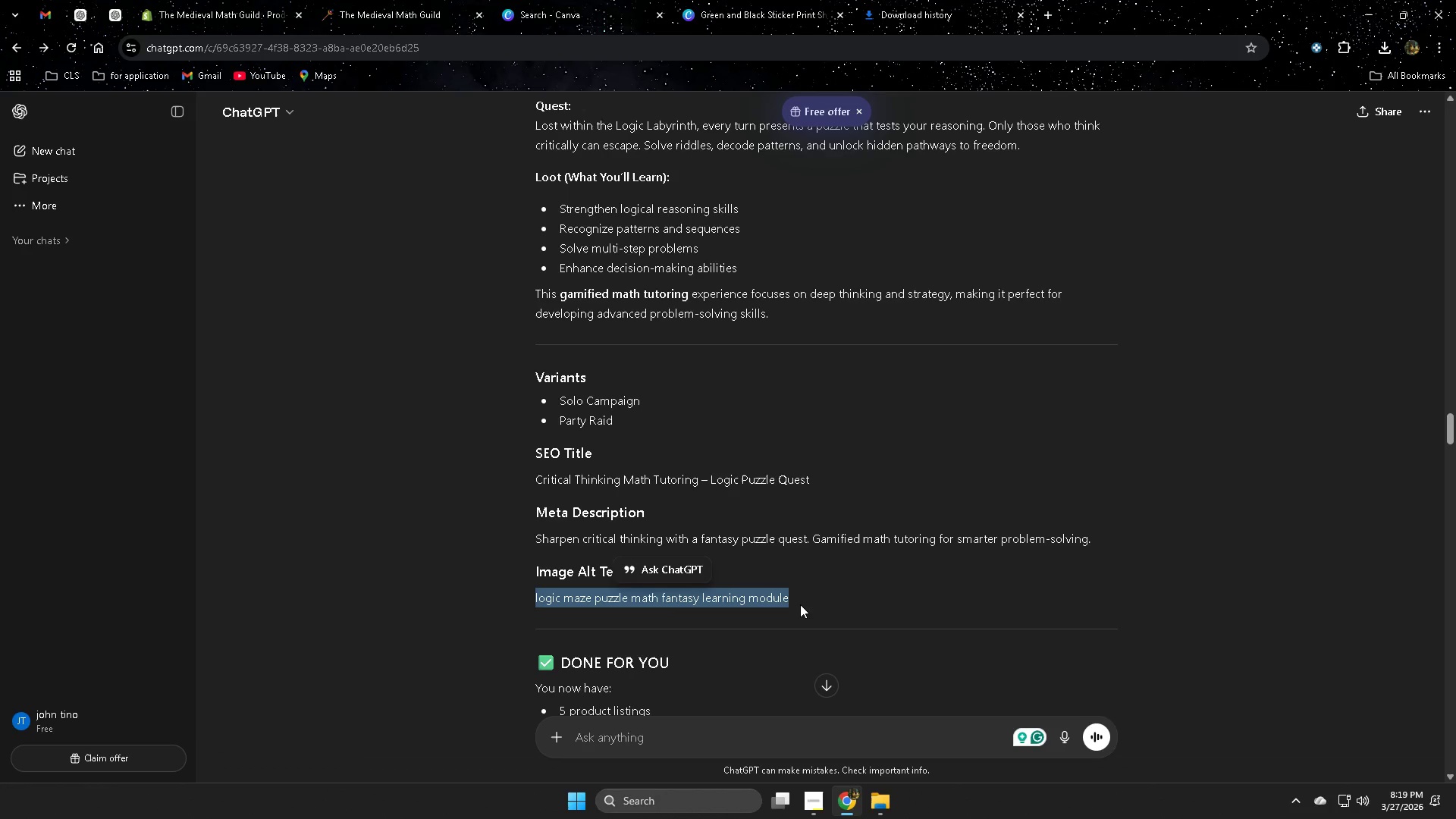 
key(Control+C)
 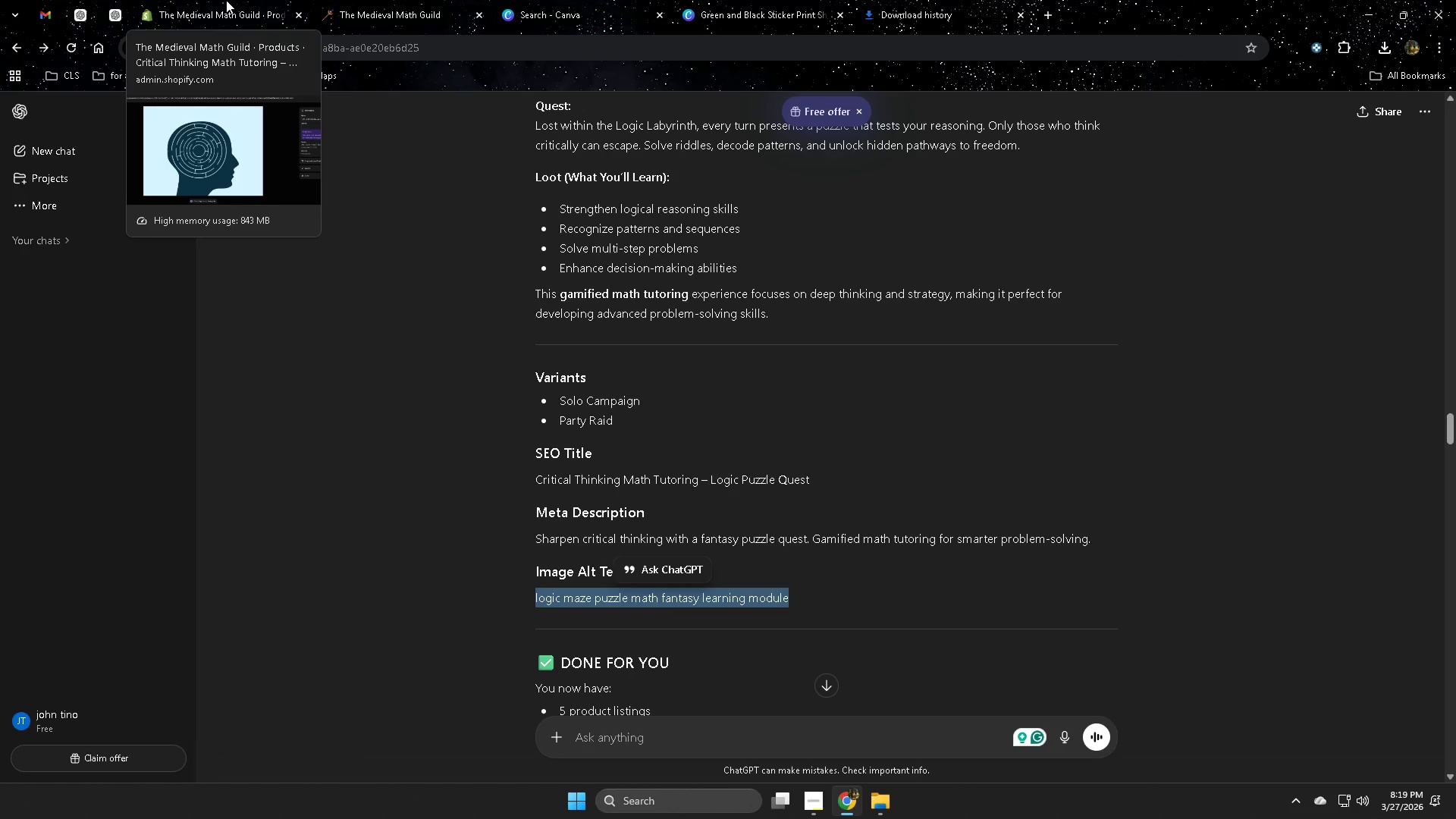 
left_click([226, 0])
 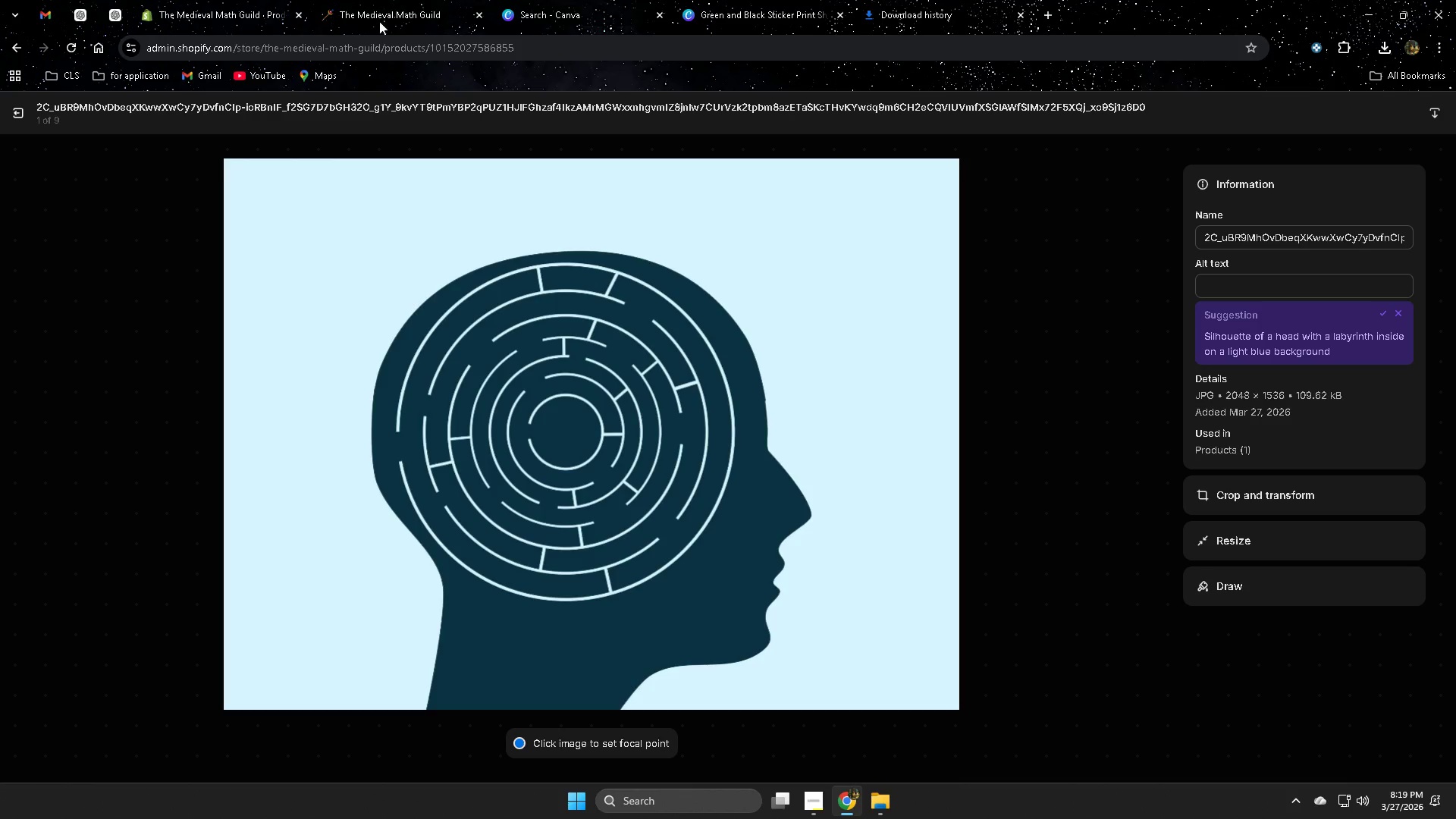 
left_click([421, 7])
 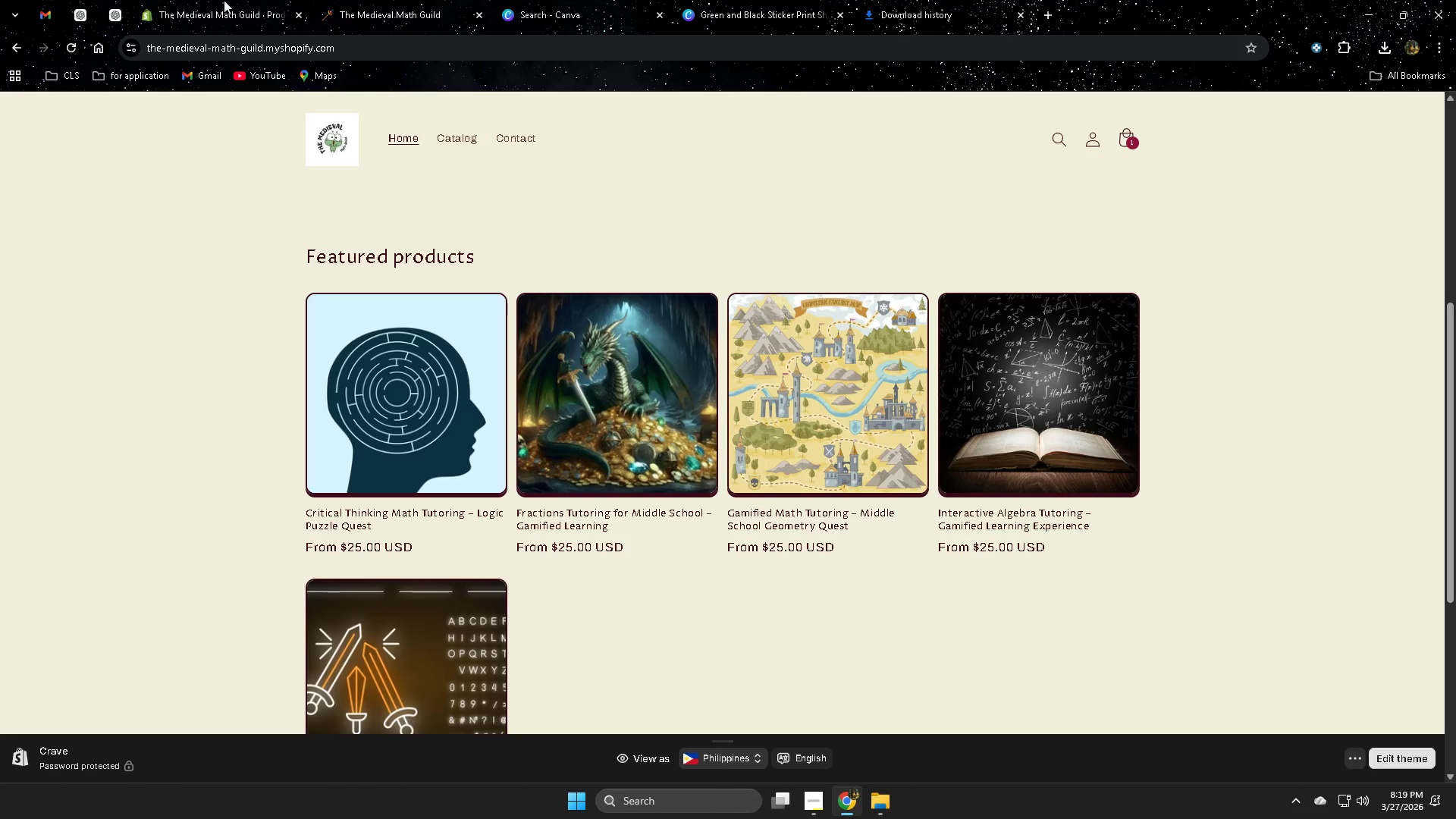 
left_click([199, 0])
 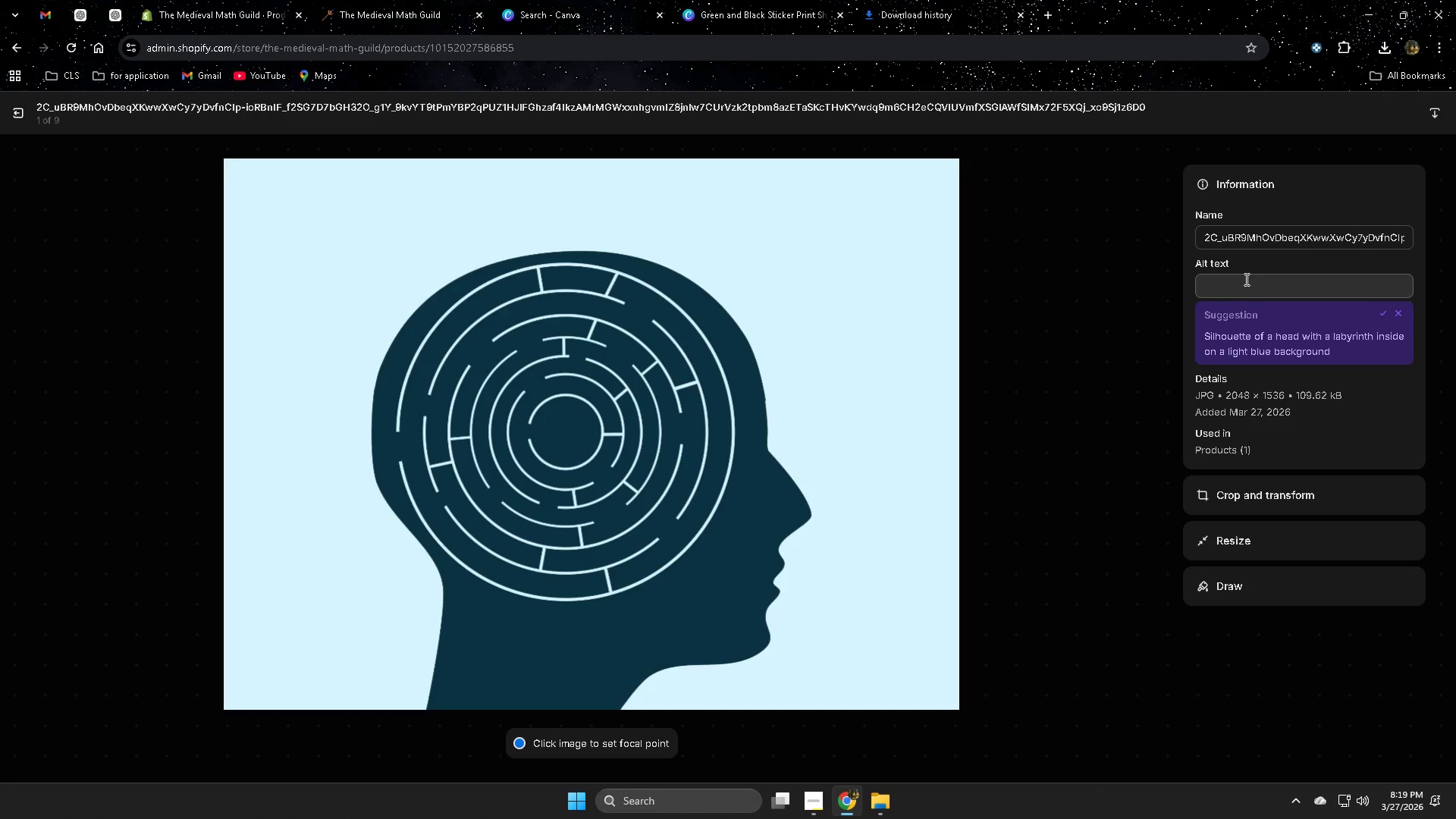 
left_click([1245, 275])
 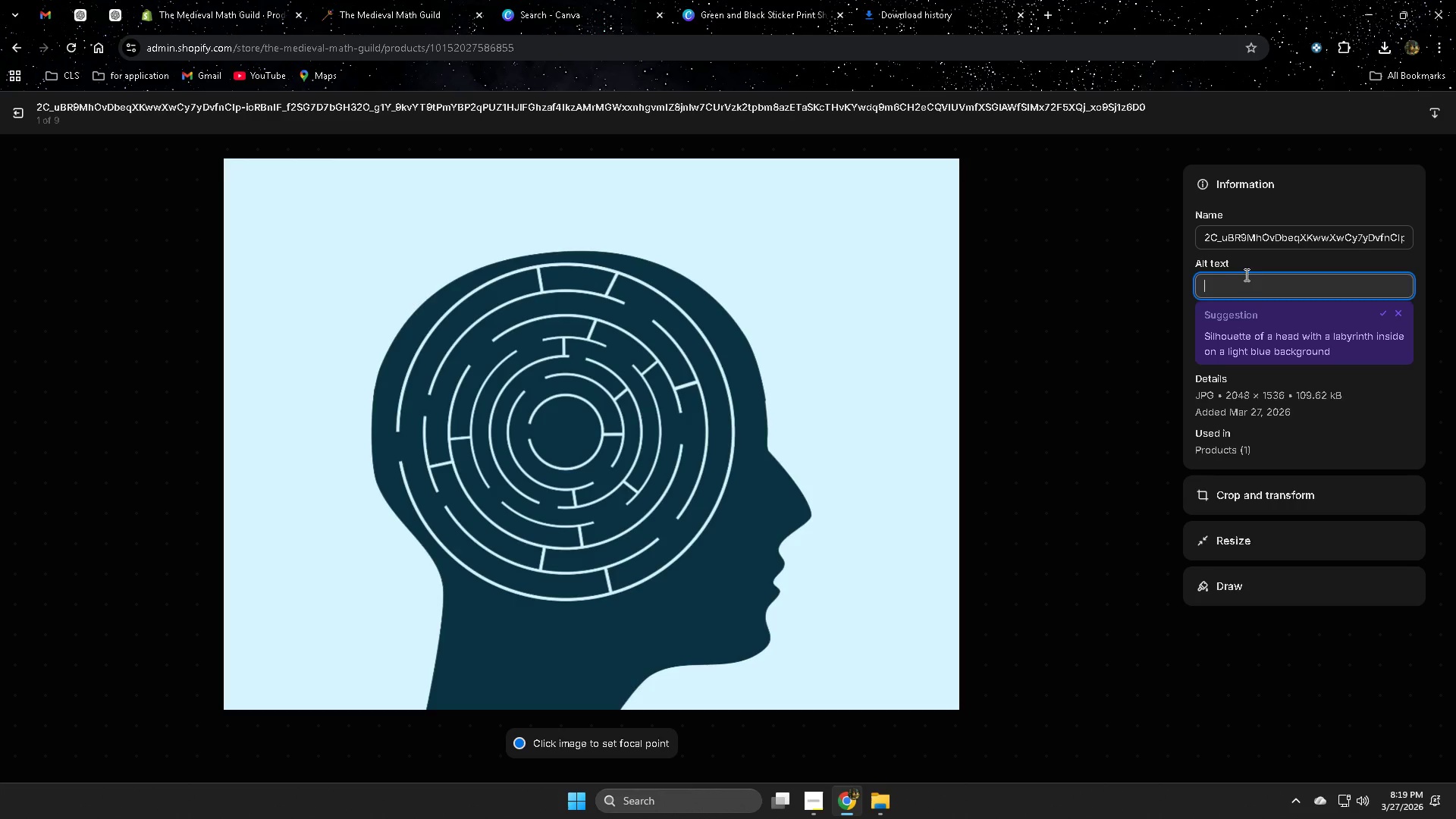 
key(Control+ControlLeft)
 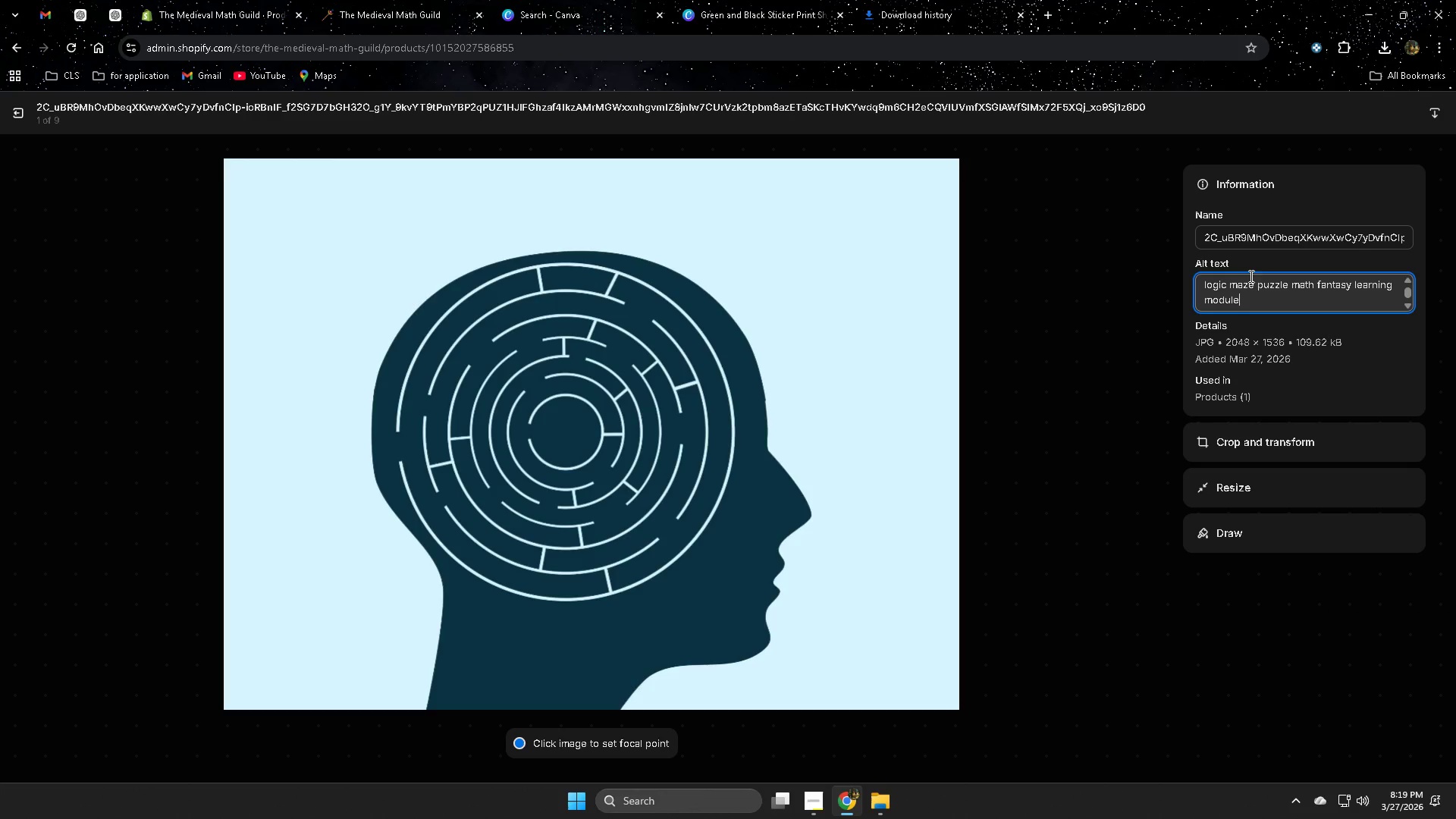 
key(Control+V)
 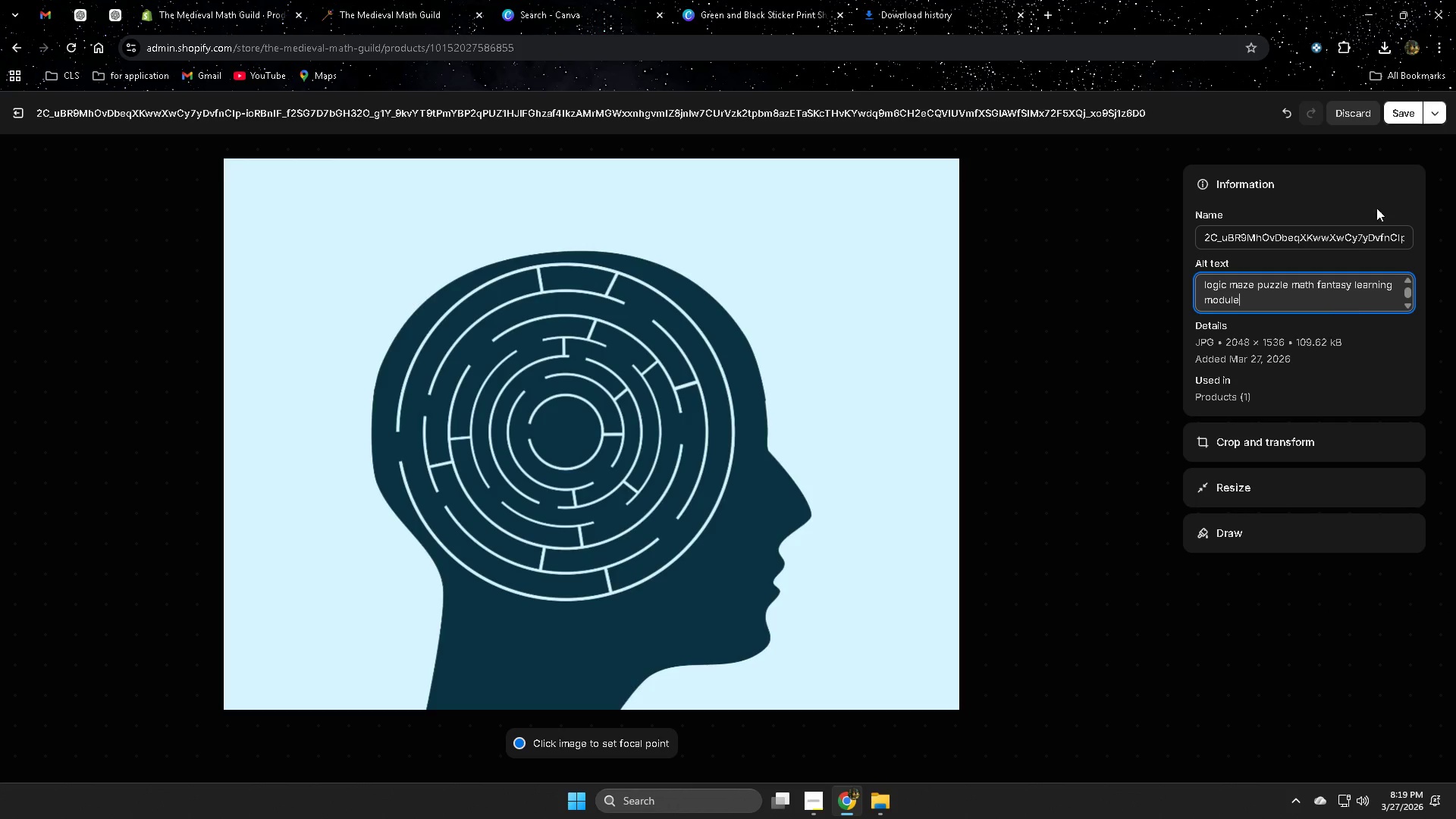 
left_click([1407, 112])
 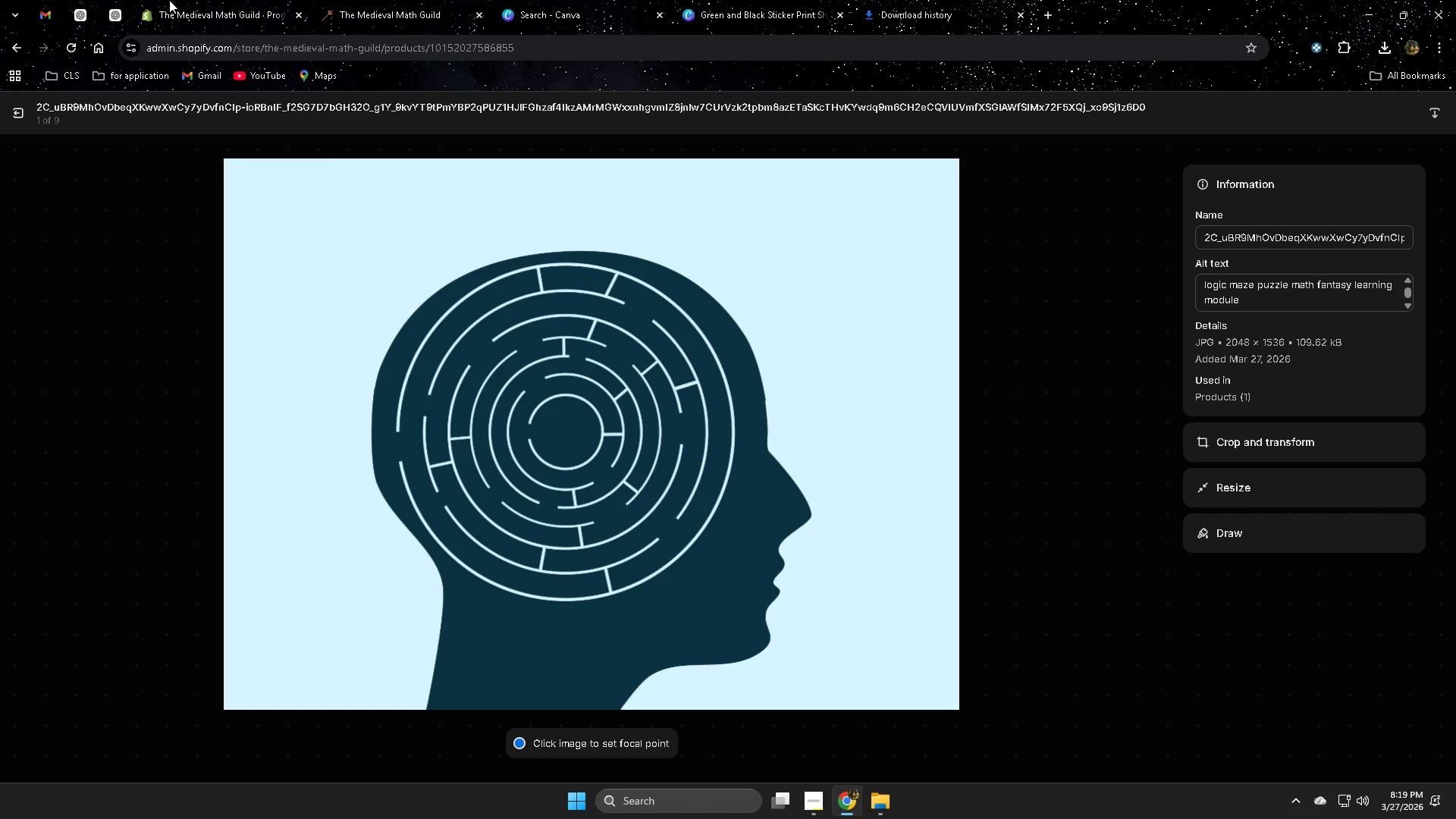 
left_click([395, 4])
 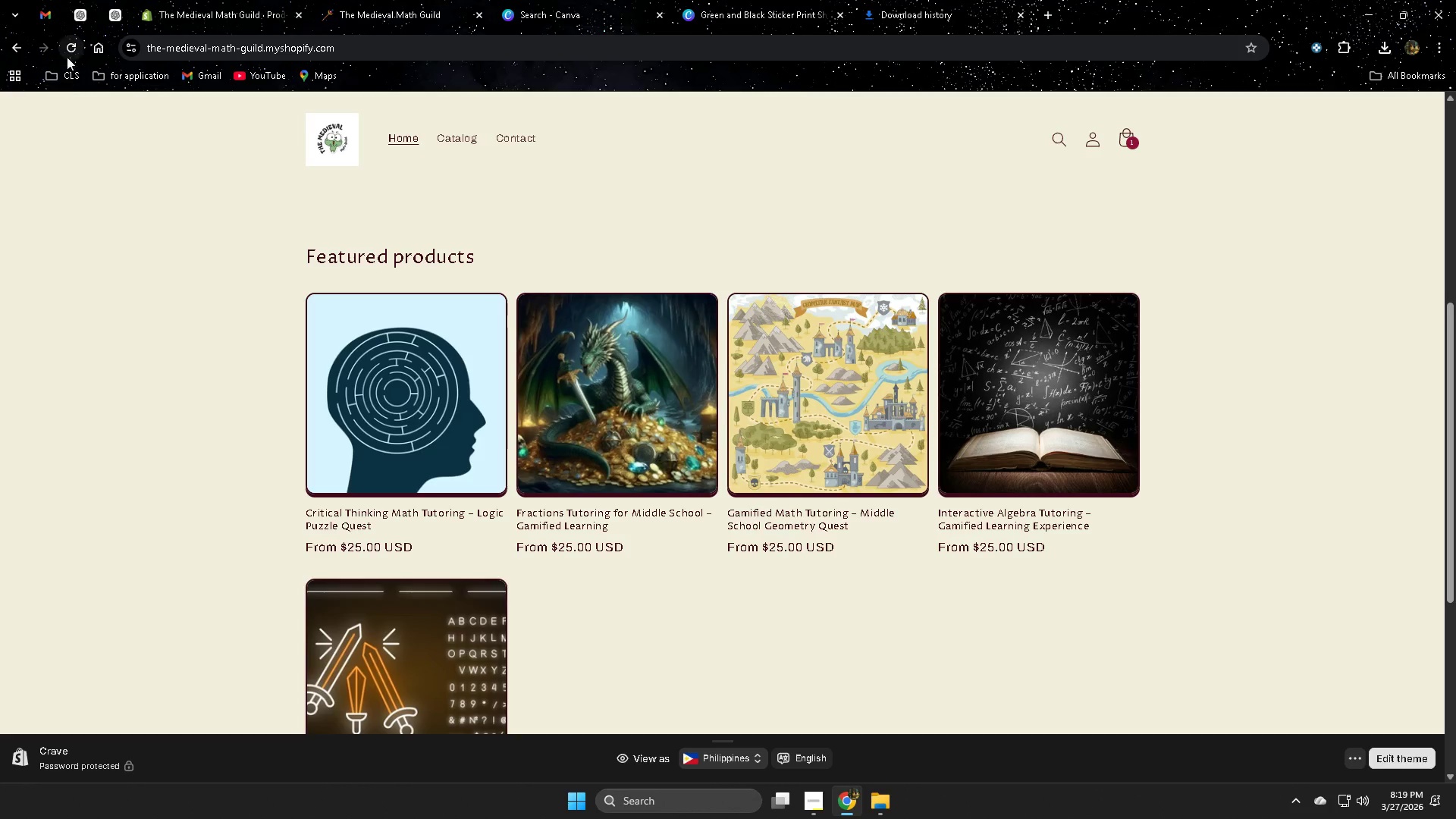 
left_click([69, 49])
 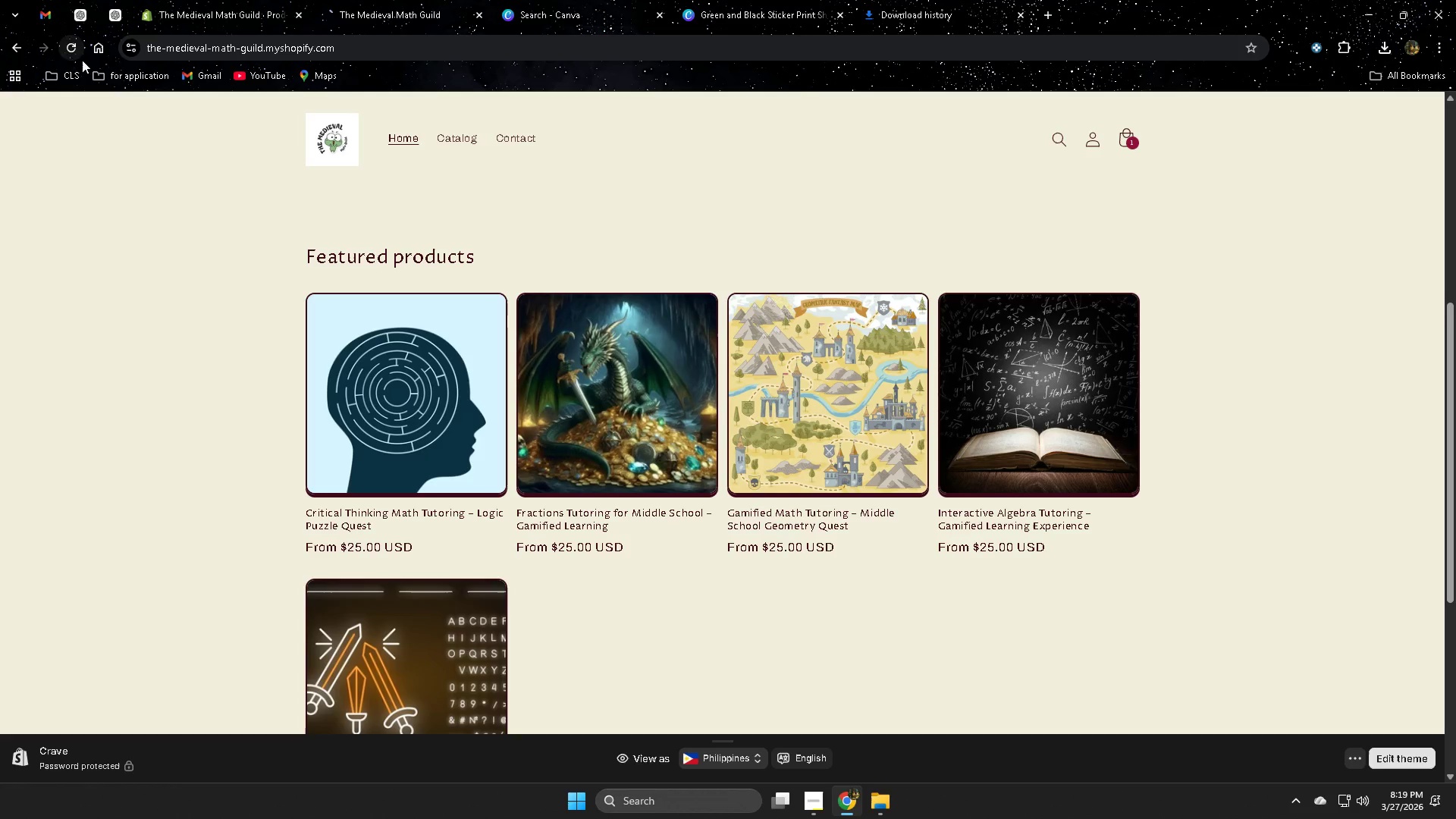 
mouse_move([108, 93])
 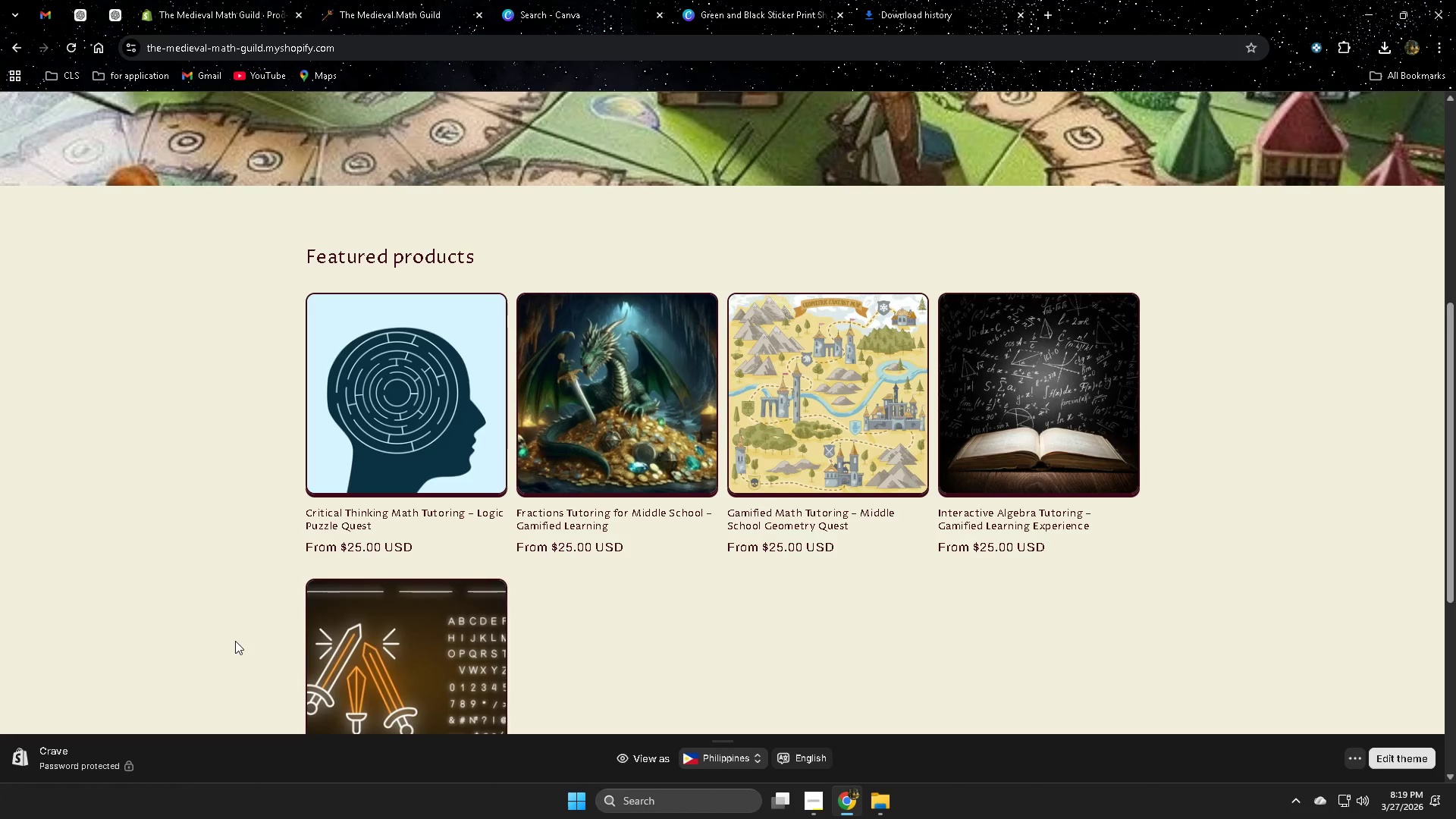 
scroll: coordinate [234, 641], scroll_direction: up, amount: 1.0
 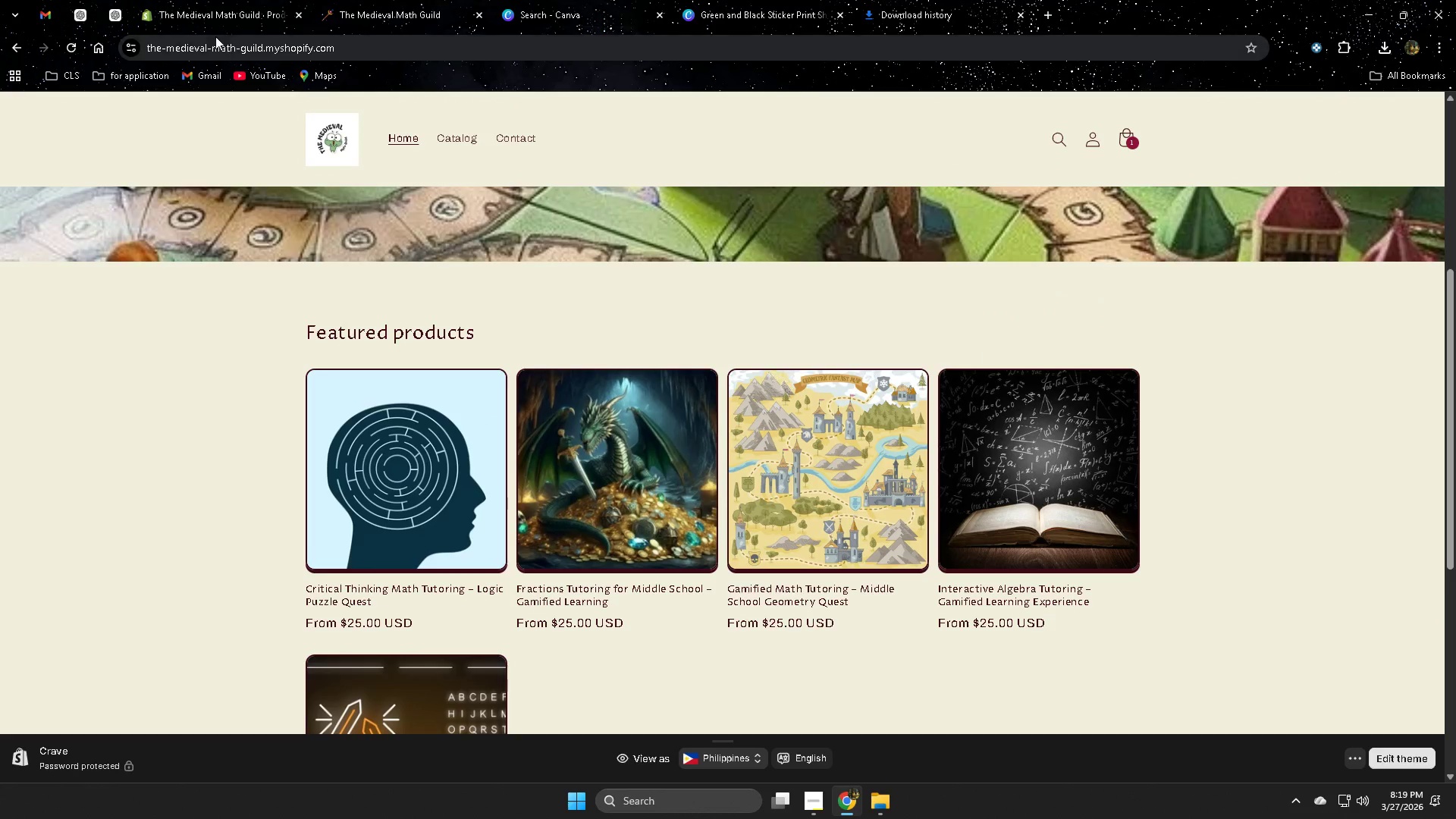 
left_click([231, 2])
 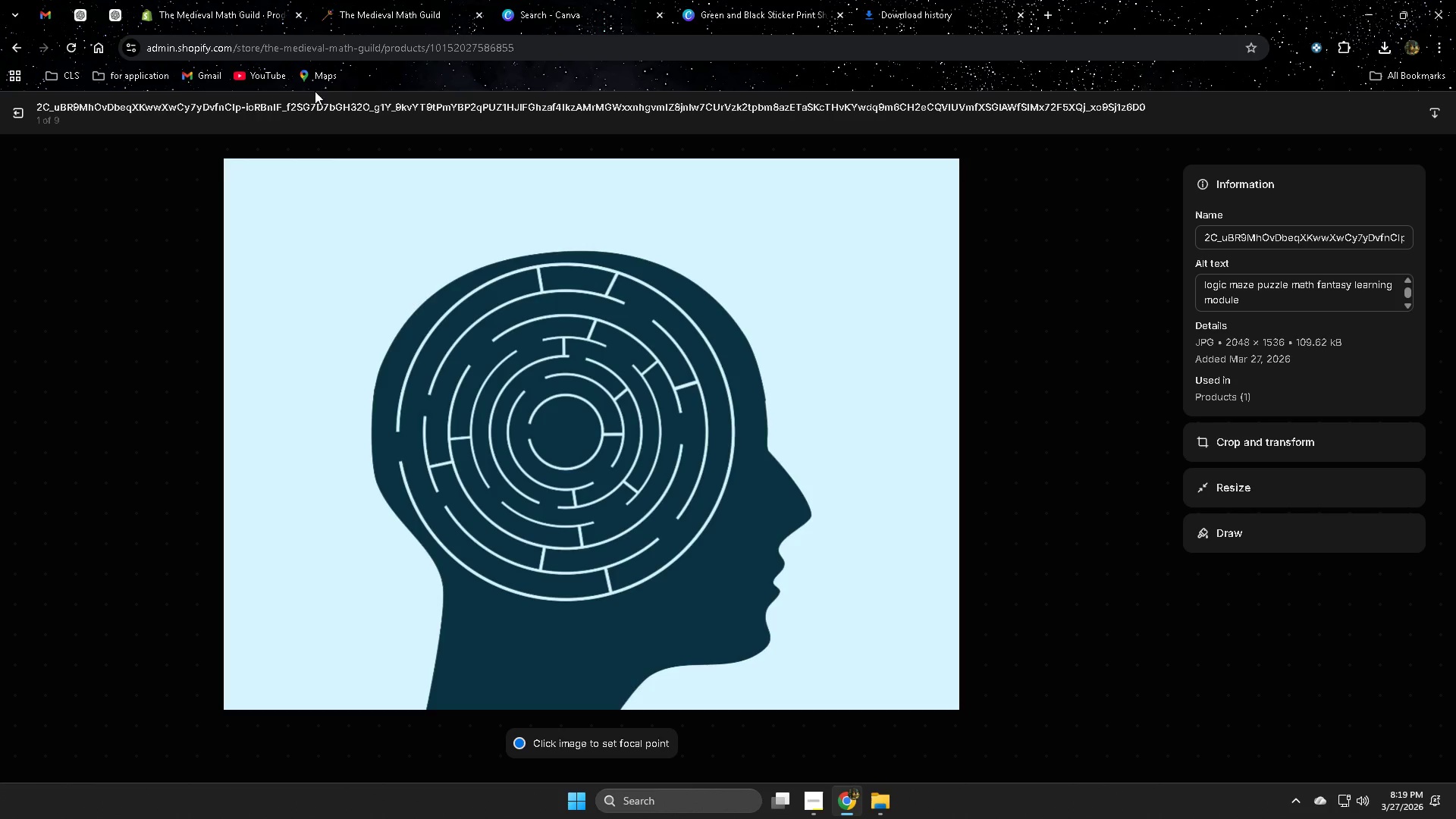 
left_click([20, 124])
 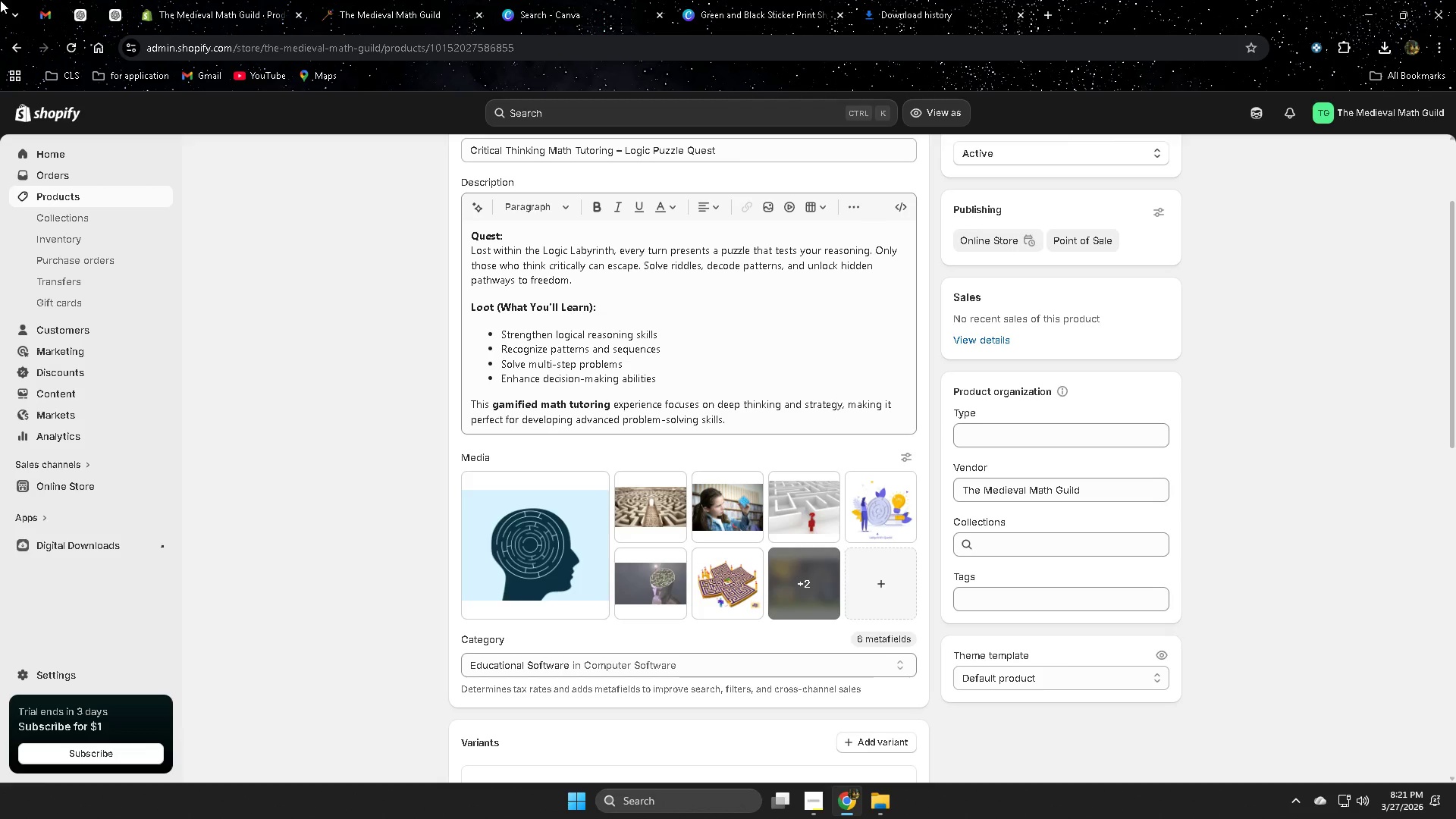 
wait(109.17)
 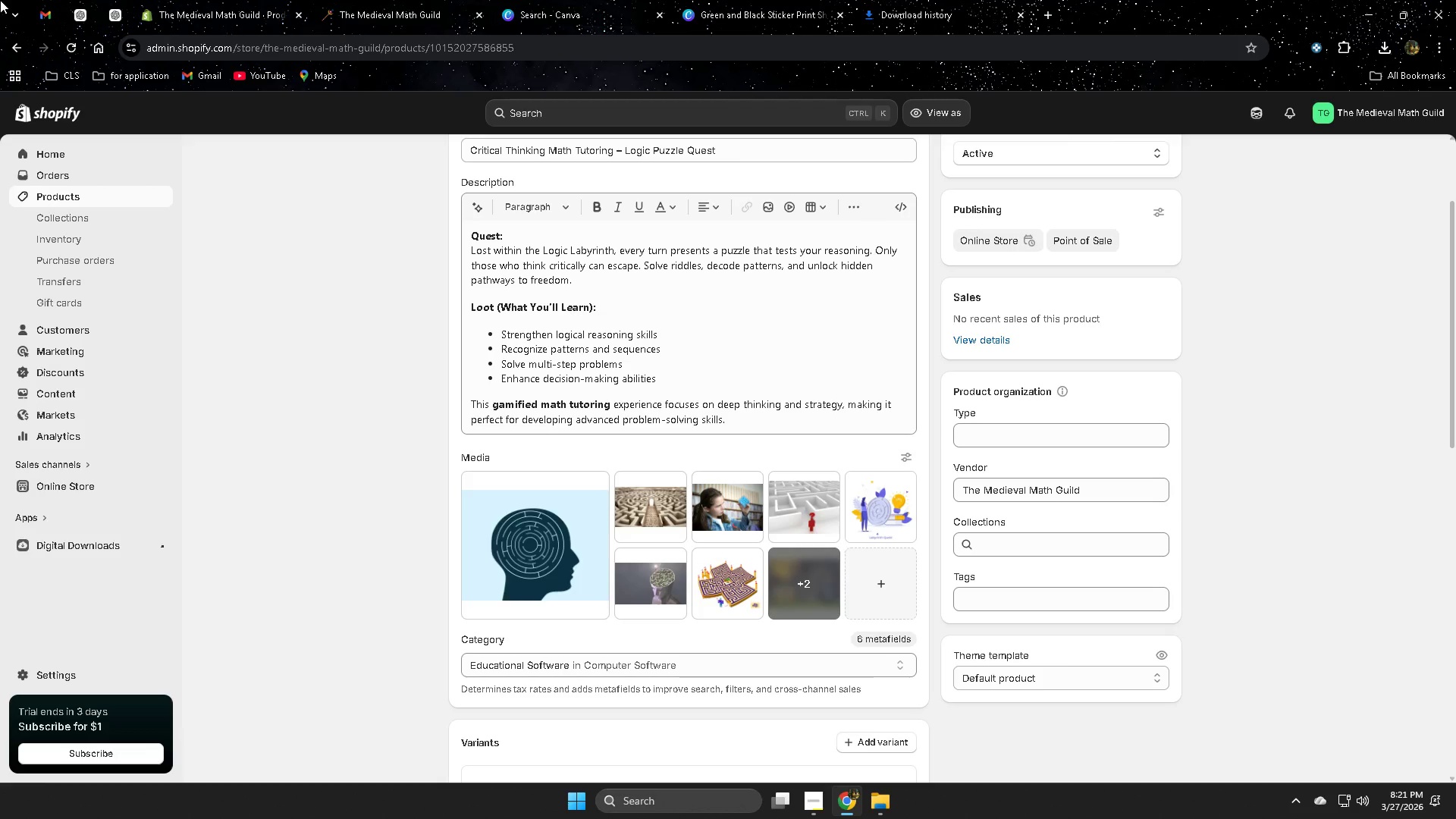 
scroll: coordinate [397, 356], scroll_direction: down, amount: 7.0
 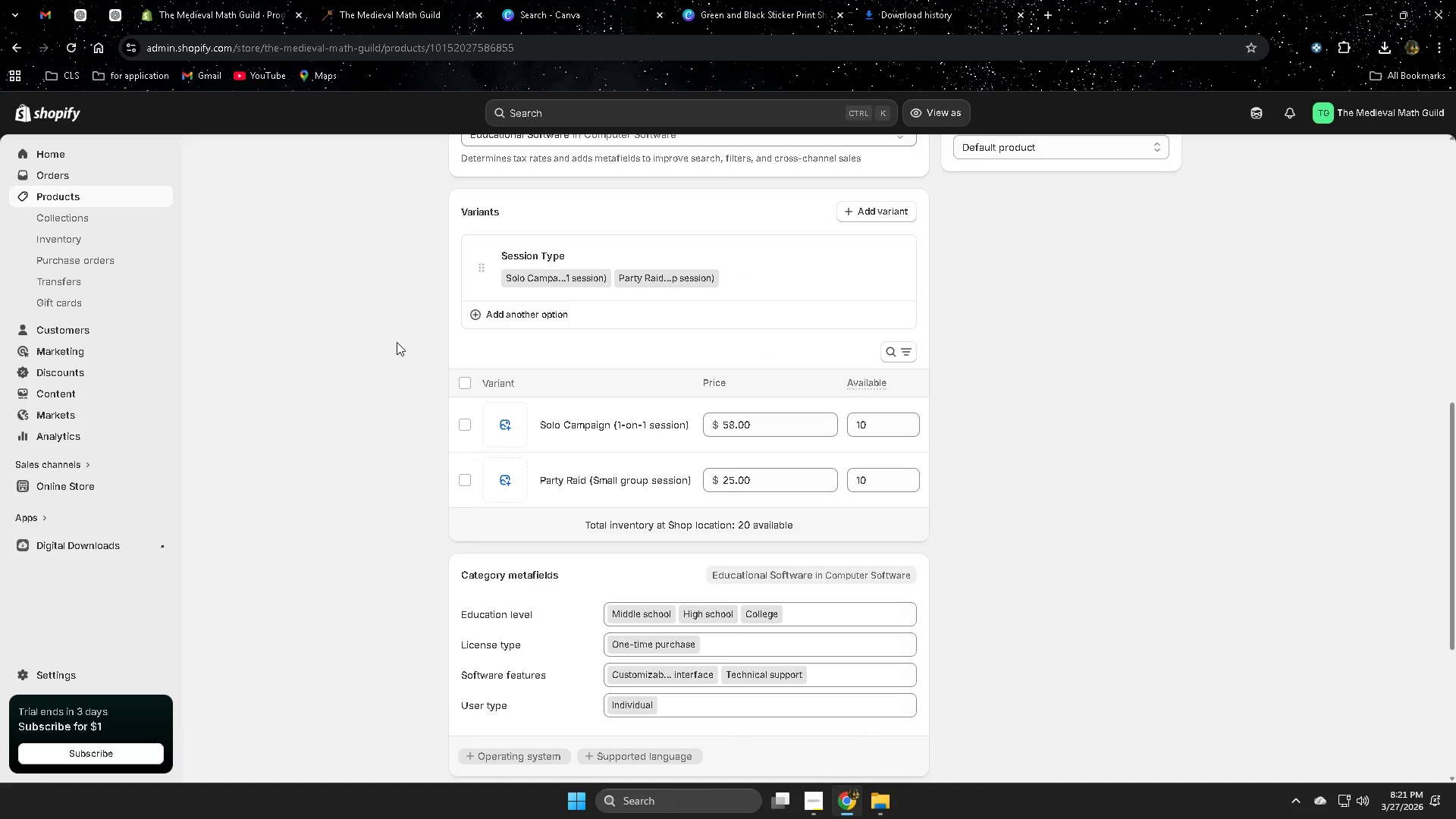 
scroll: coordinate [356, 510], scroll_direction: up, amount: 8.0
 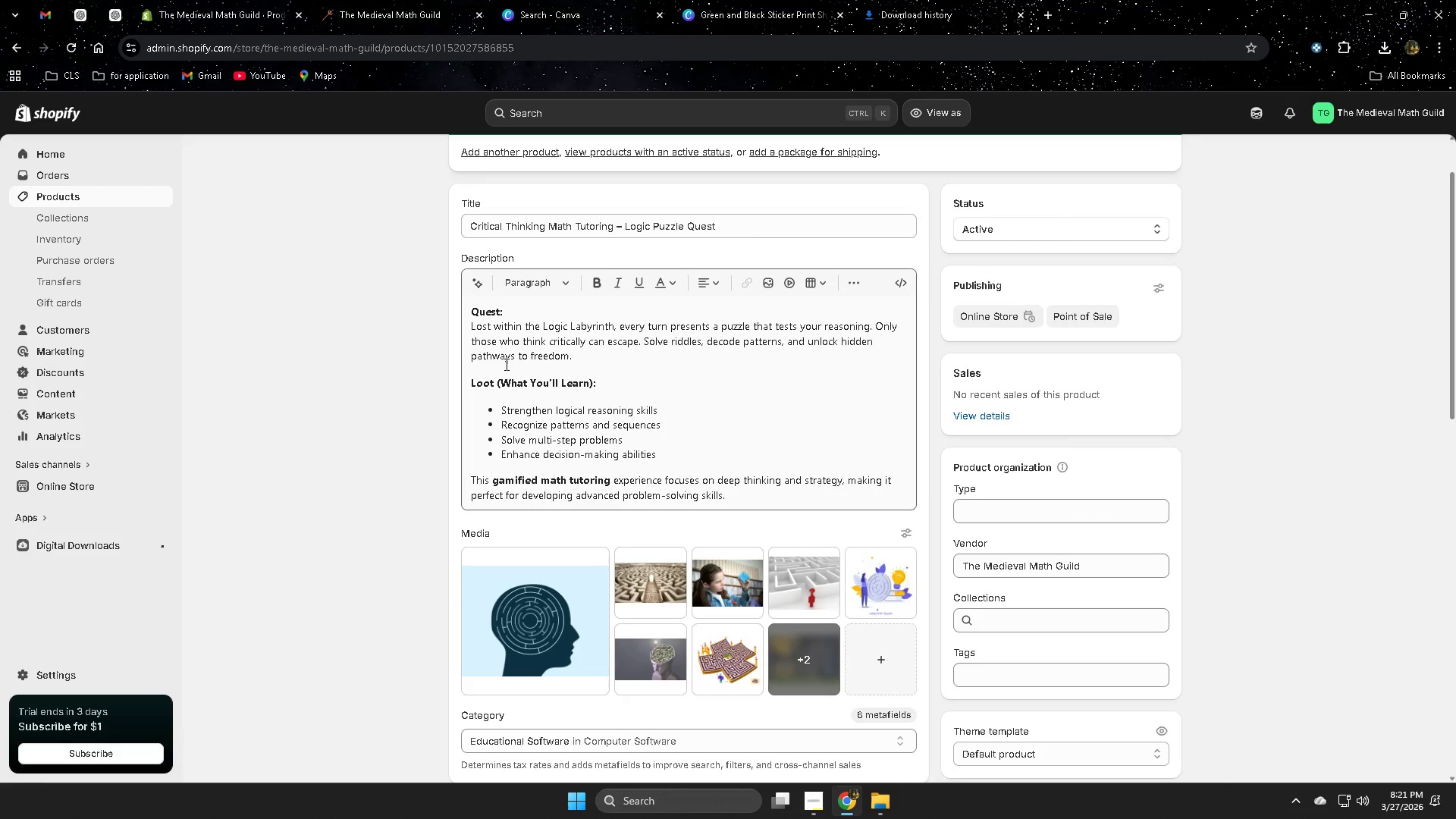 
left_click([519, 328])
 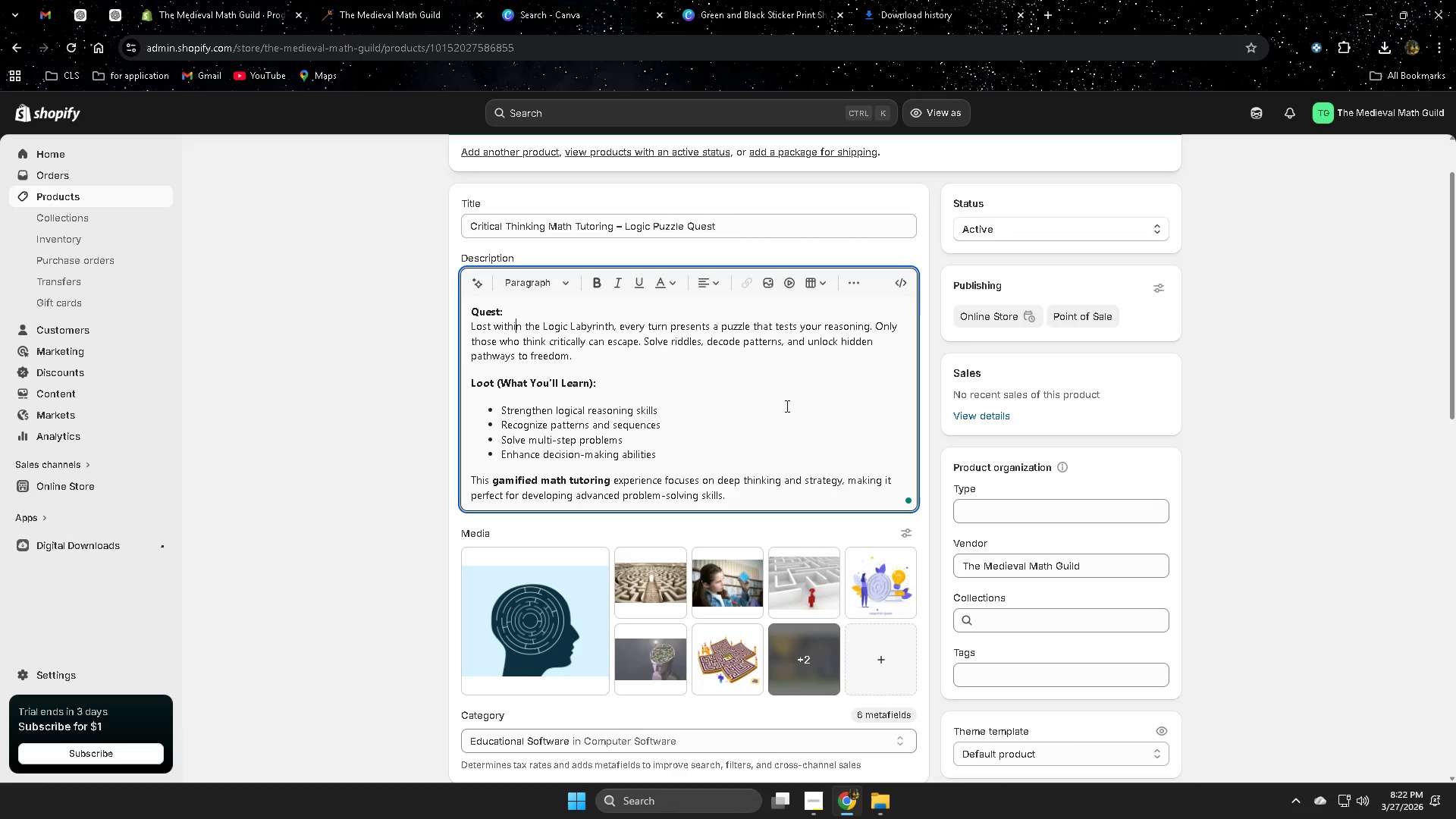 
wait(50.56)
 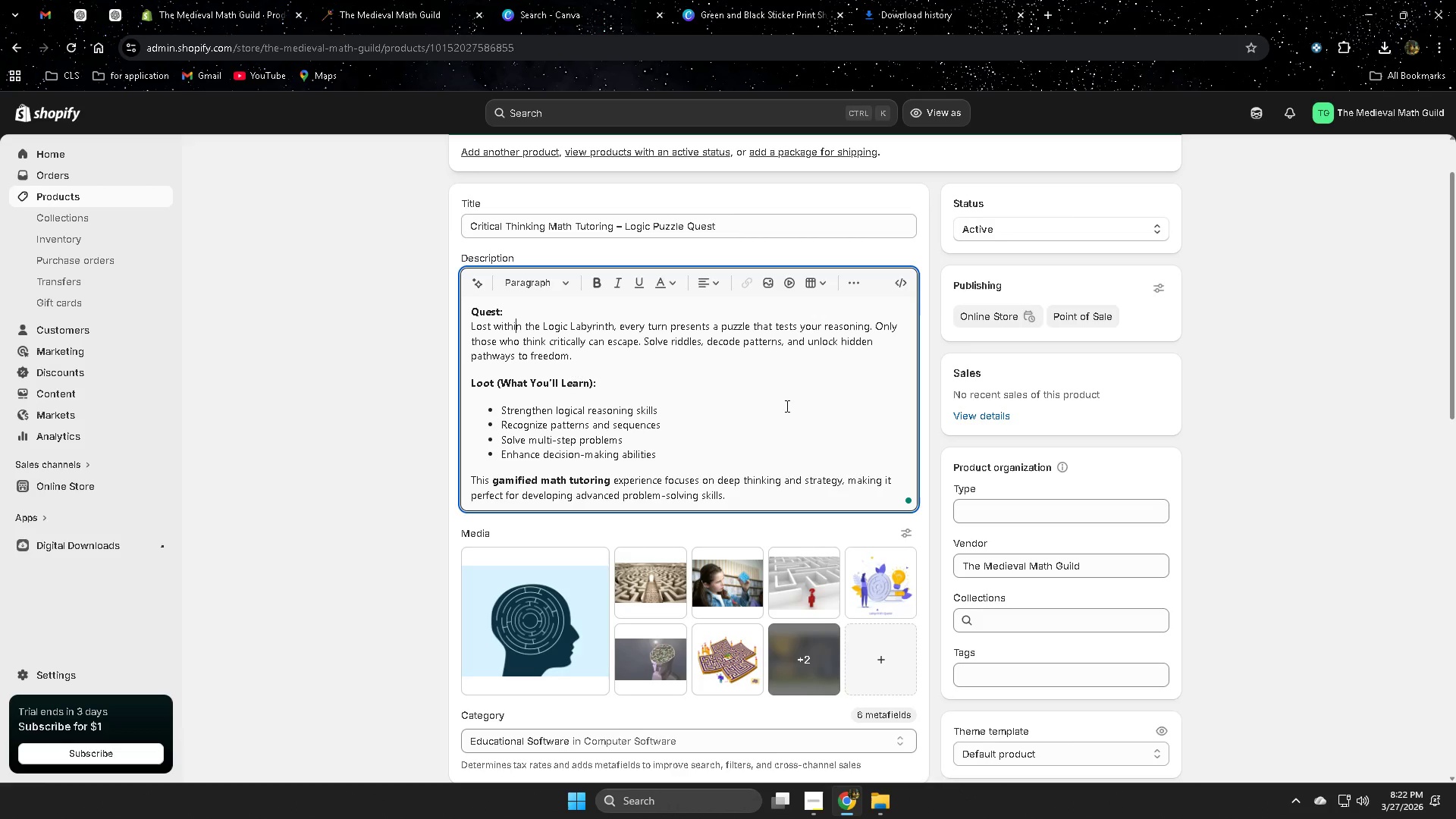 
scroll: coordinate [640, 419], scroll_direction: down, amount: 1.0
 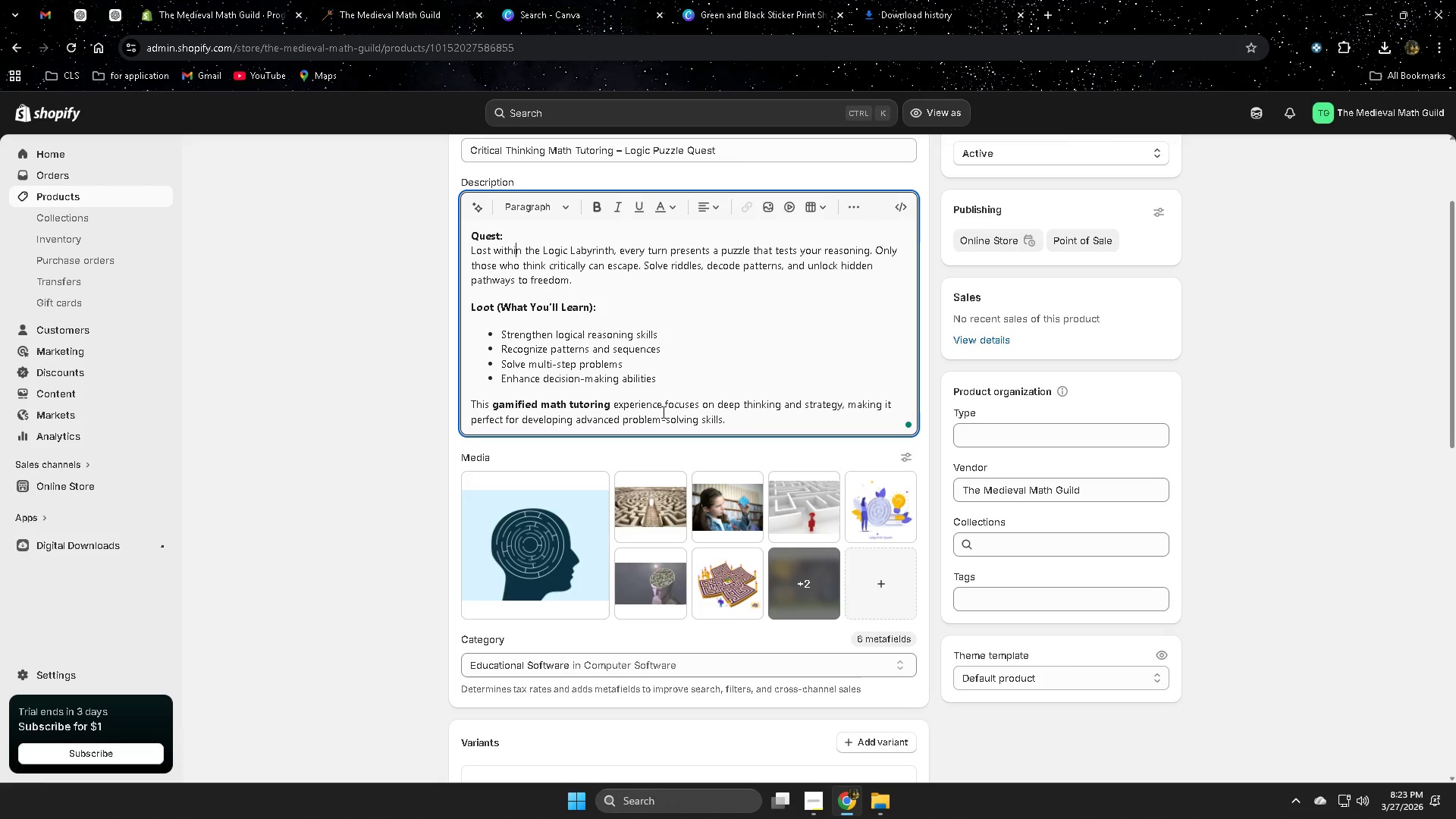 
wait(63.51)
 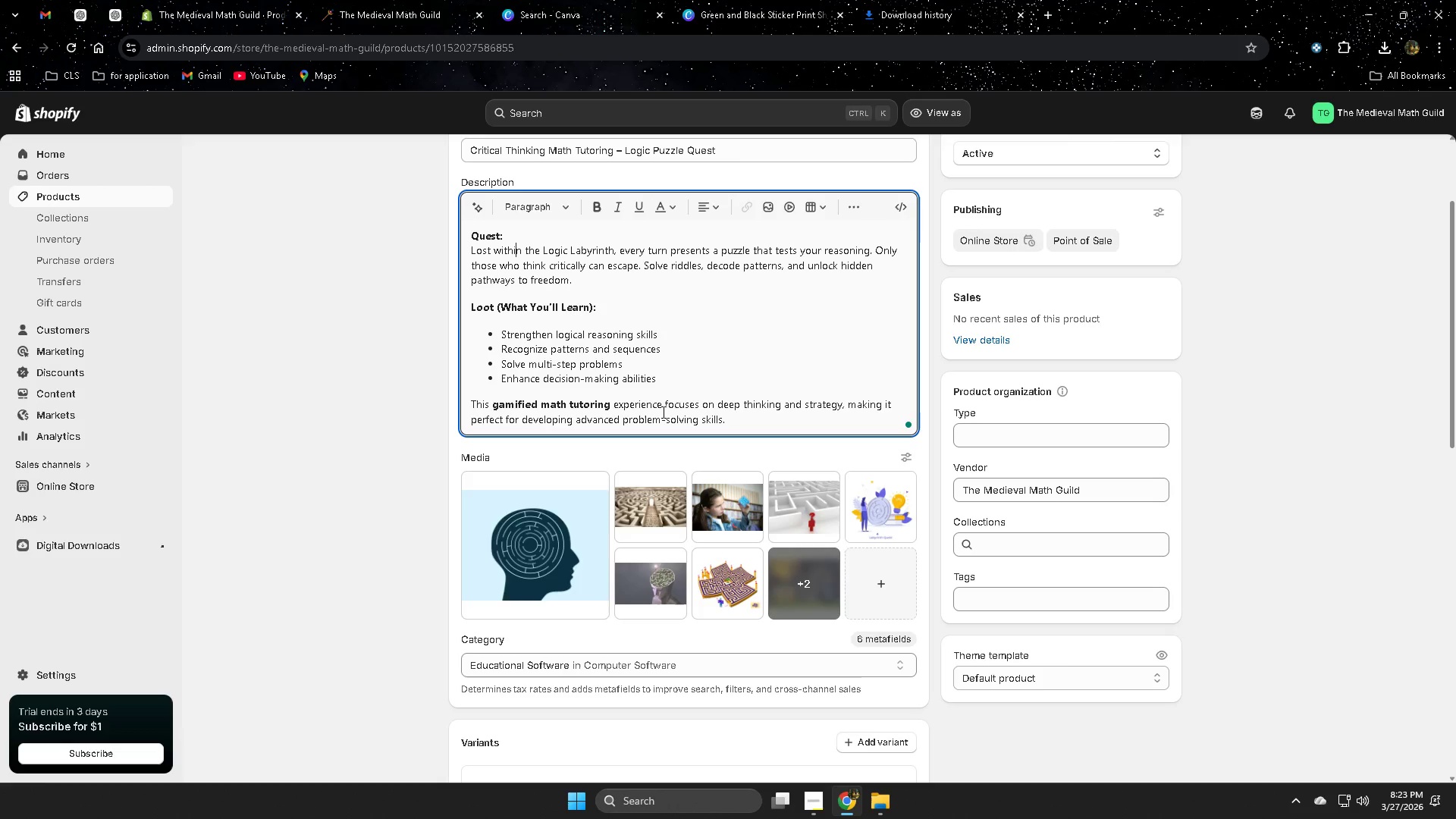 
scroll: coordinate [131, 259], scroll_direction: up, amount: 6.0
 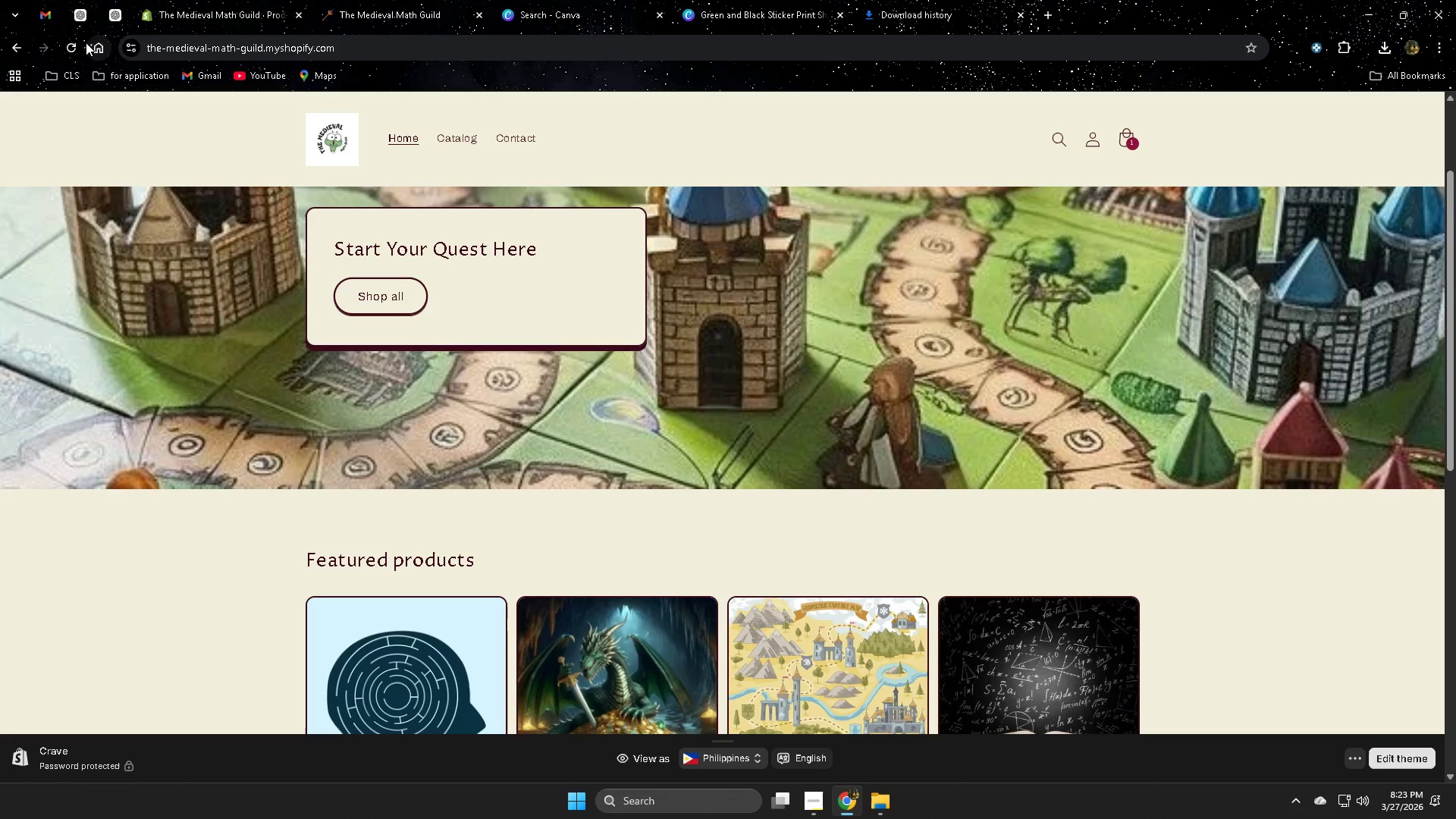 
left_click([68, 51])
 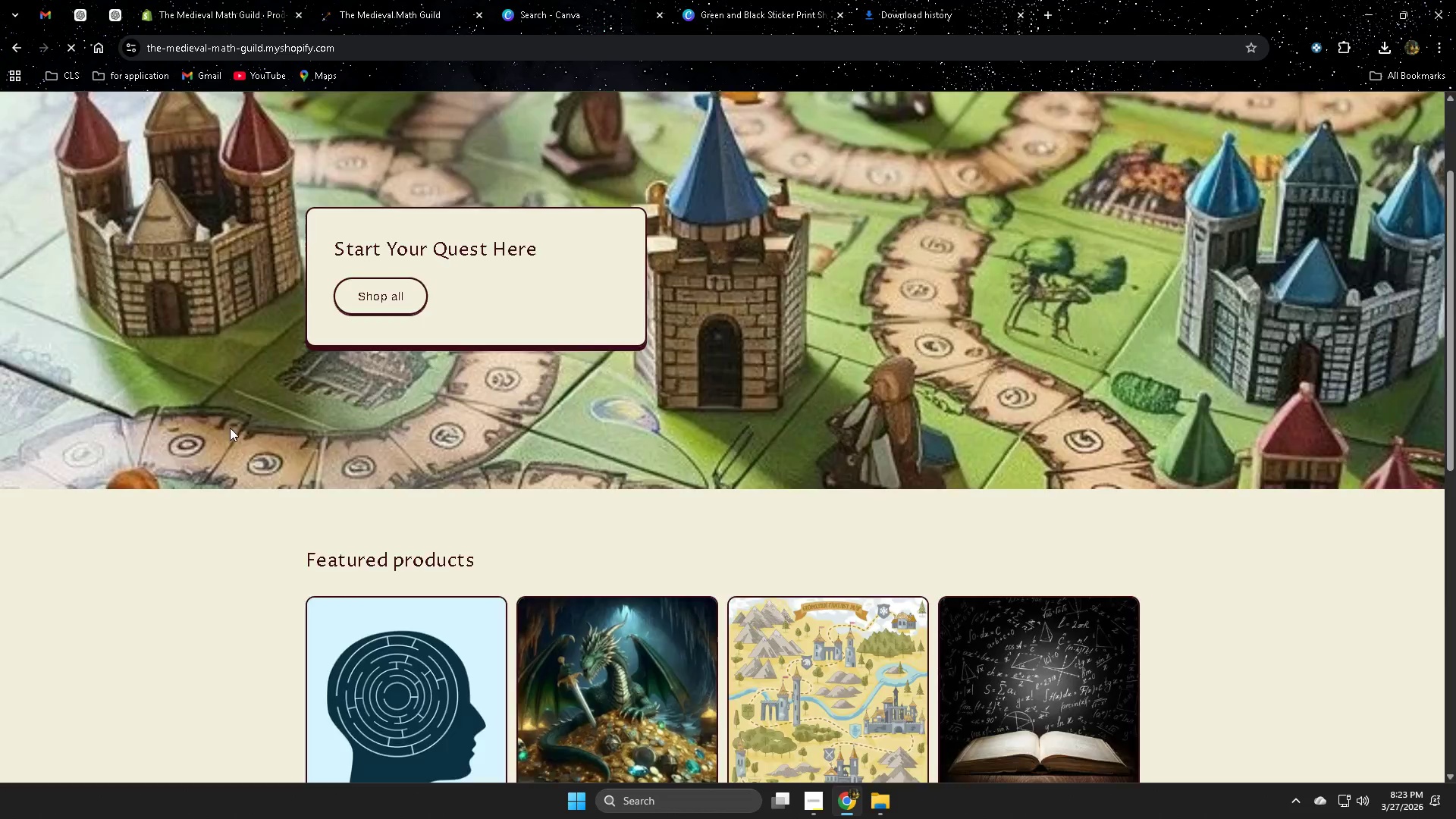 
scroll: coordinate [230, 427], scroll_direction: down, amount: 4.0
 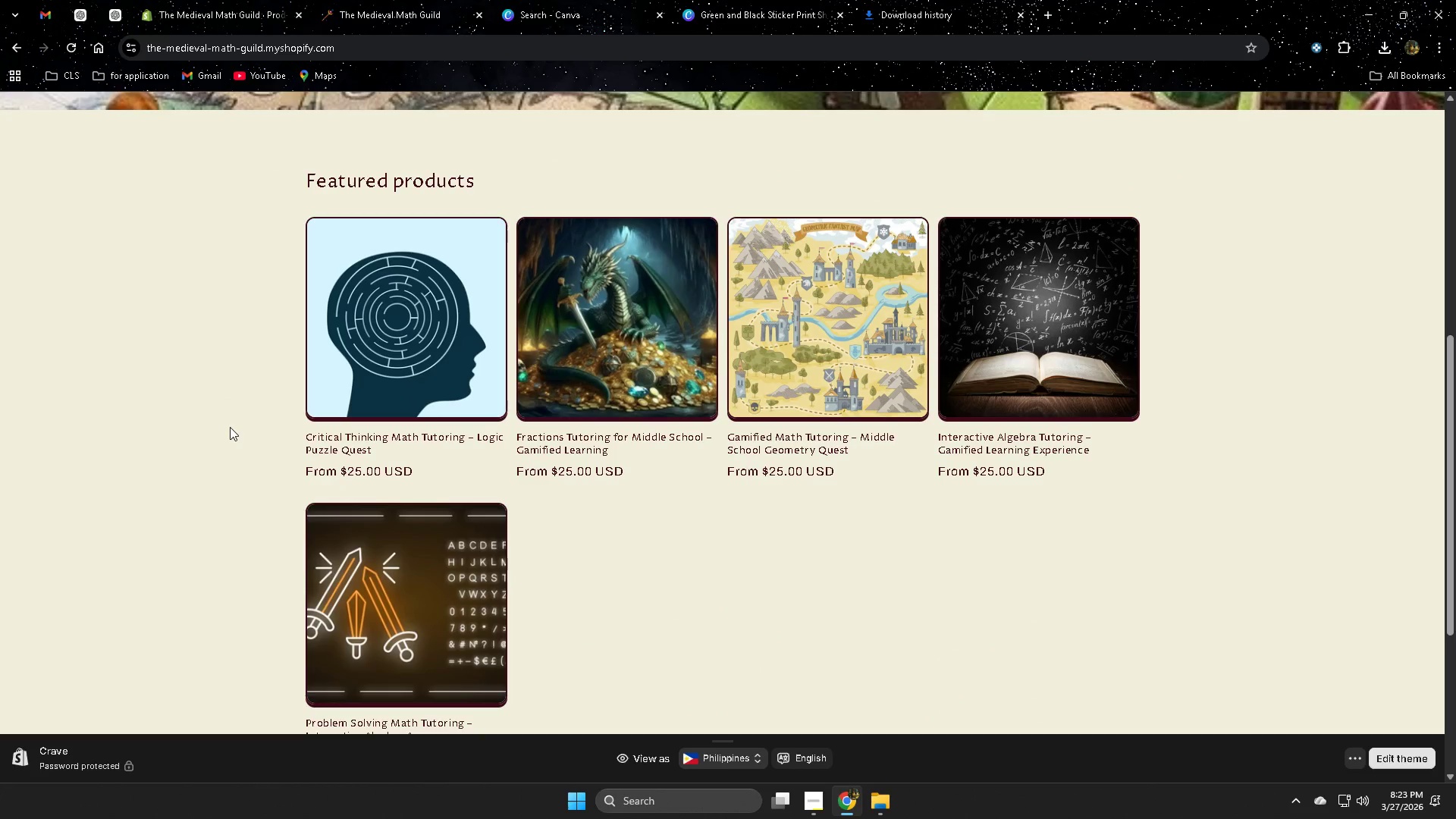 
scroll: coordinate [230, 427], scroll_direction: up, amount: 3.0
 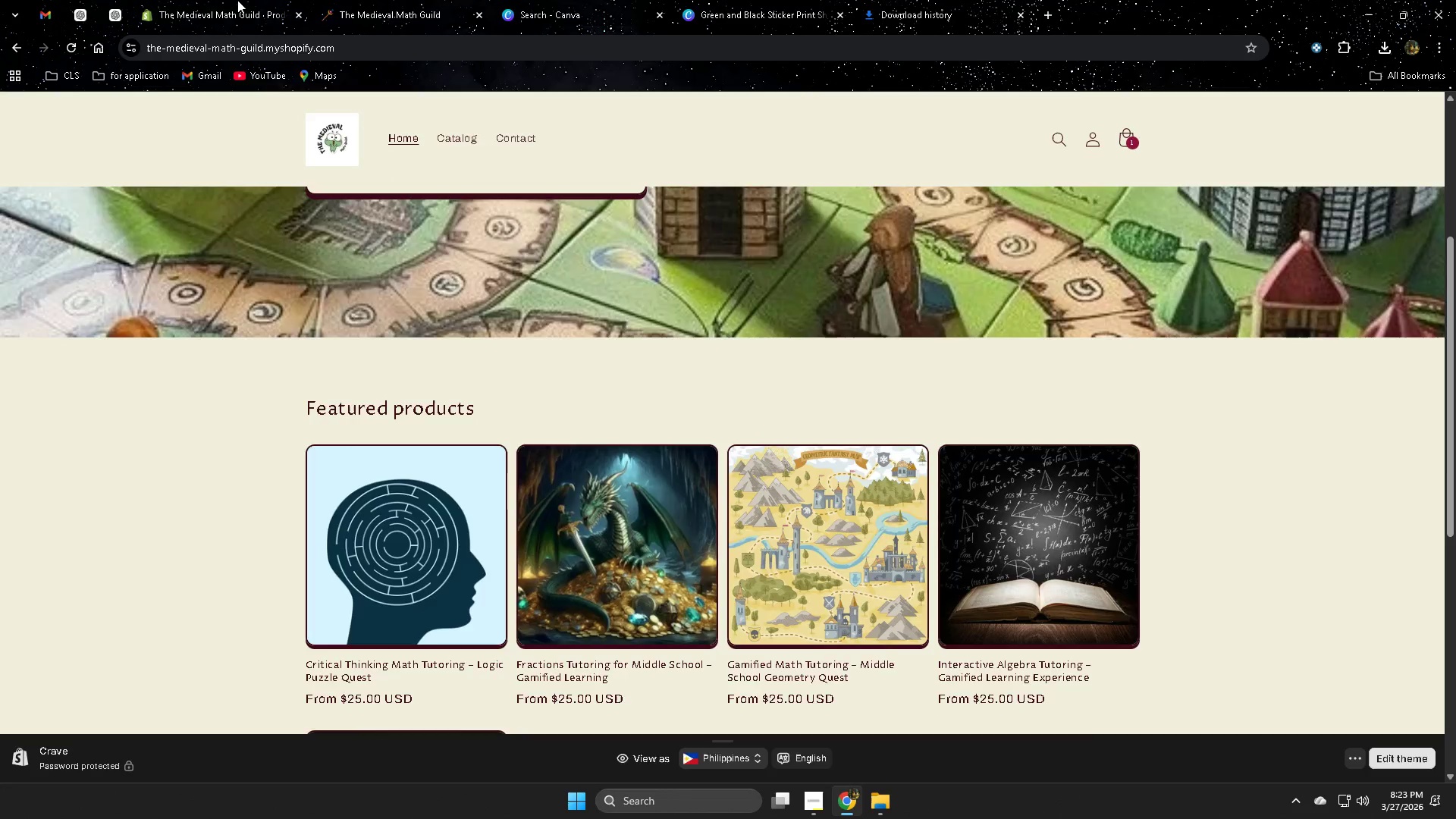 
left_click([227, 0])
 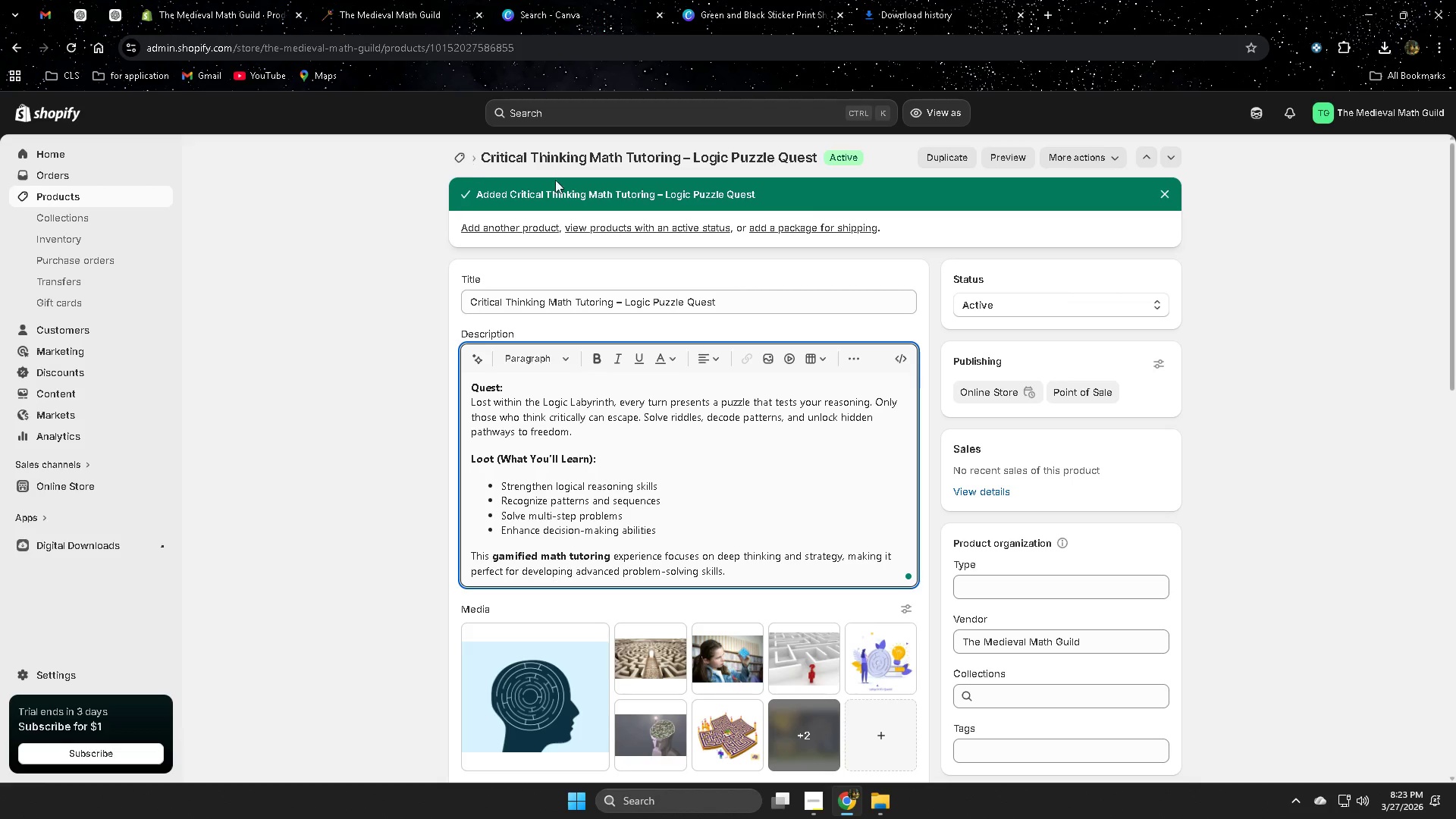 
left_click([73, 196])
 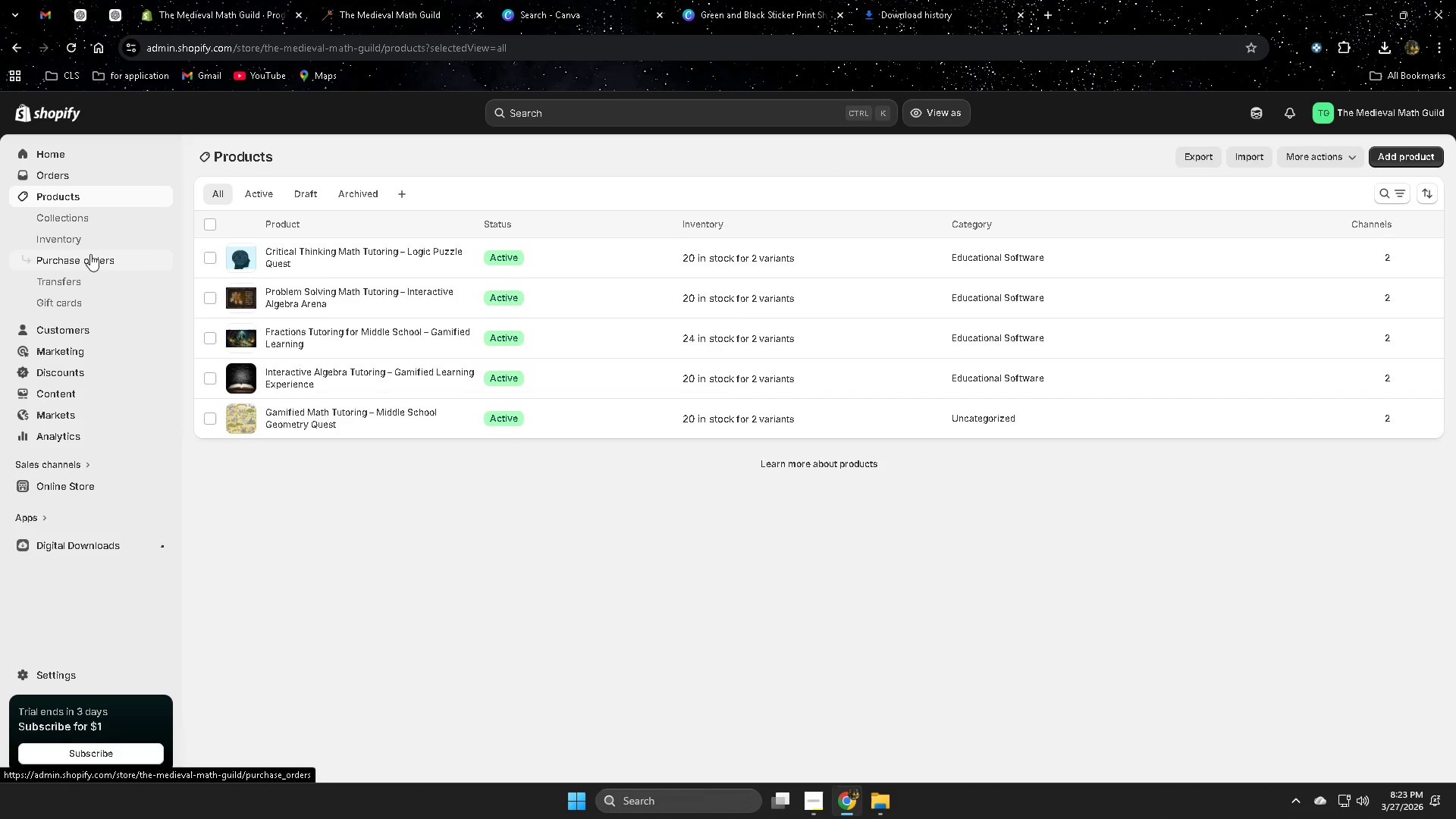 
left_click([98, 214])
 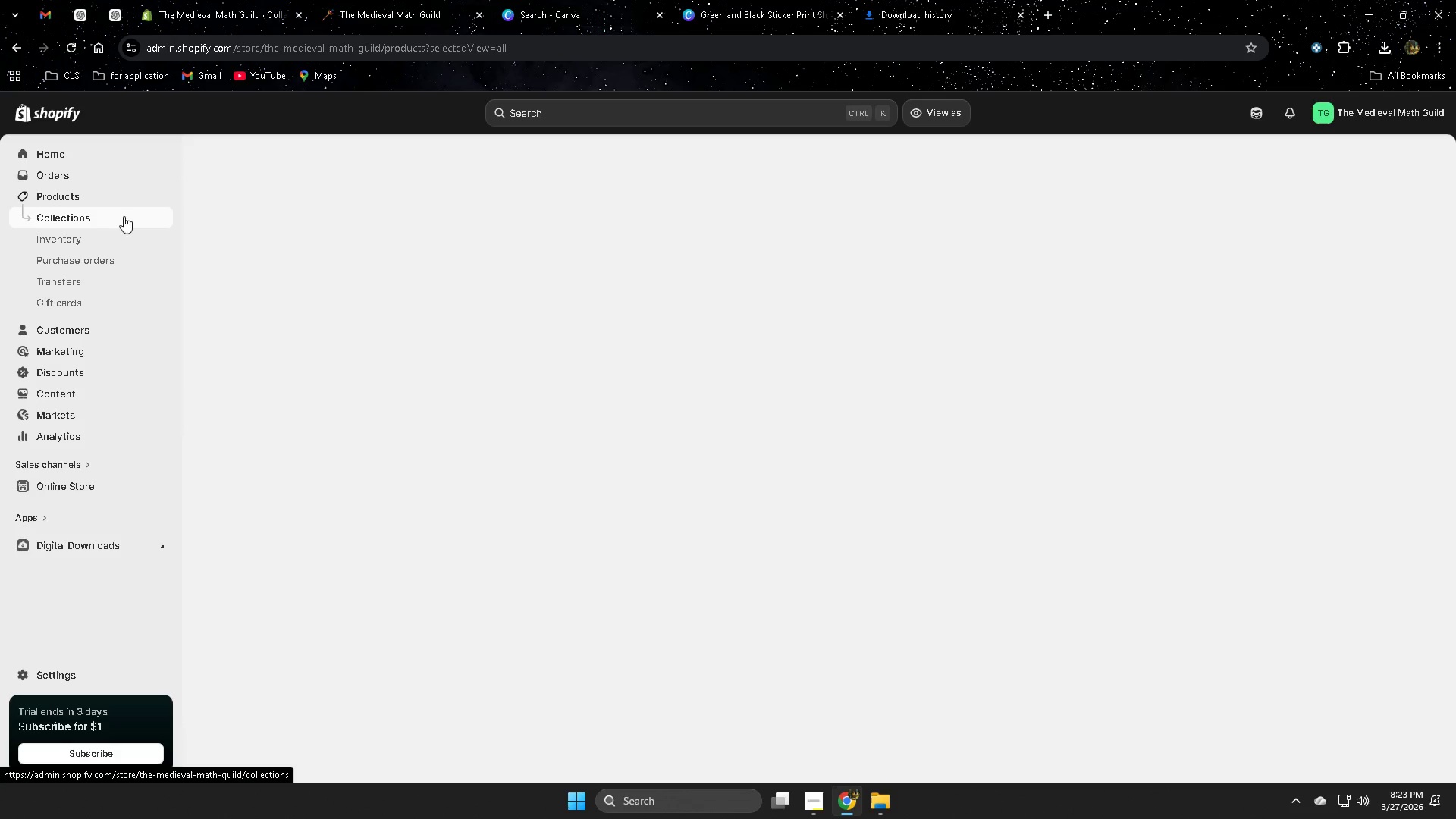 
mouse_move([381, 271])
 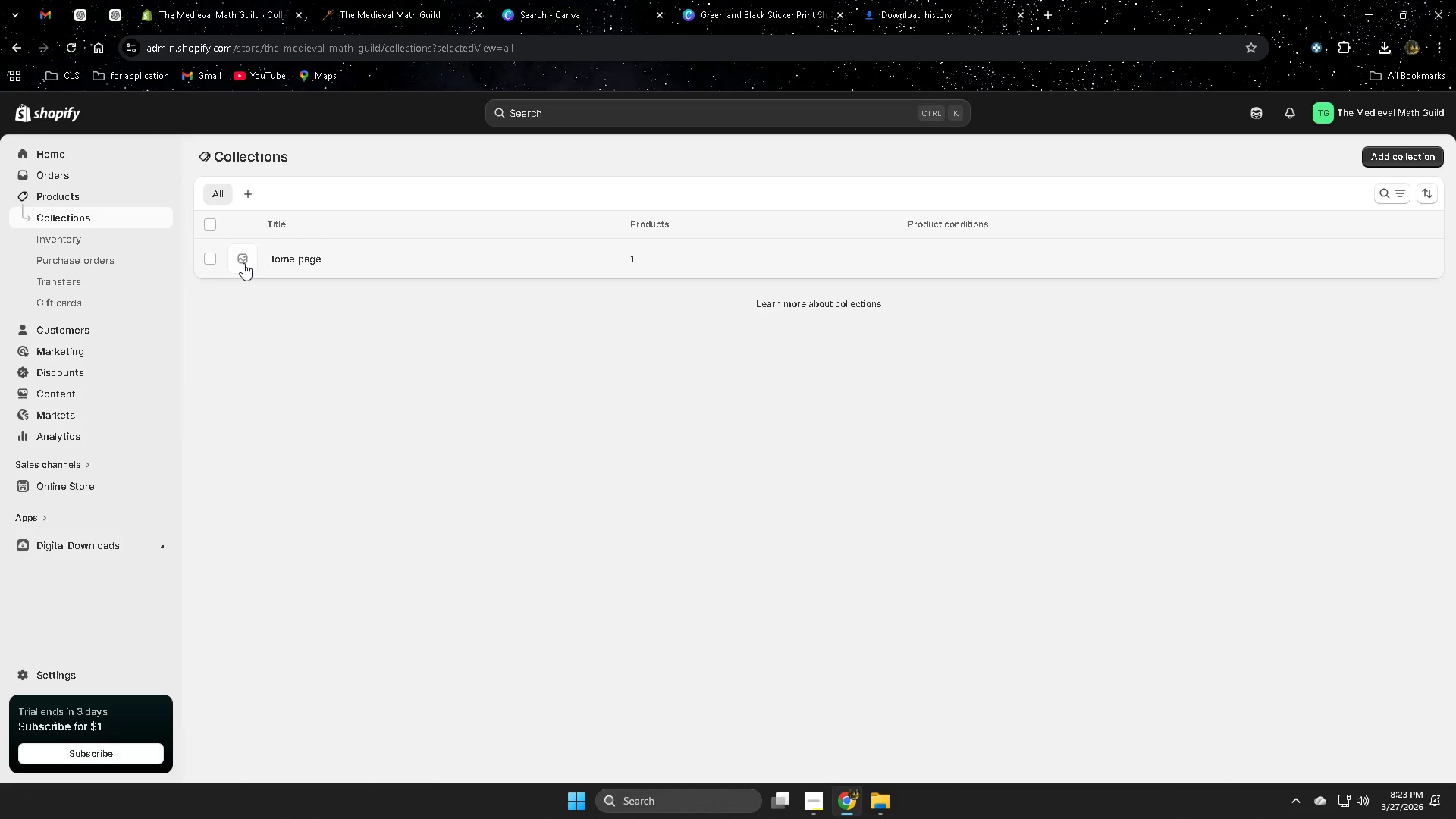 
left_click([243, 263])
 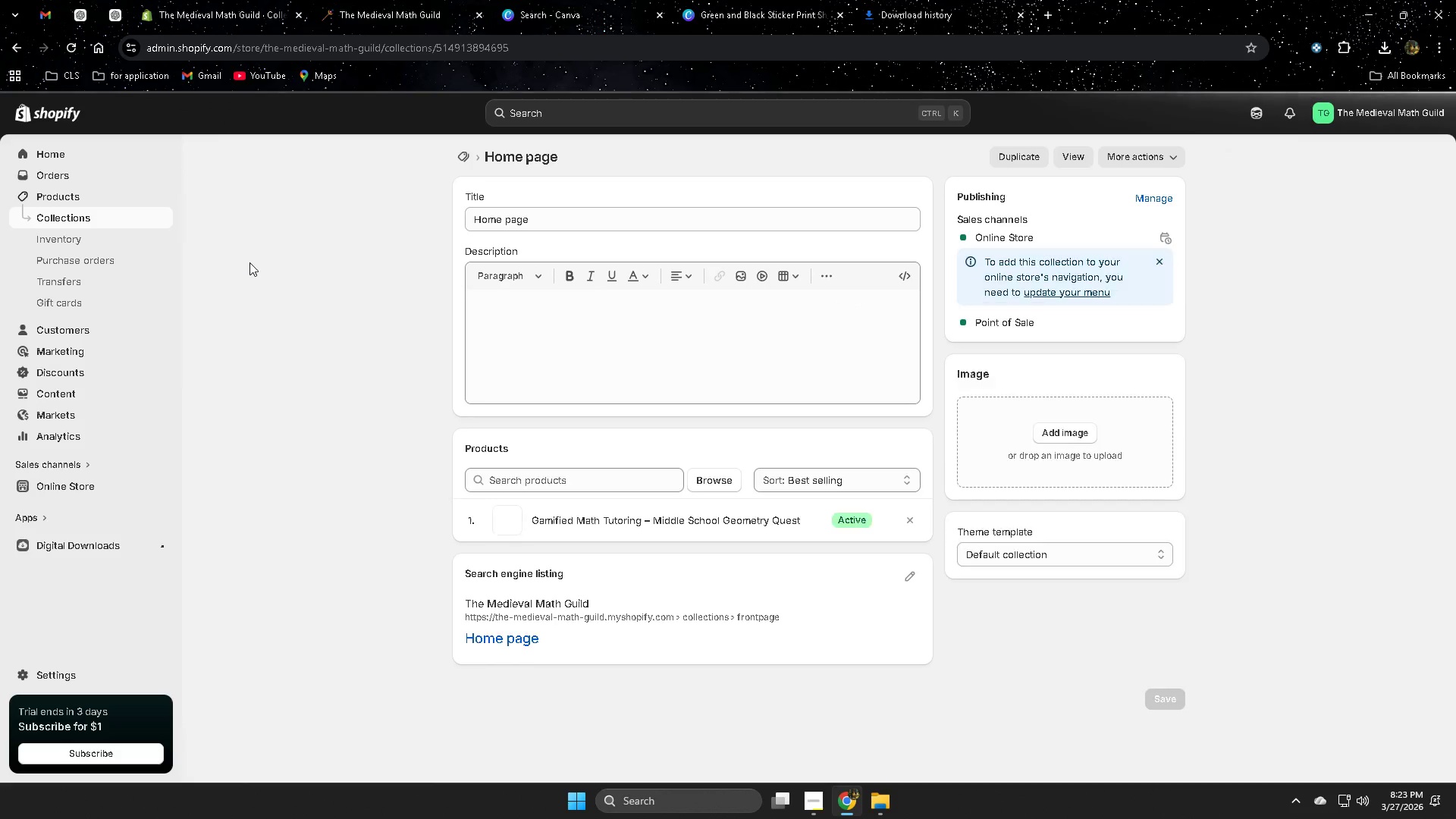 
double_click([554, 218])
 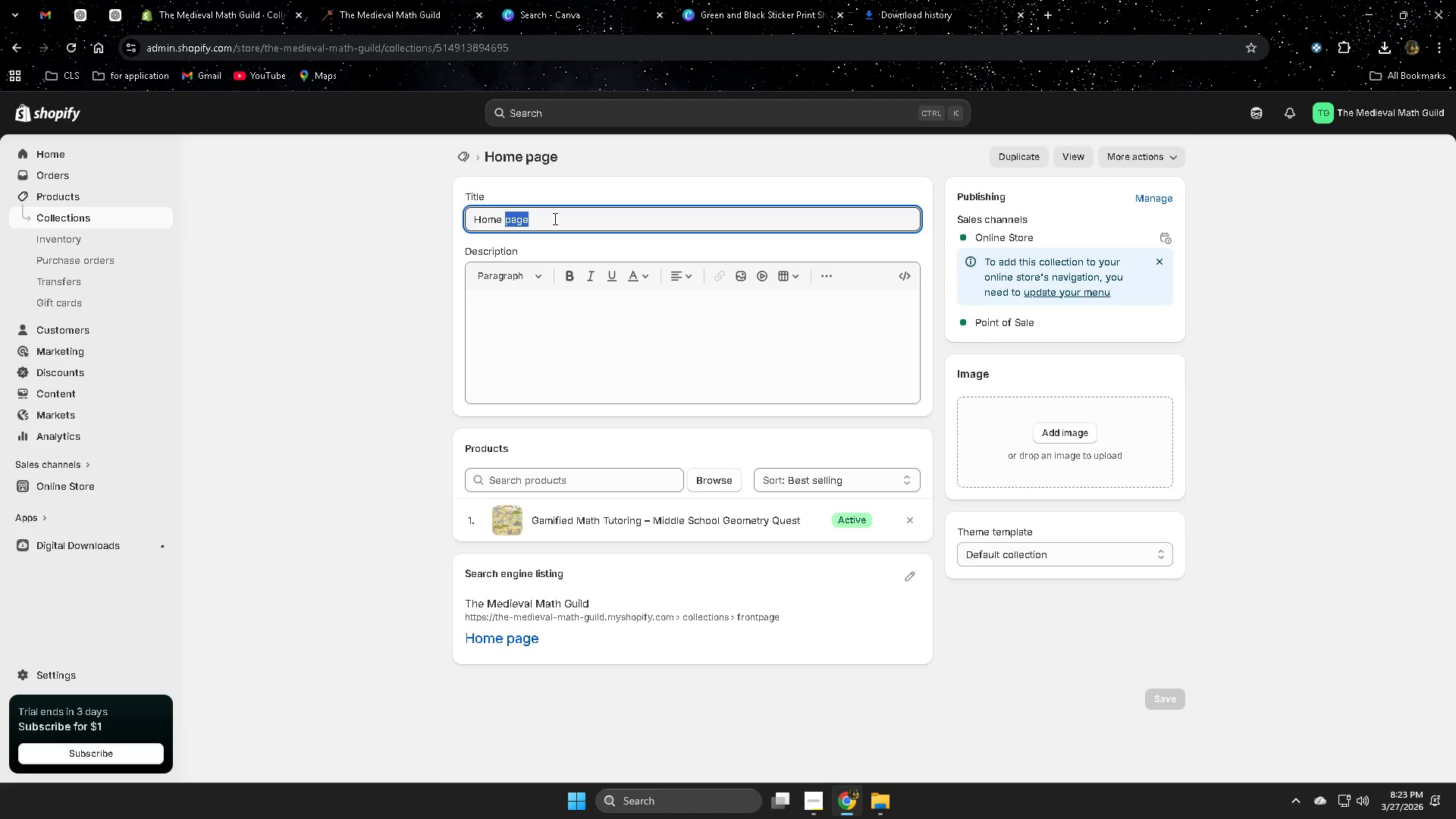 
triple_click([554, 218])
 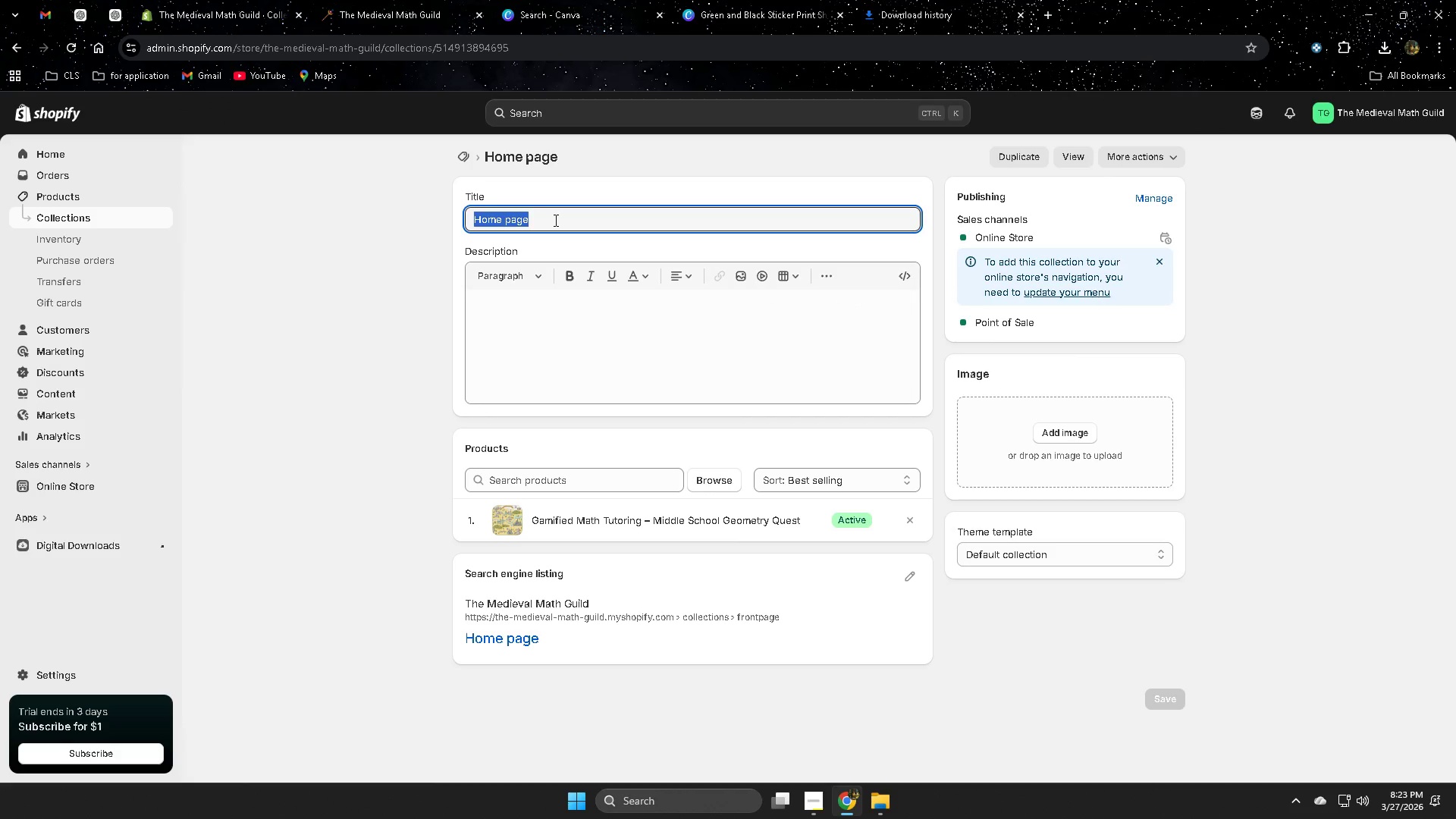 
type(The Quest)
 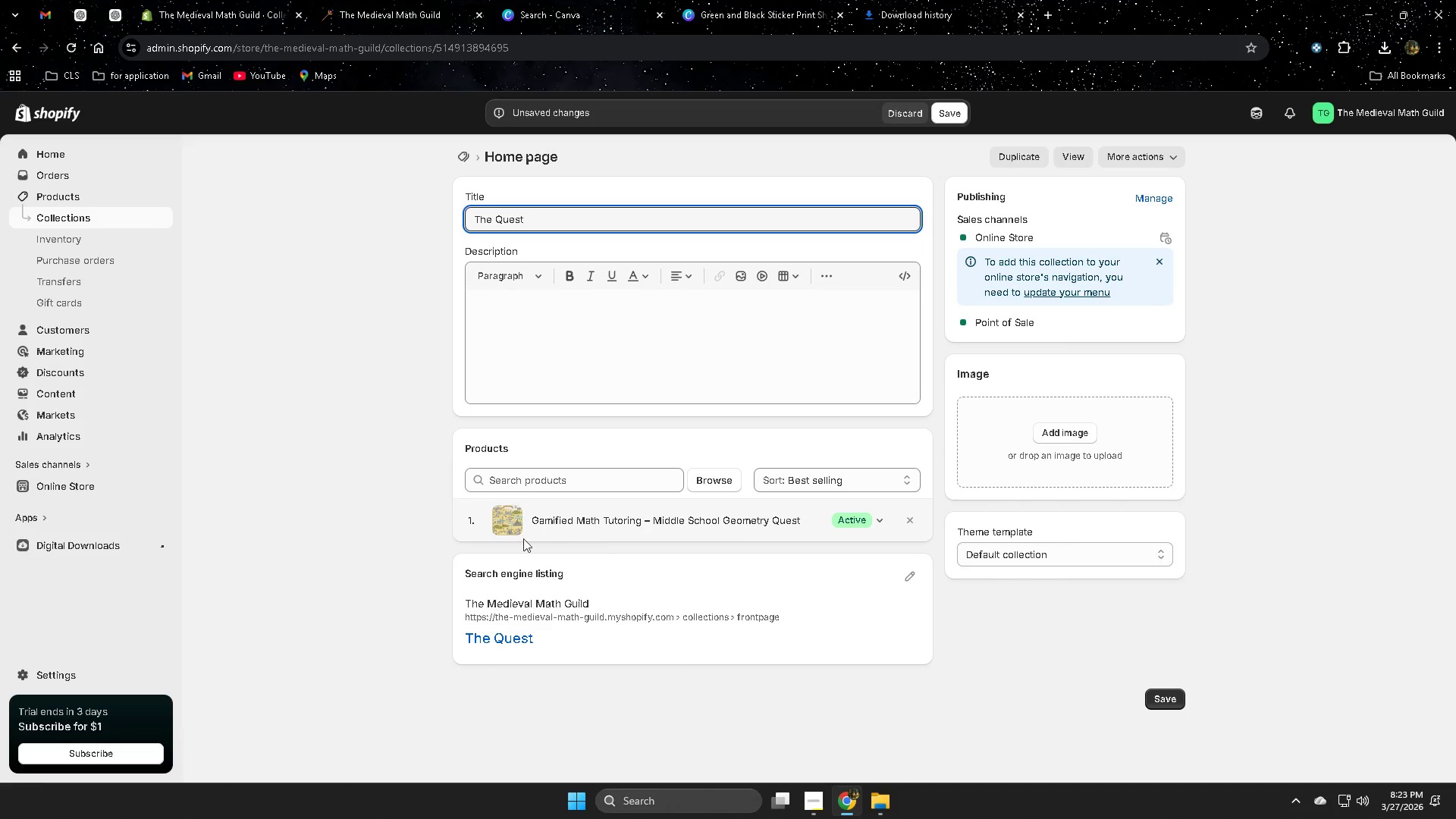 
left_click([585, 482])
 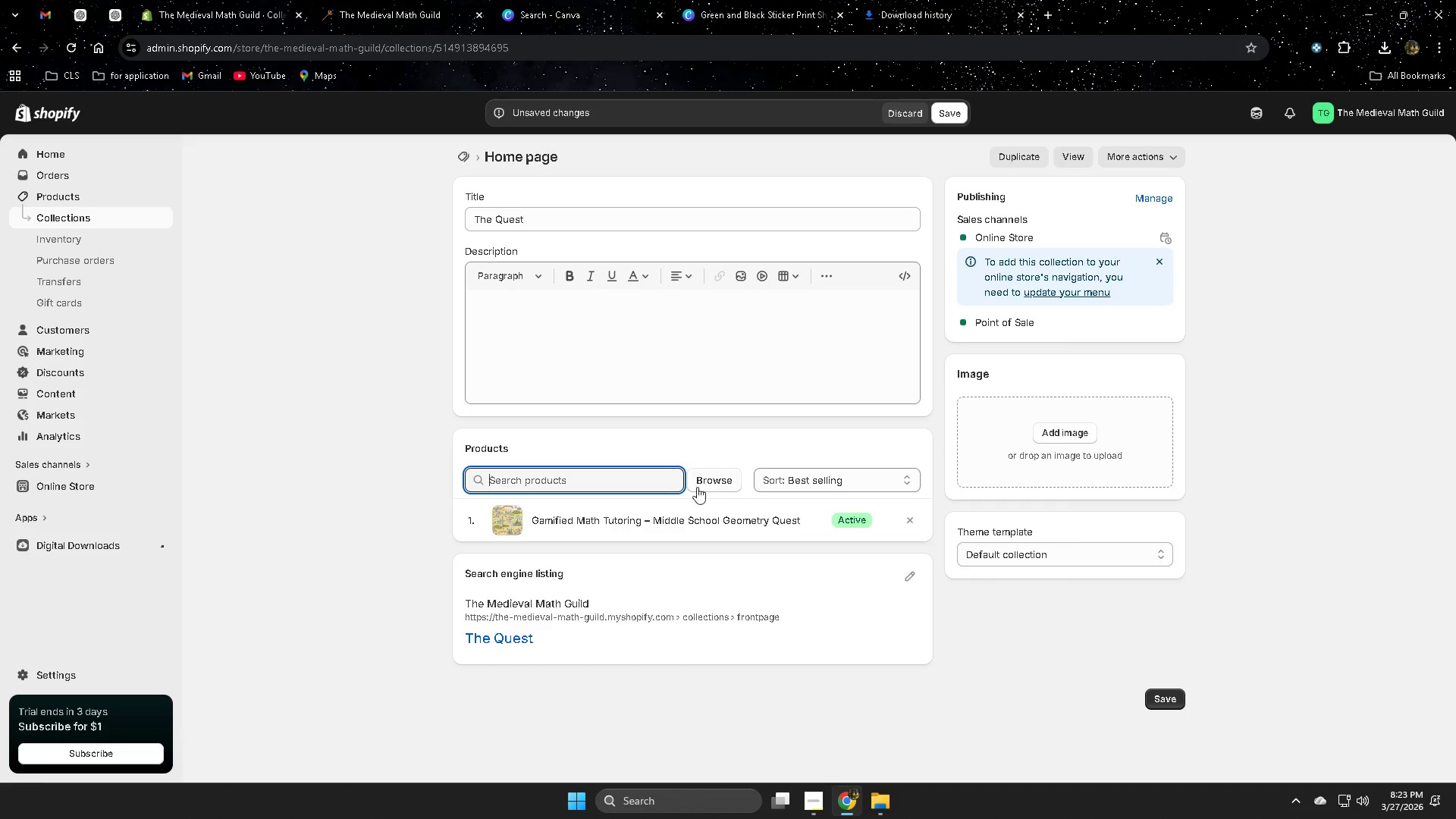 
left_click([708, 484])
 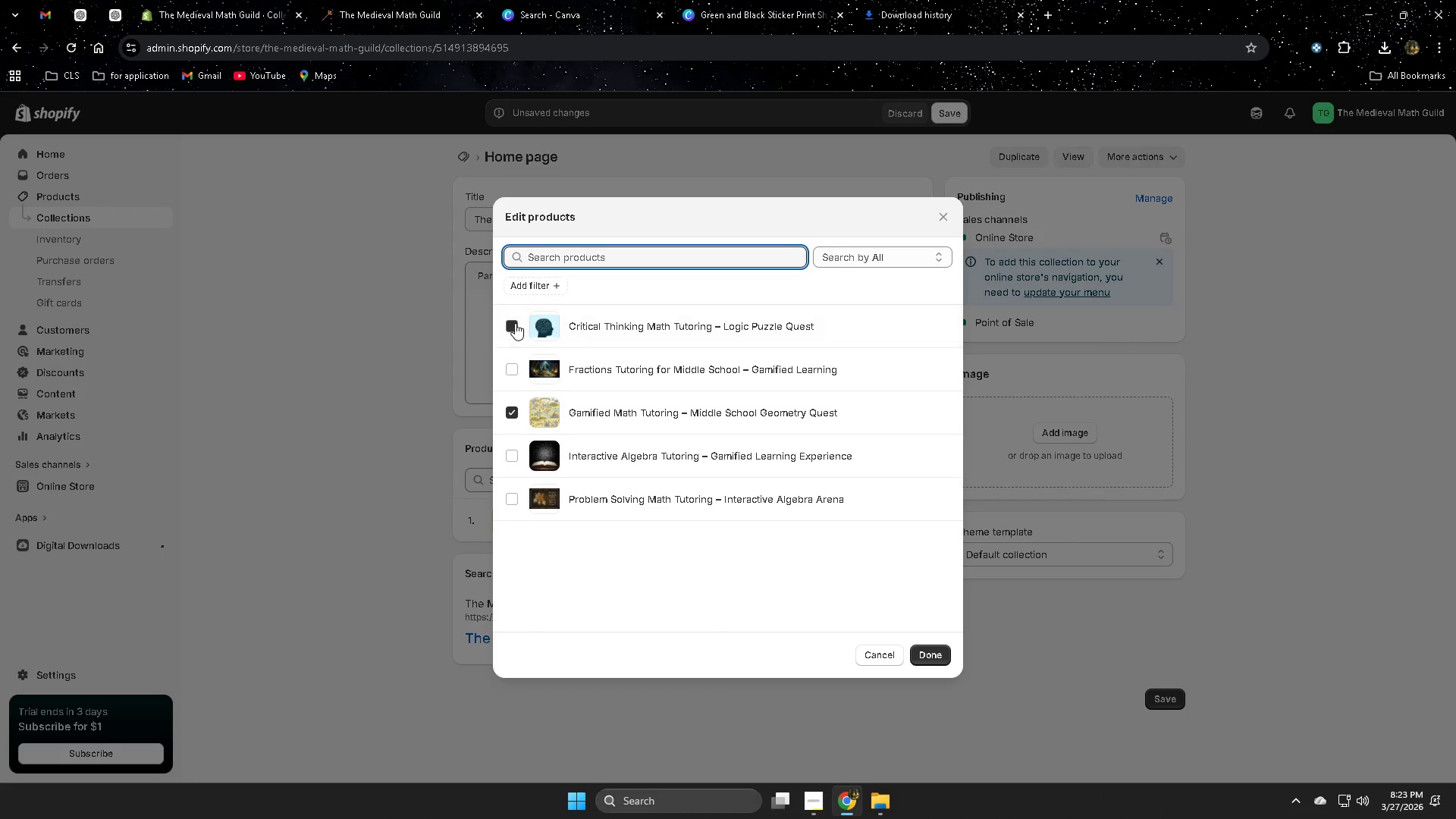 
double_click([510, 359])
 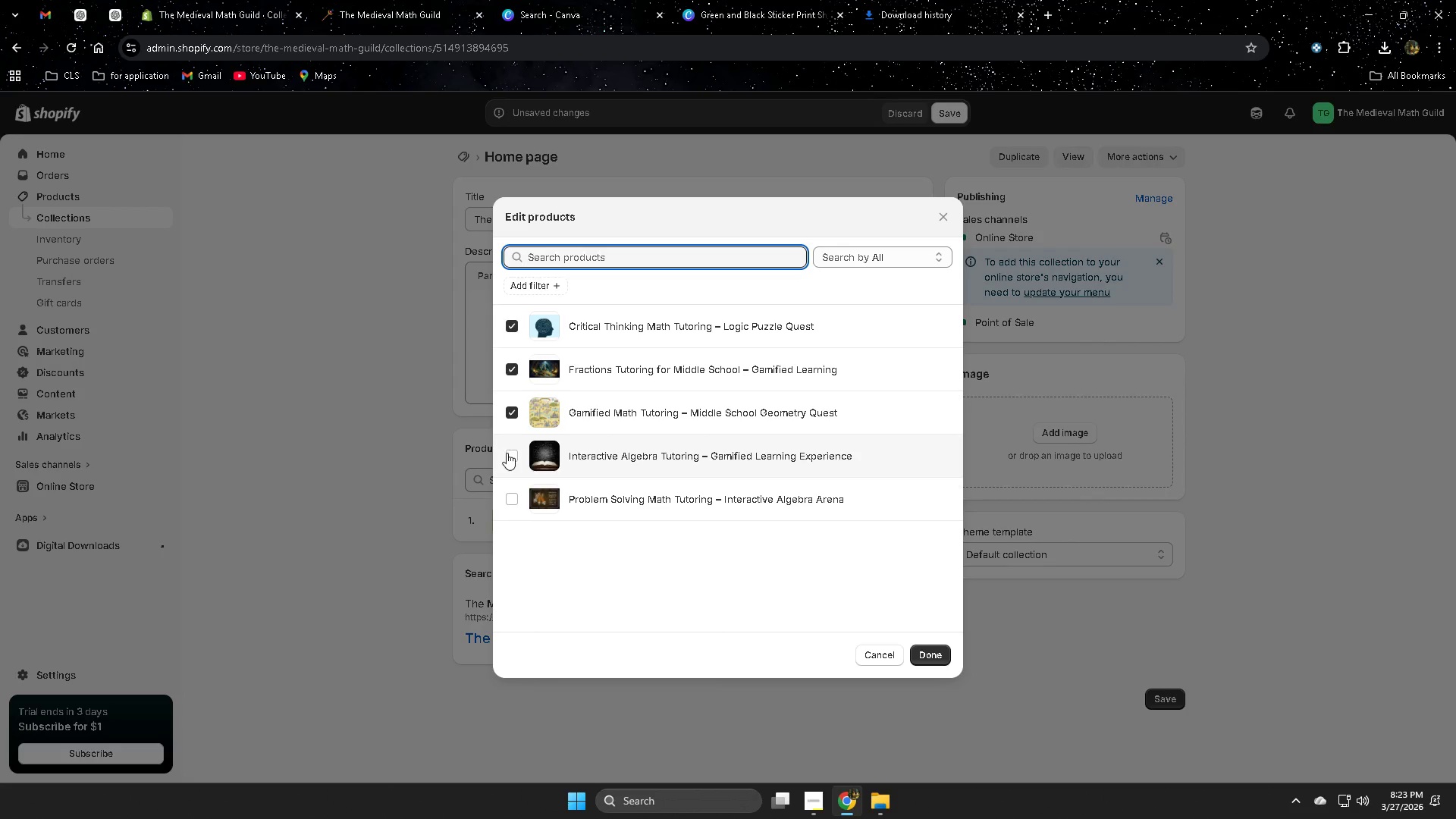 
double_click([511, 501])
 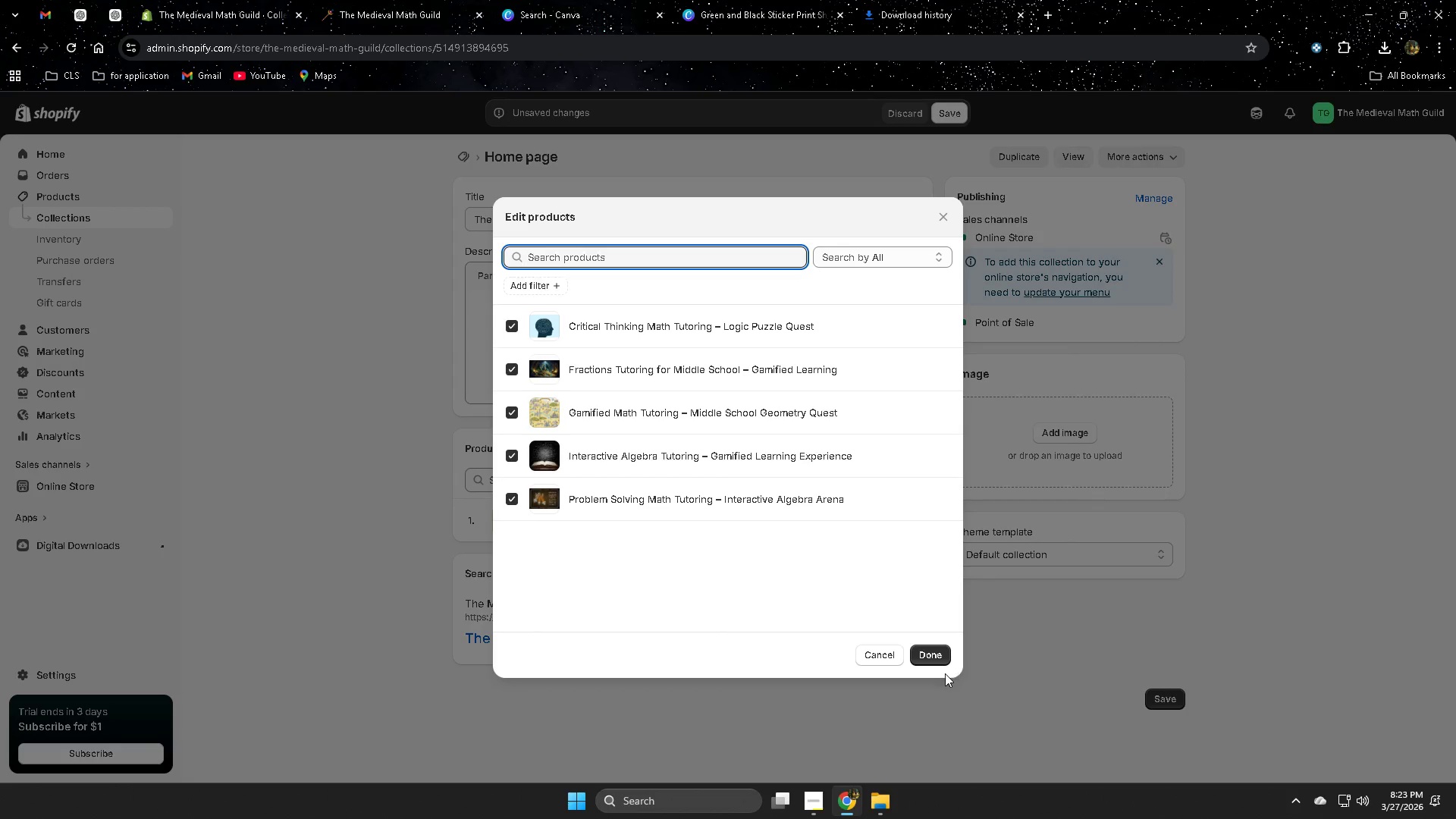 
left_click([937, 664])
 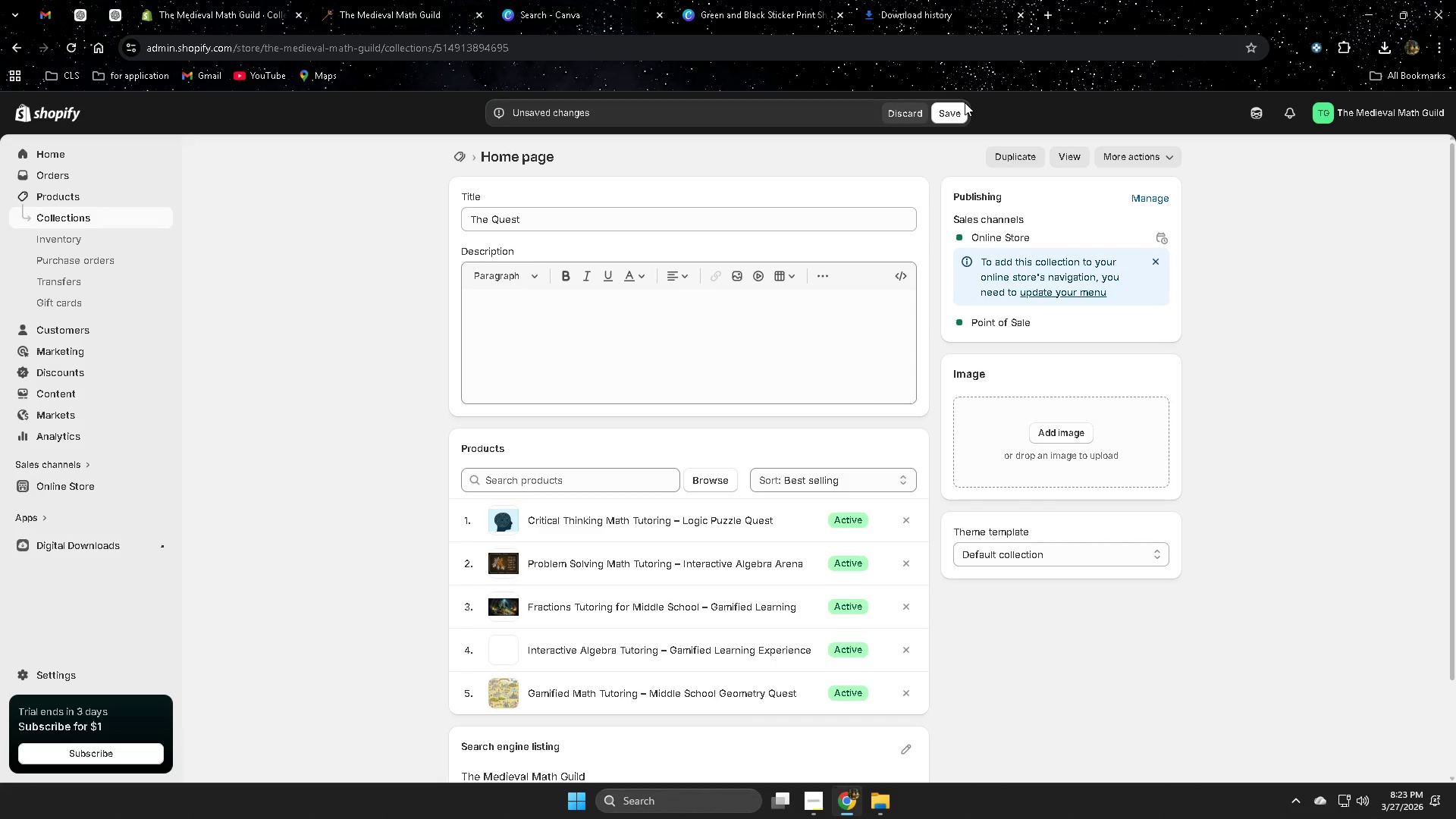 
left_click([941, 112])
 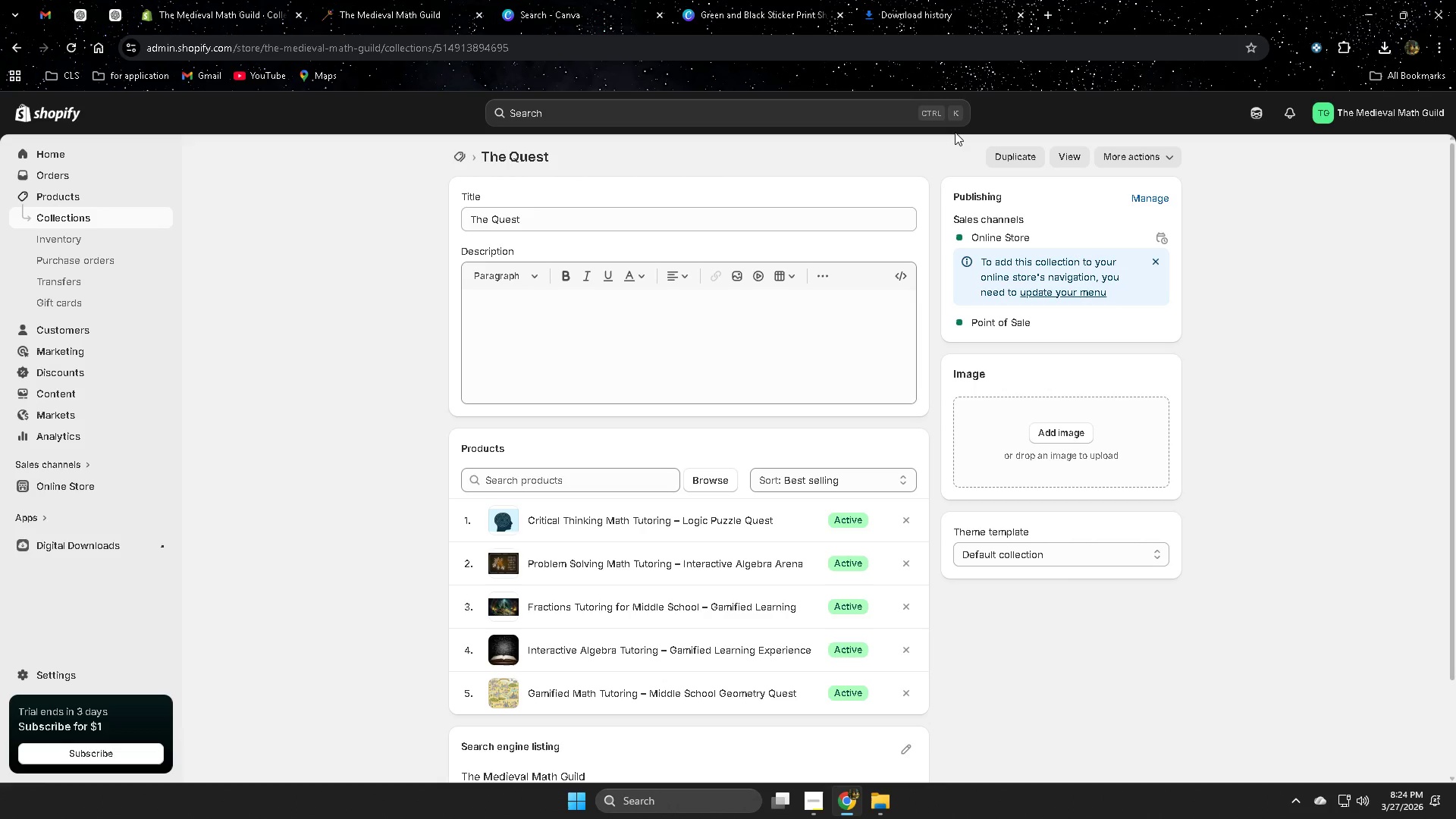 
wait(47.88)
 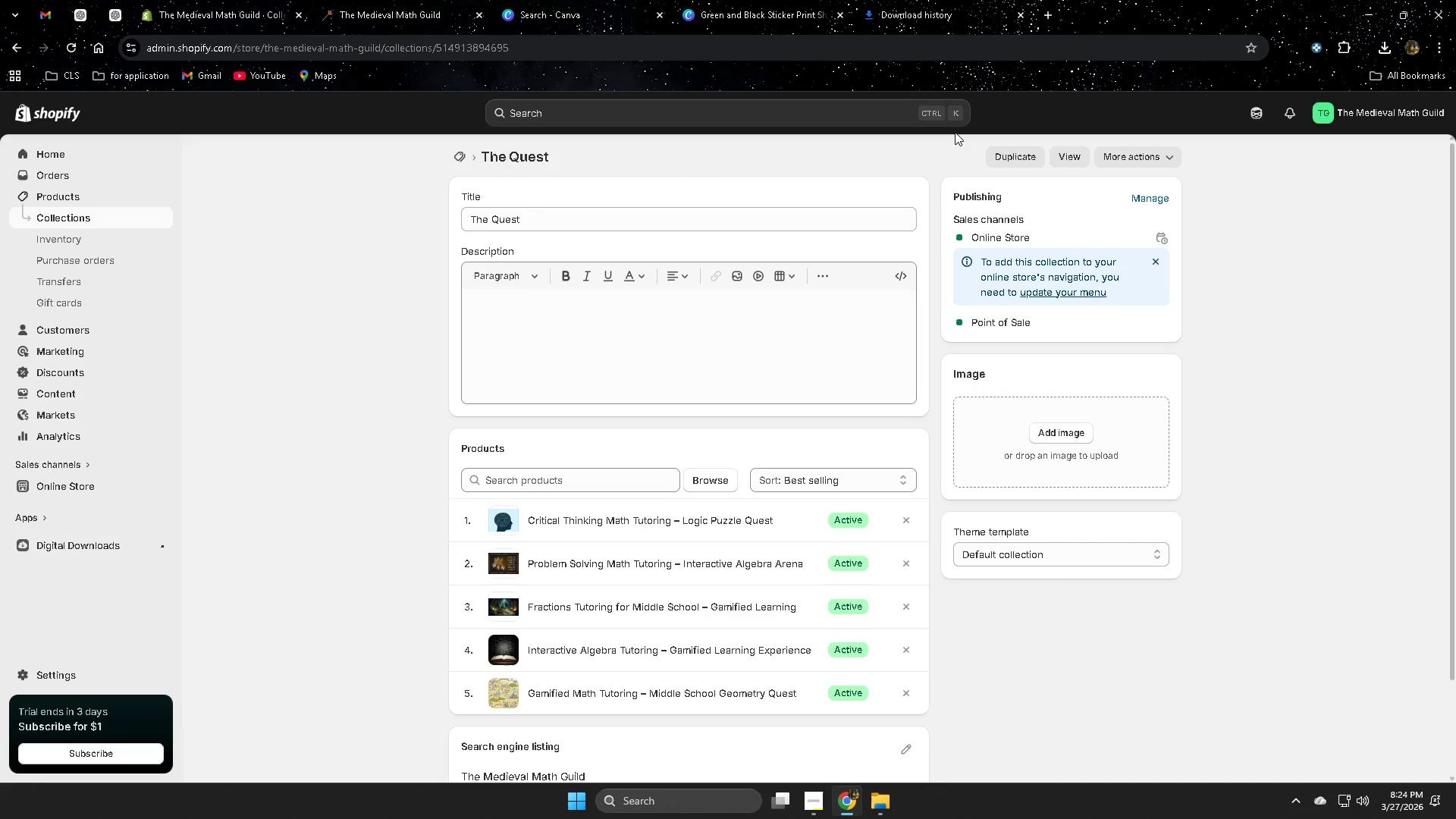 
left_click([741, 377])
 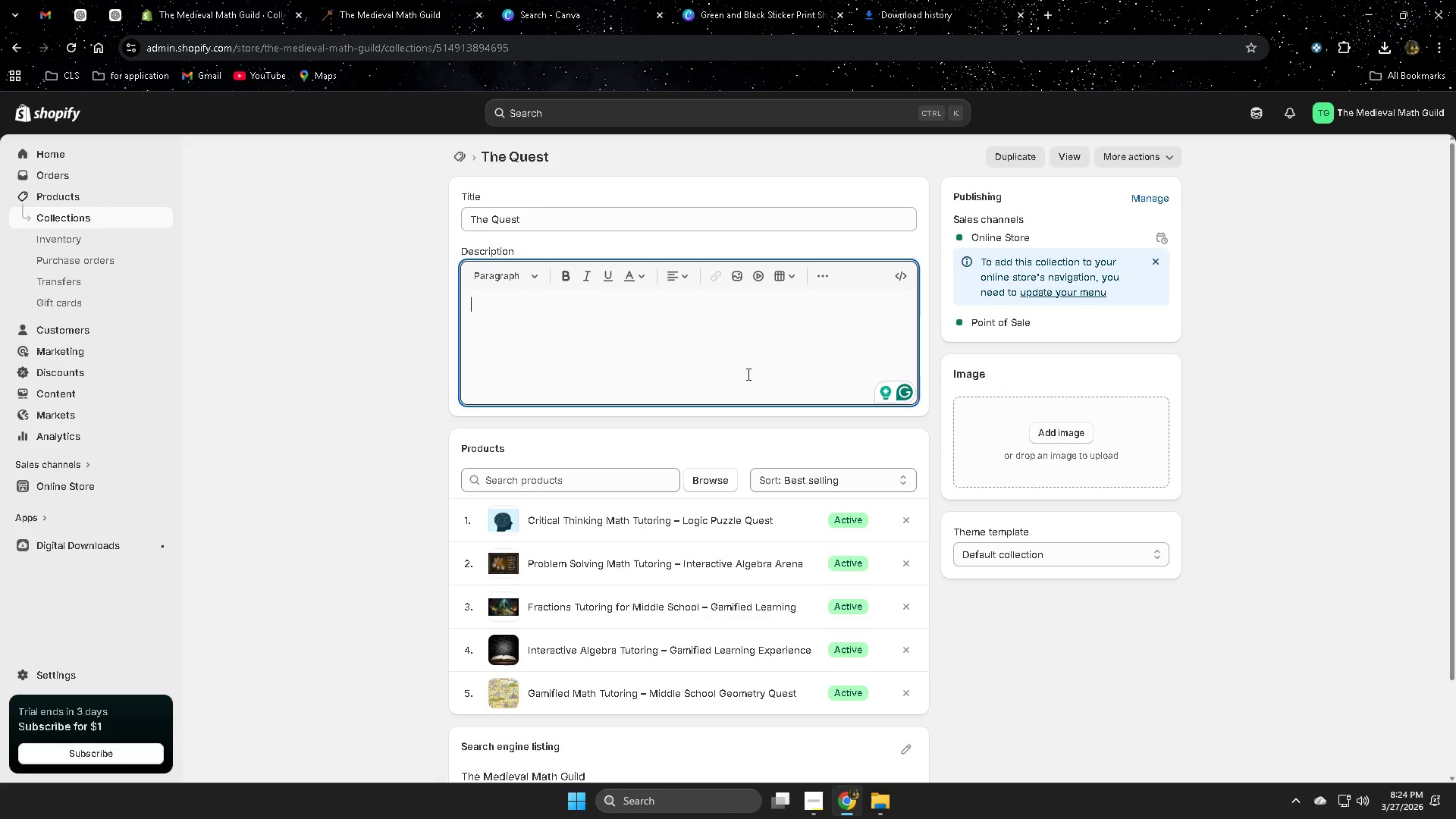 
scroll: coordinate [763, 351], scroll_direction: up, amount: 1.0
 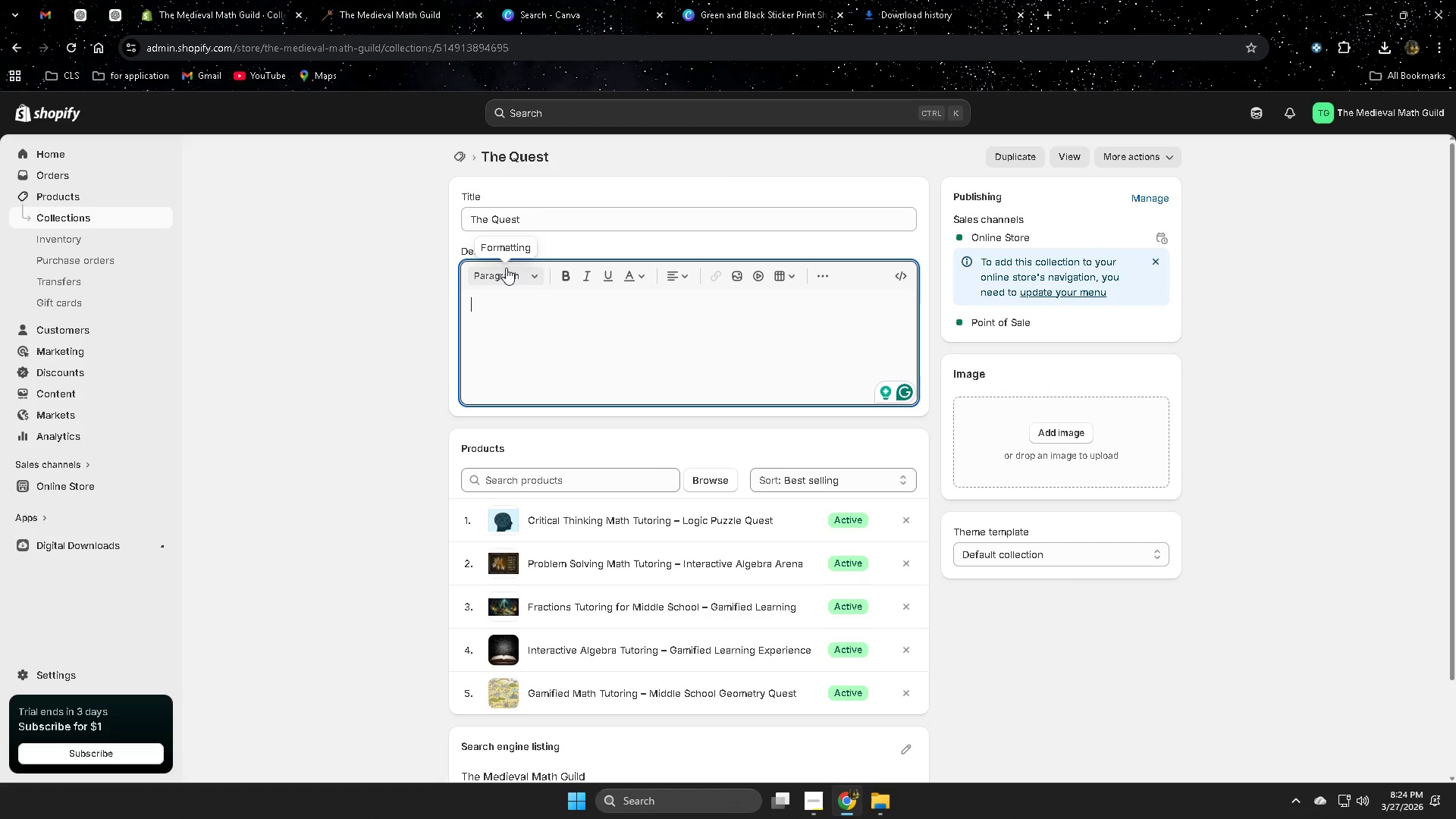 
left_click([506, 268])
 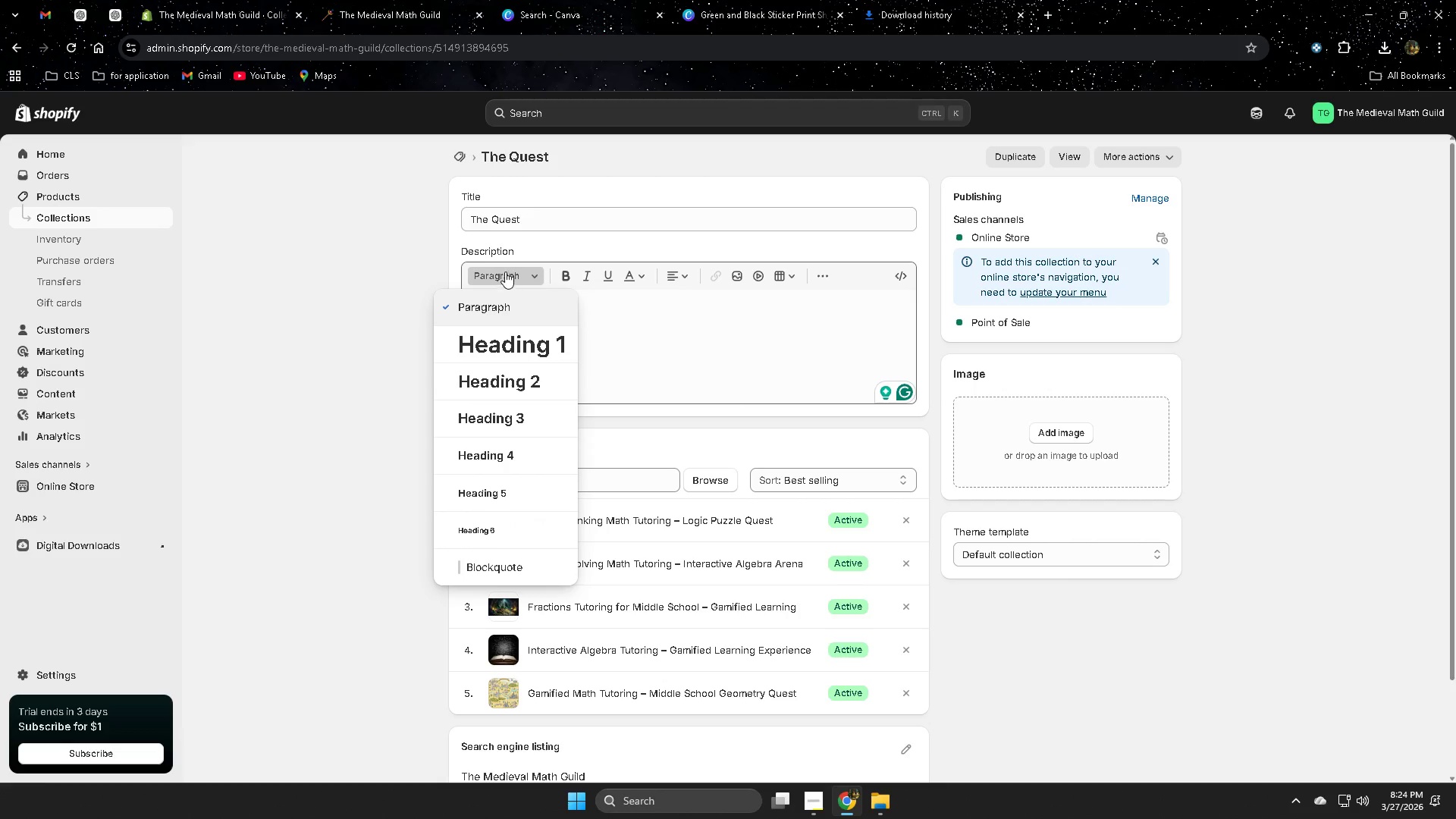 
left_click([504, 275])
 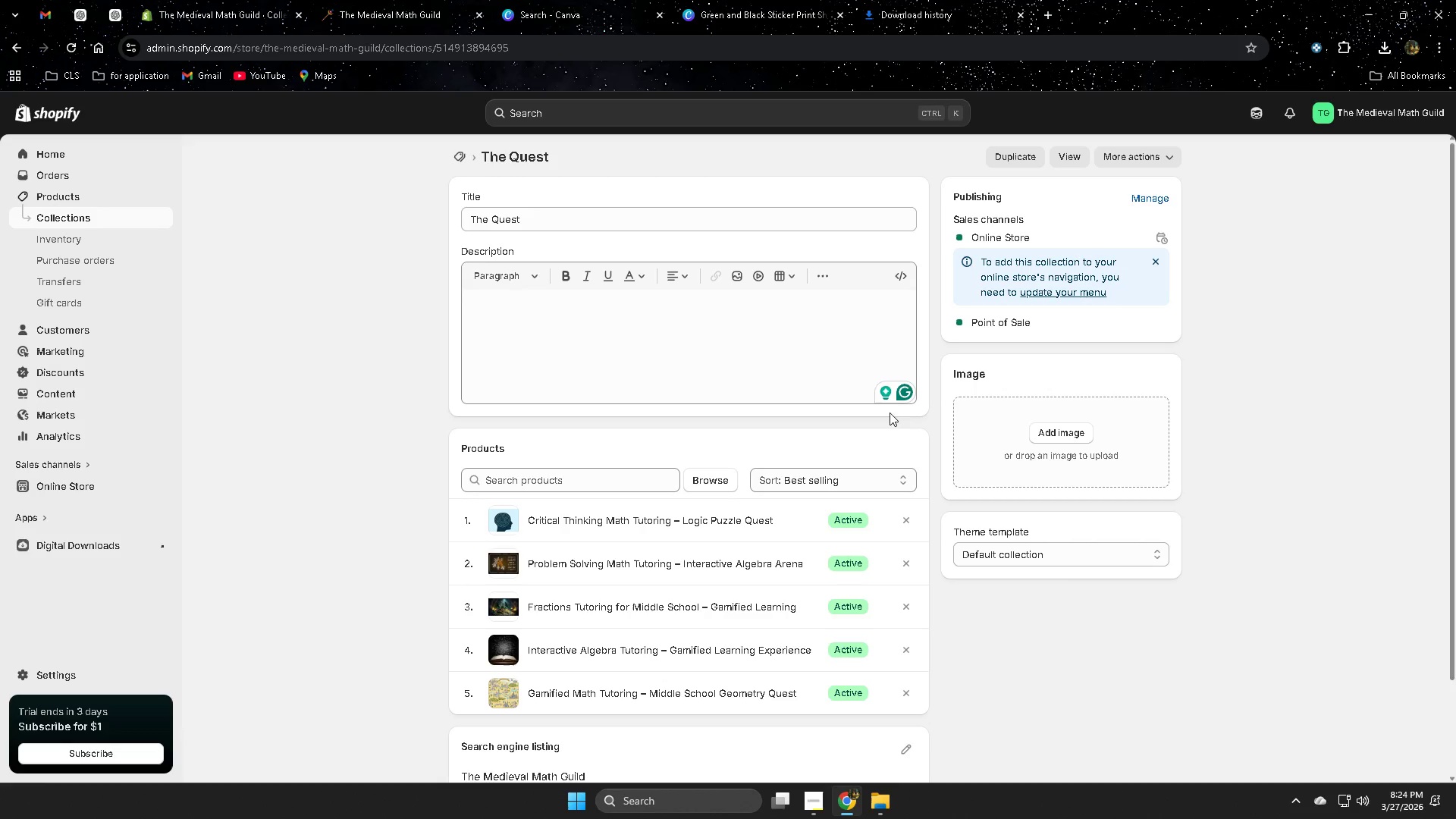 
scroll: coordinate [578, 400], scroll_direction: none, amount: 0.0
 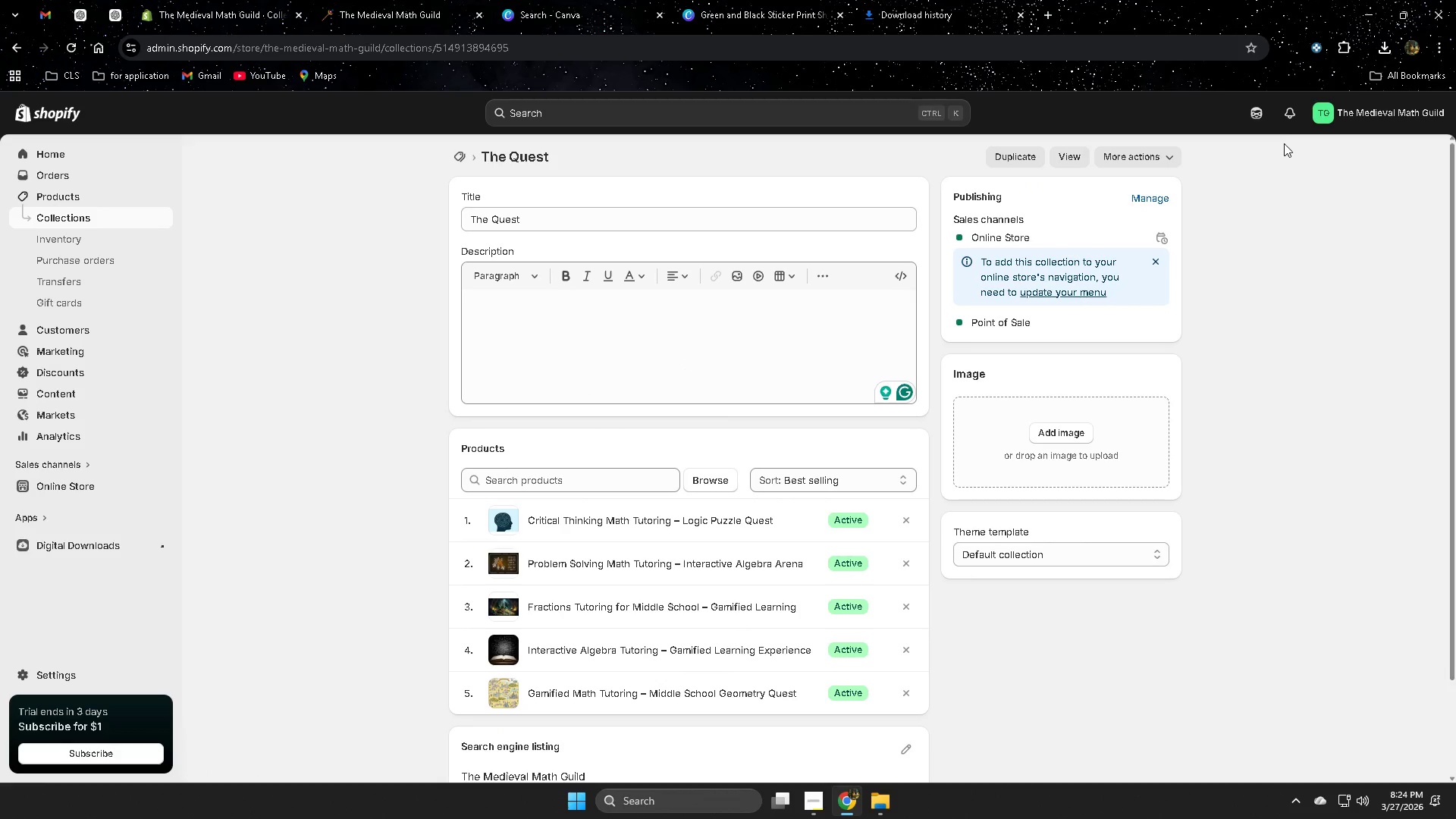 
scroll: coordinate [325, 289], scroll_direction: up, amount: 6.0
 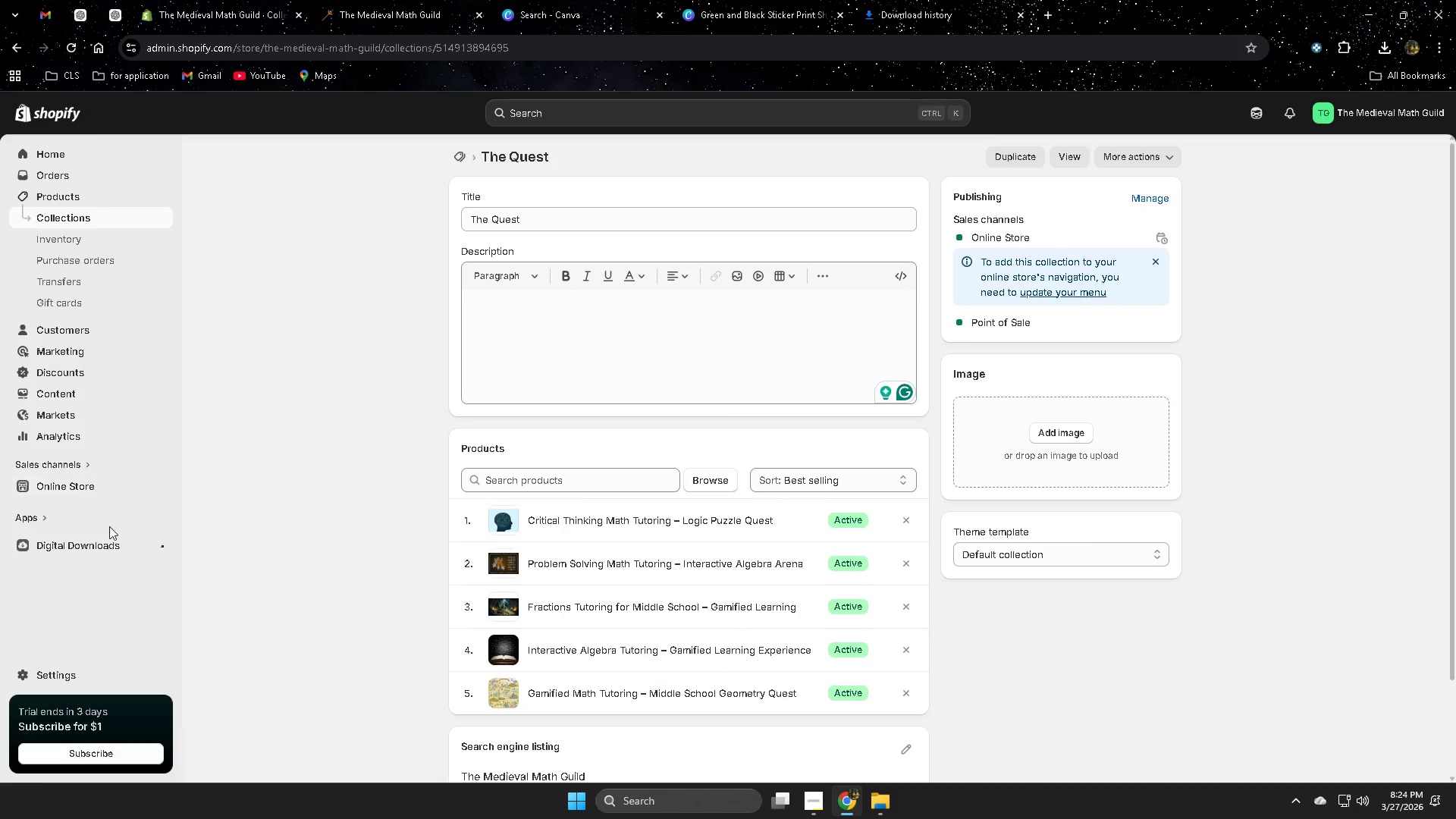 
left_click([143, 489])
 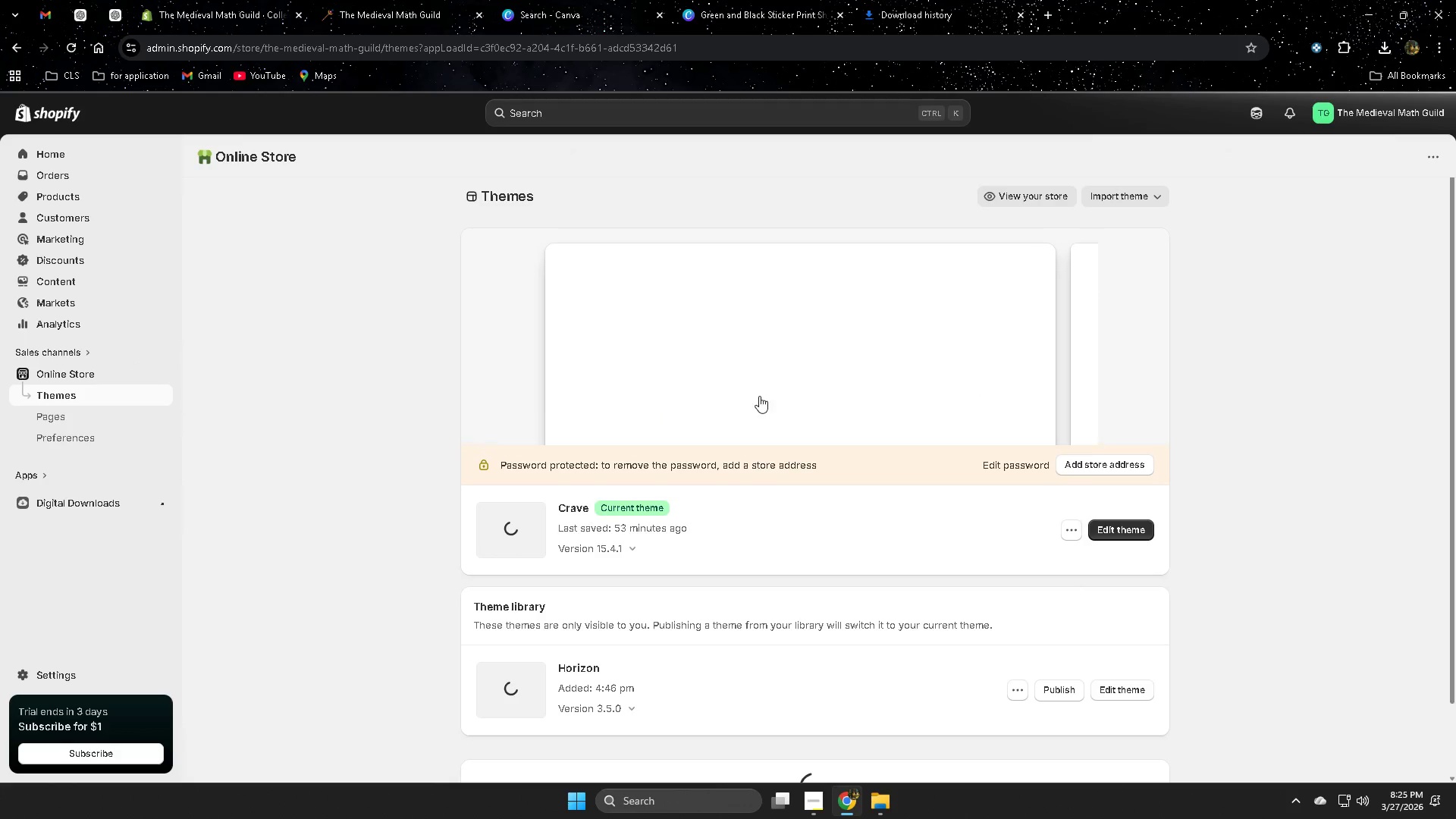 
left_click([1125, 532])
 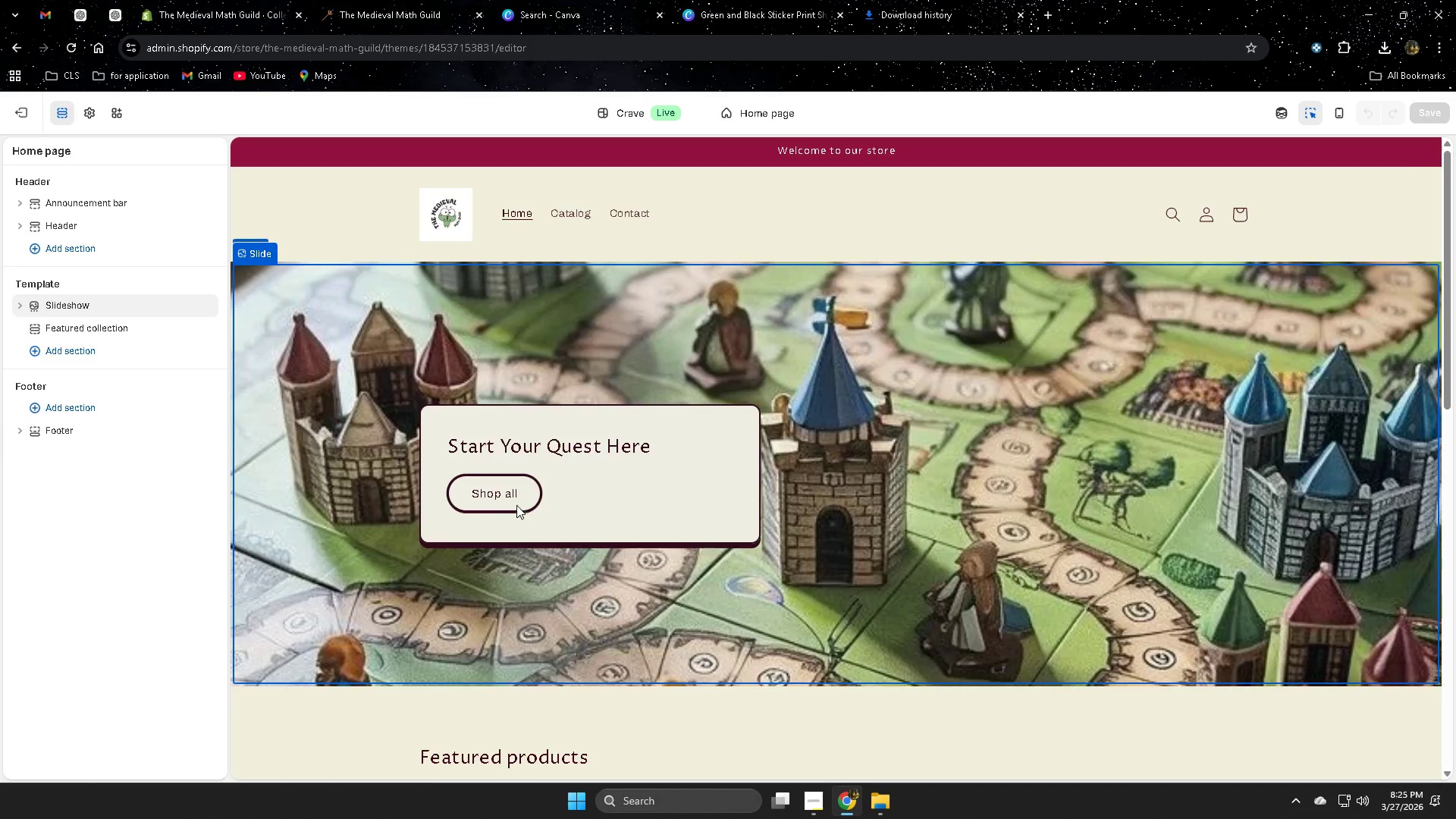 
wait(5.34)
 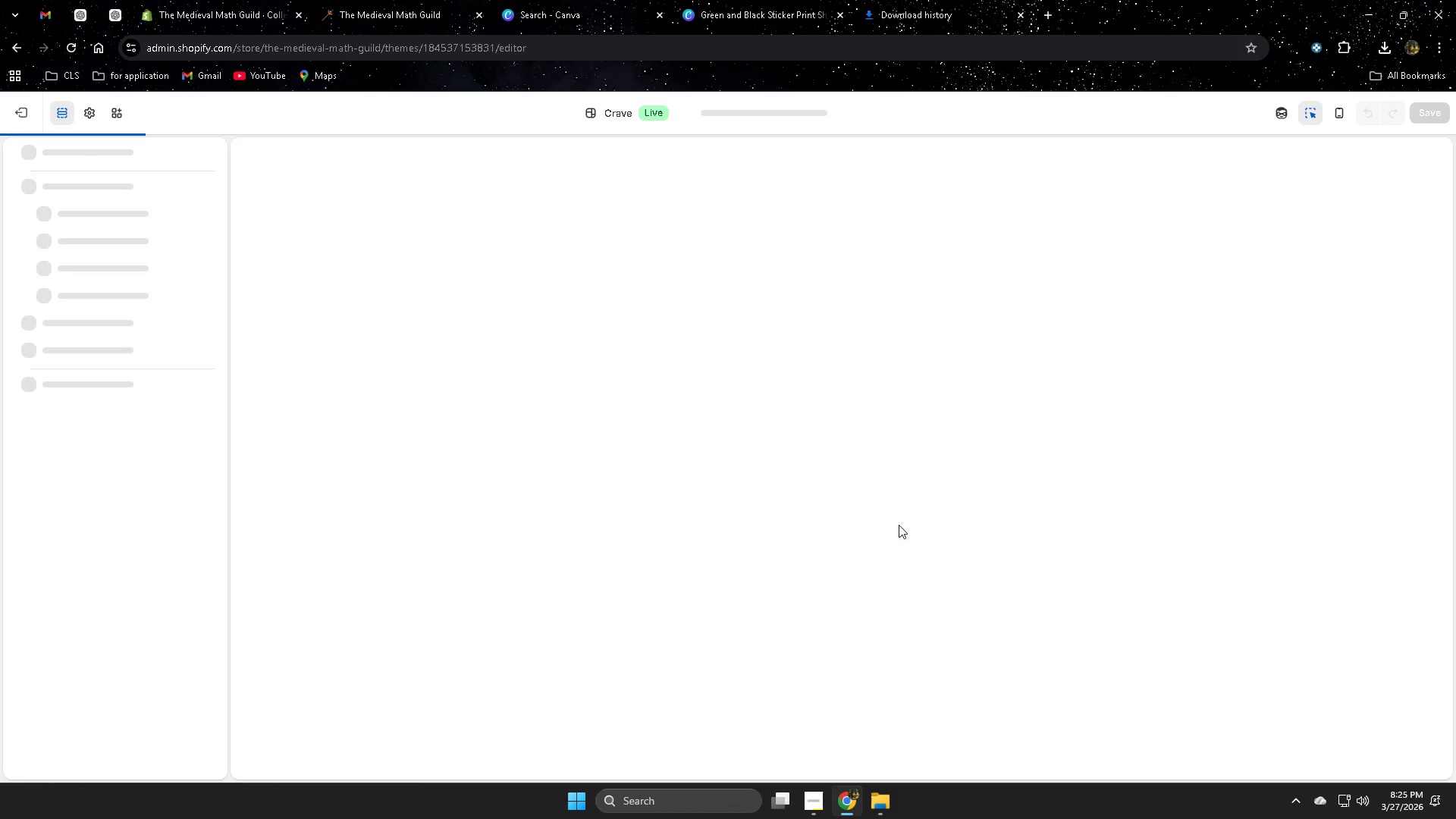 
scroll: coordinate [1306, 549], scroll_direction: down, amount: 2.0
 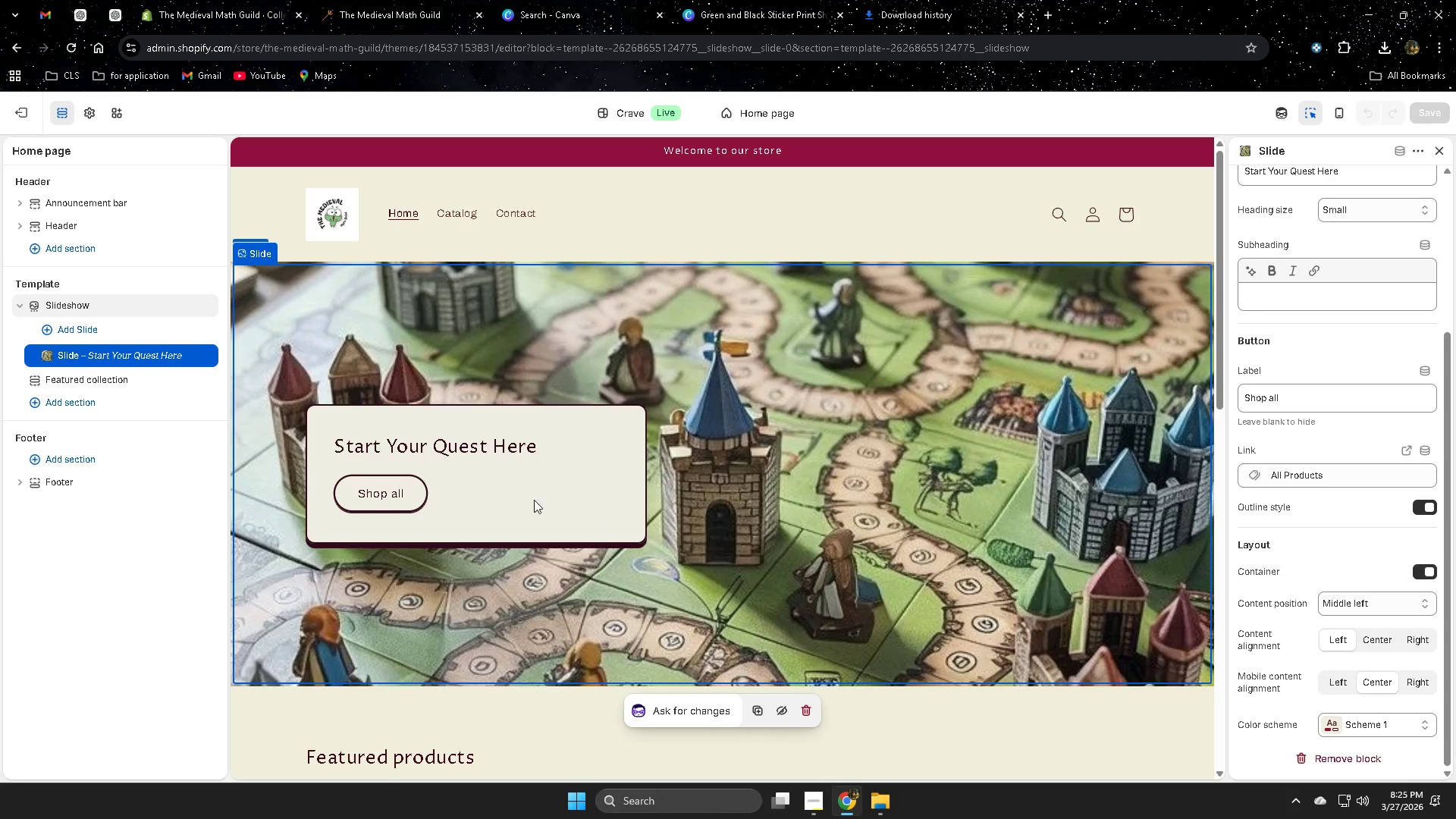 
left_click([400, 494])
 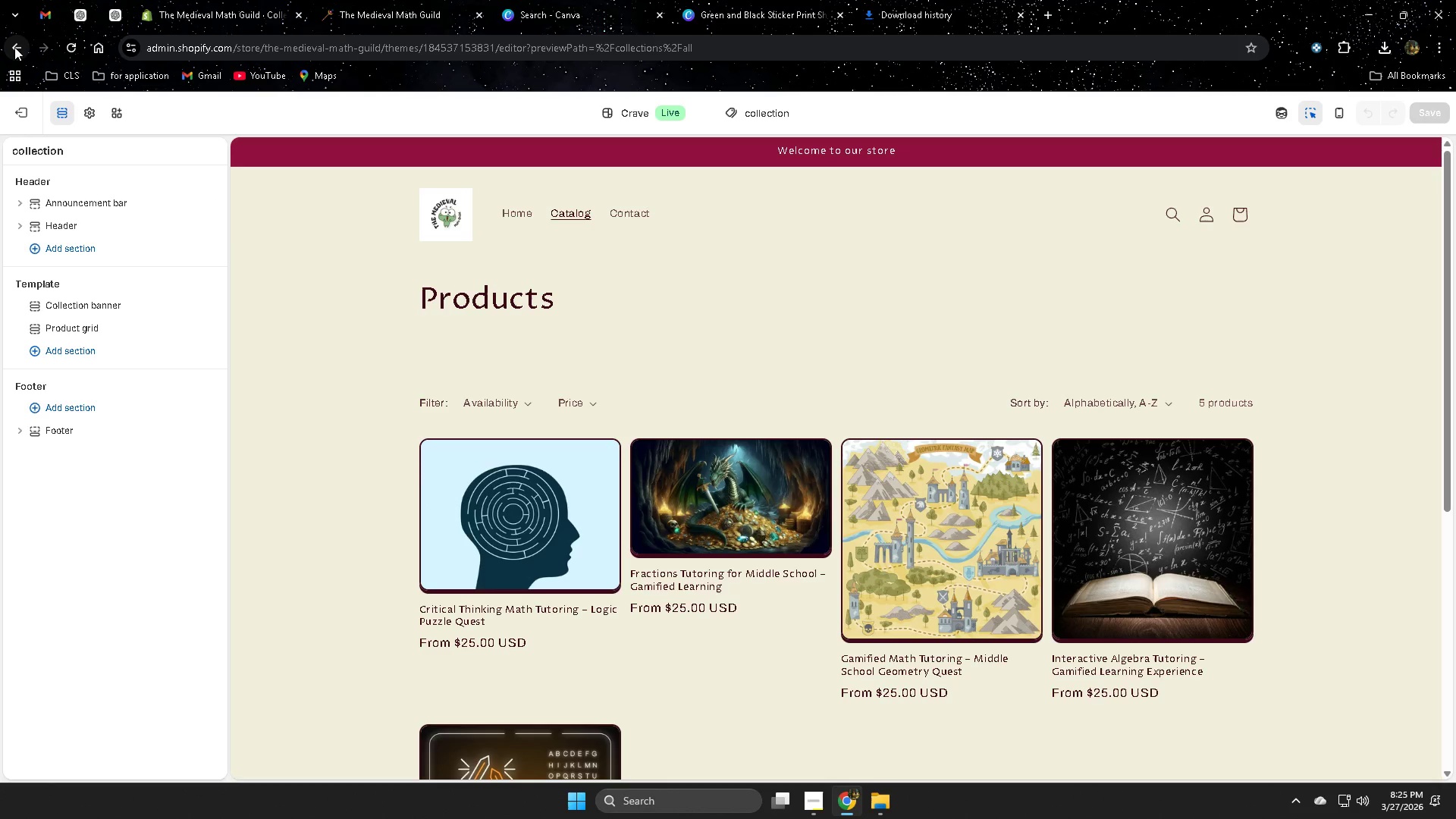 
left_click([14, 46])
 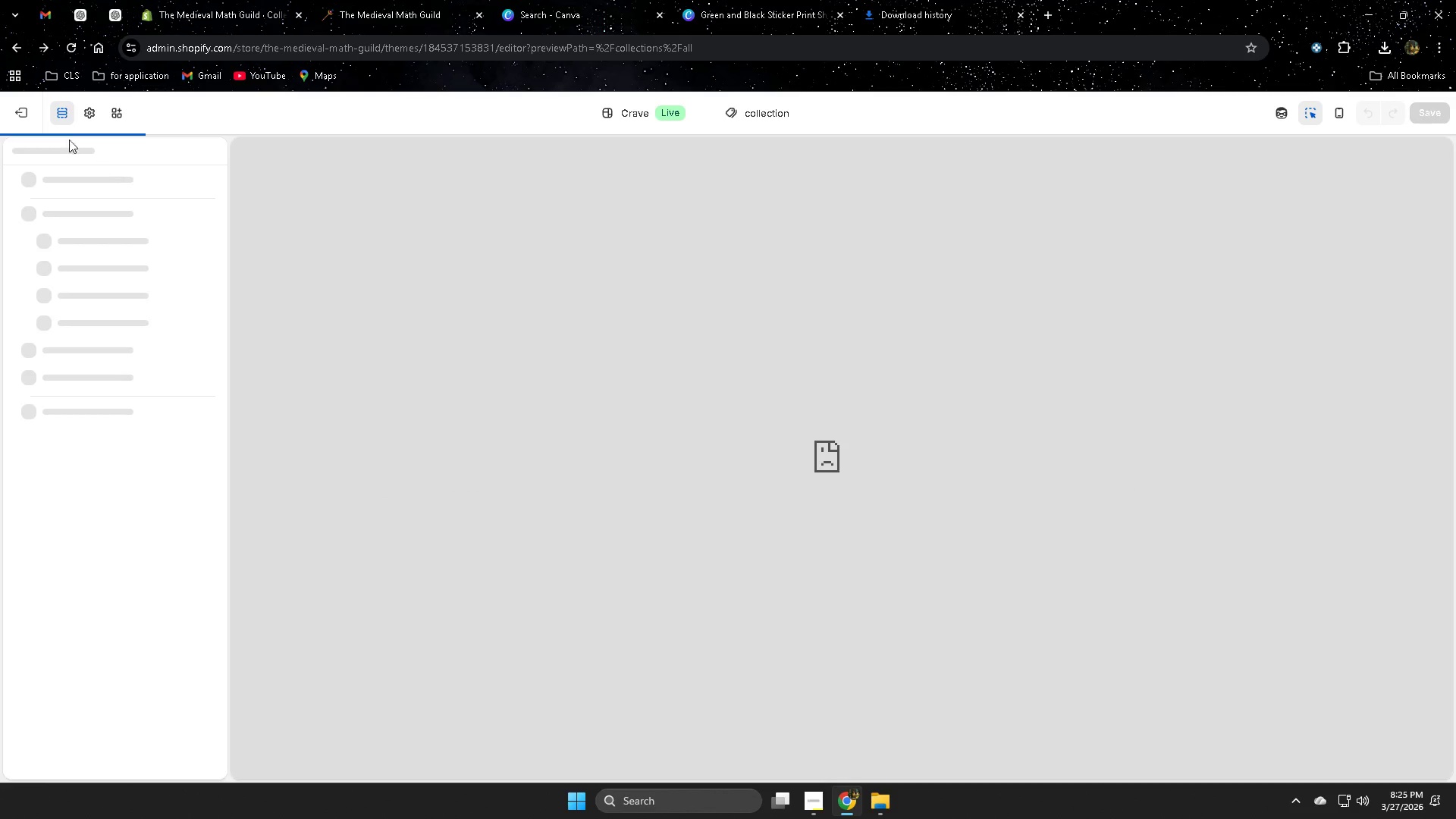 
left_click([29, 114])
 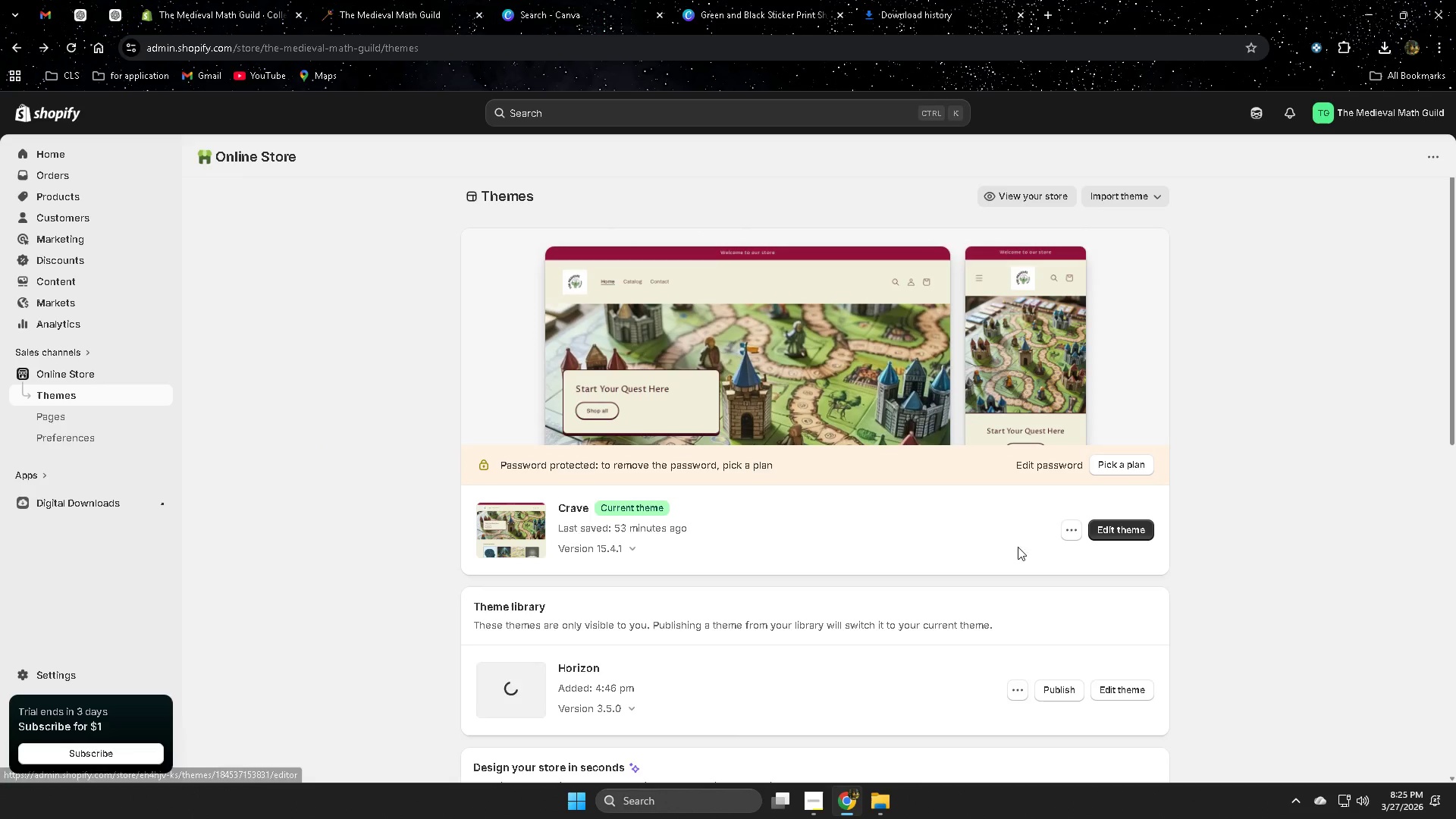 
left_click([1122, 534])
 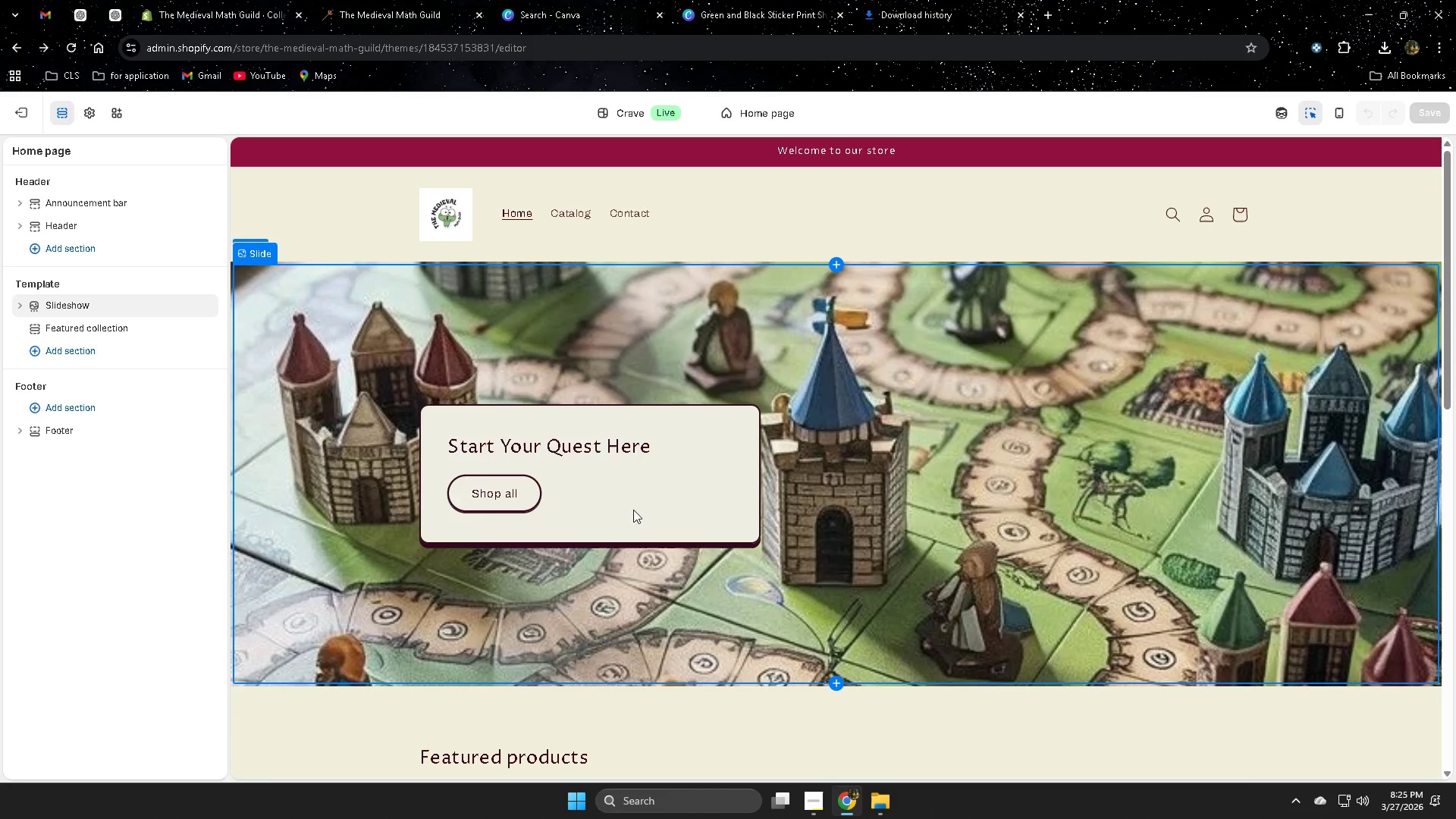 
left_click([515, 498])
 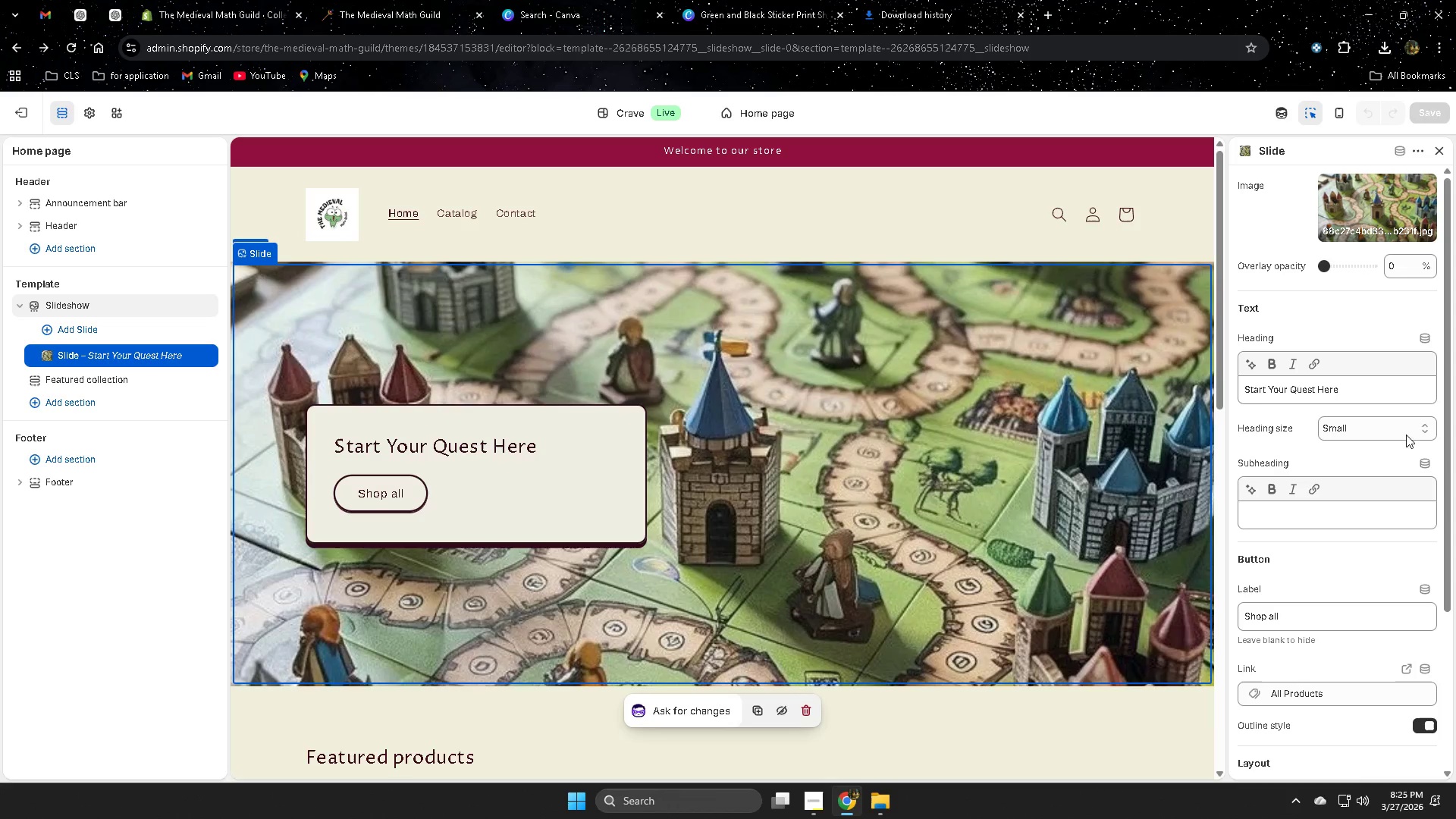 
scroll: coordinate [1355, 624], scroll_direction: down, amount: 1.0
 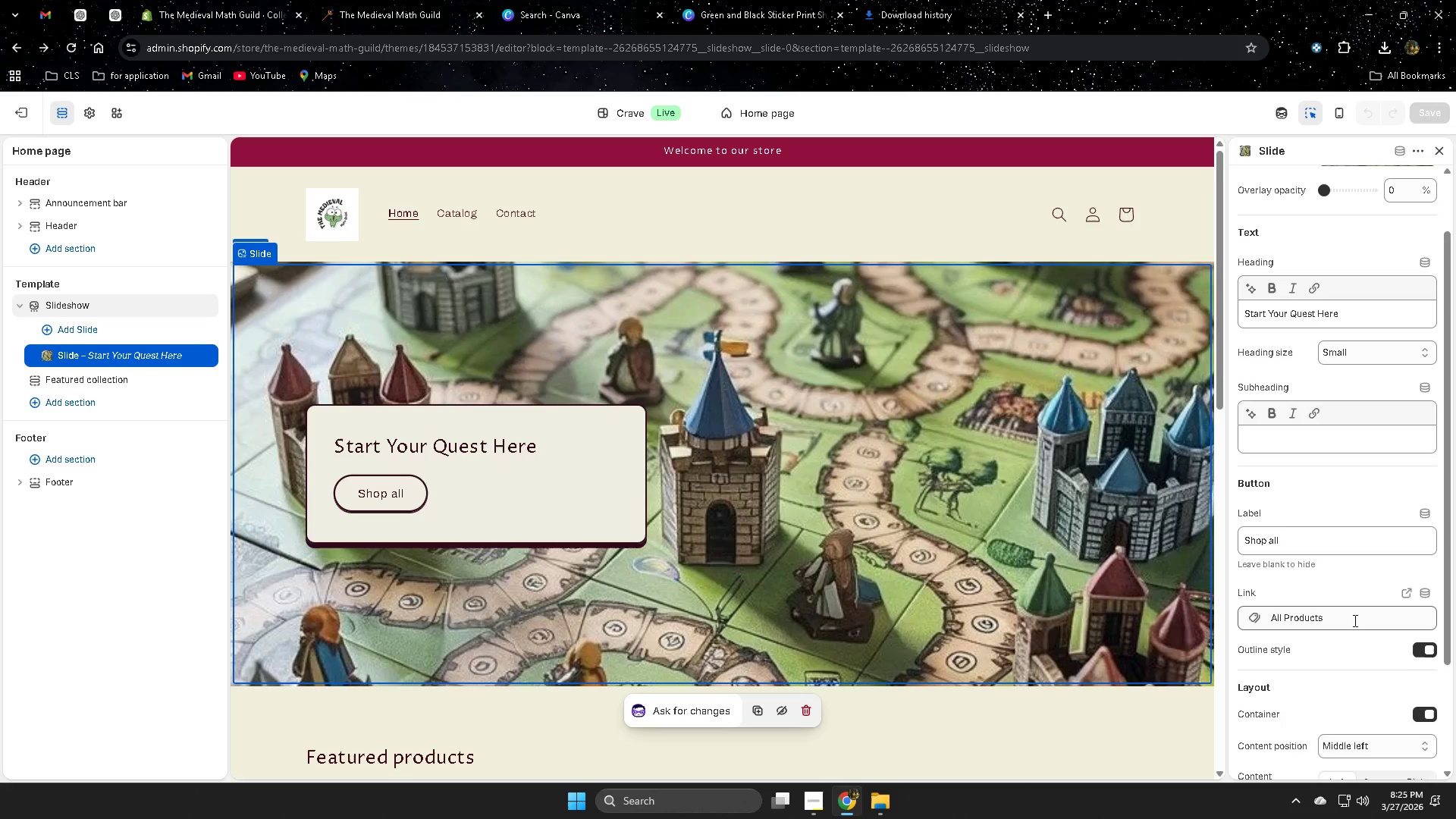 
left_click([1354, 620])
 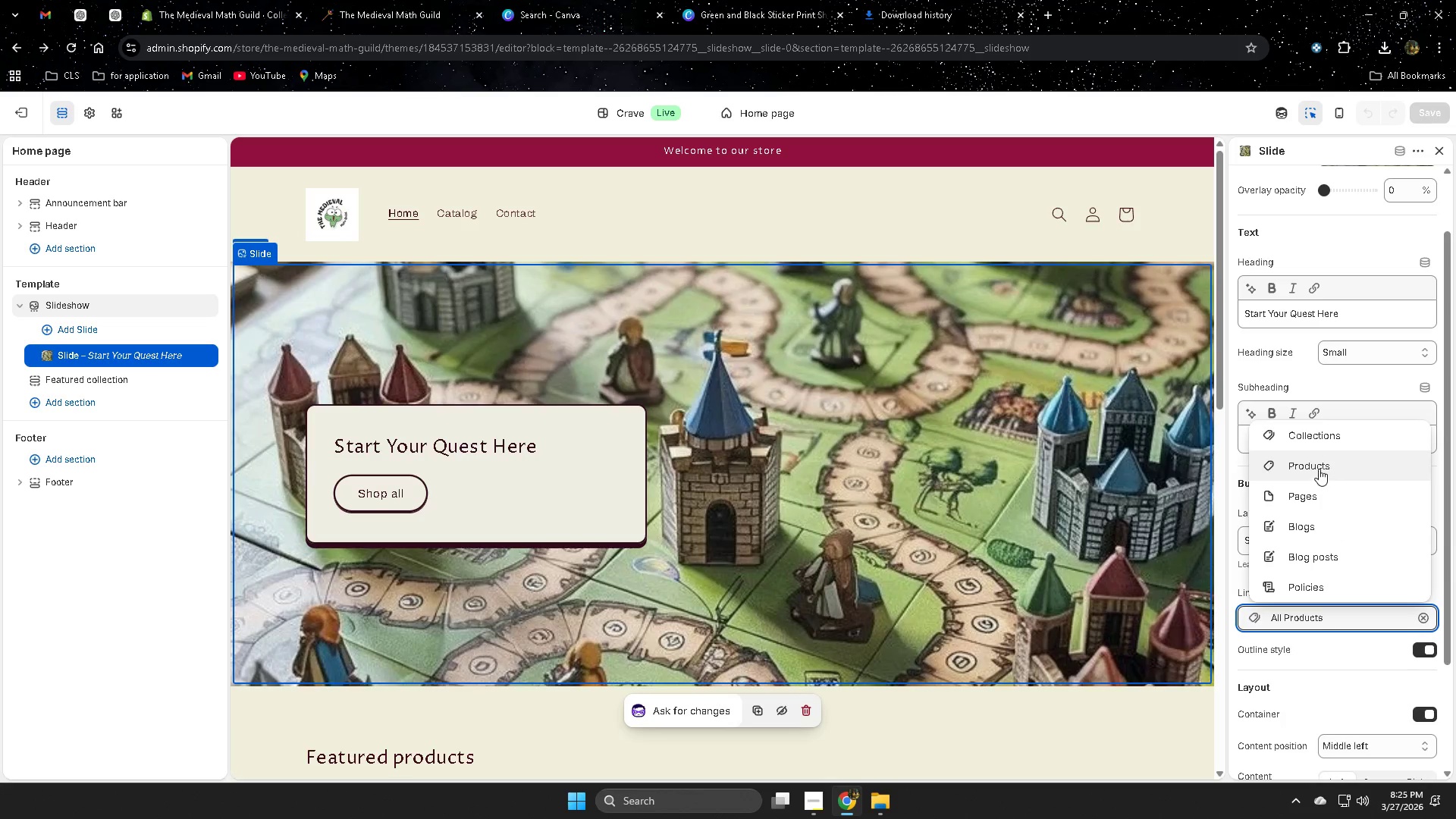 
left_click([1320, 438])
 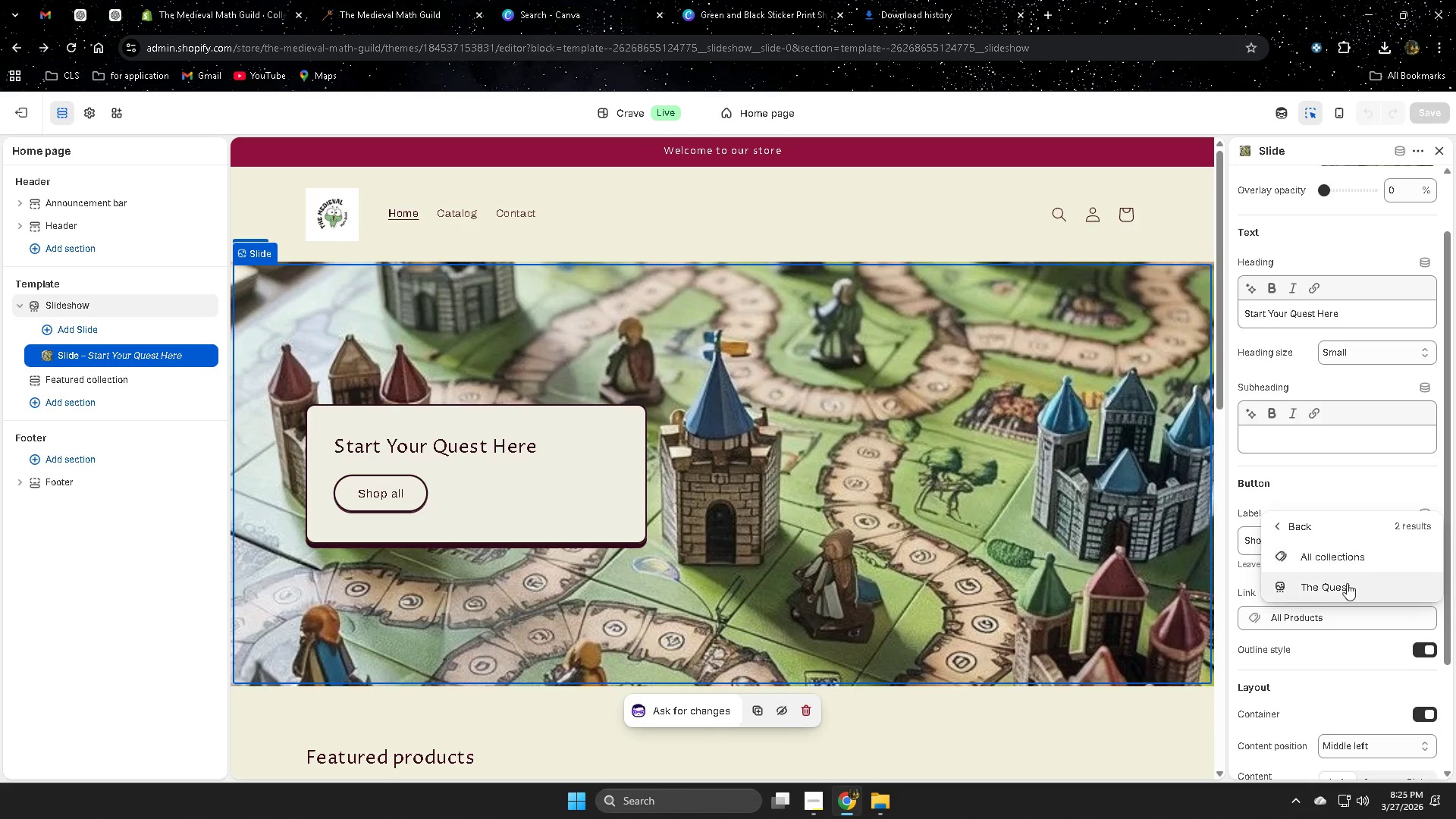 
left_click([1344, 590])
 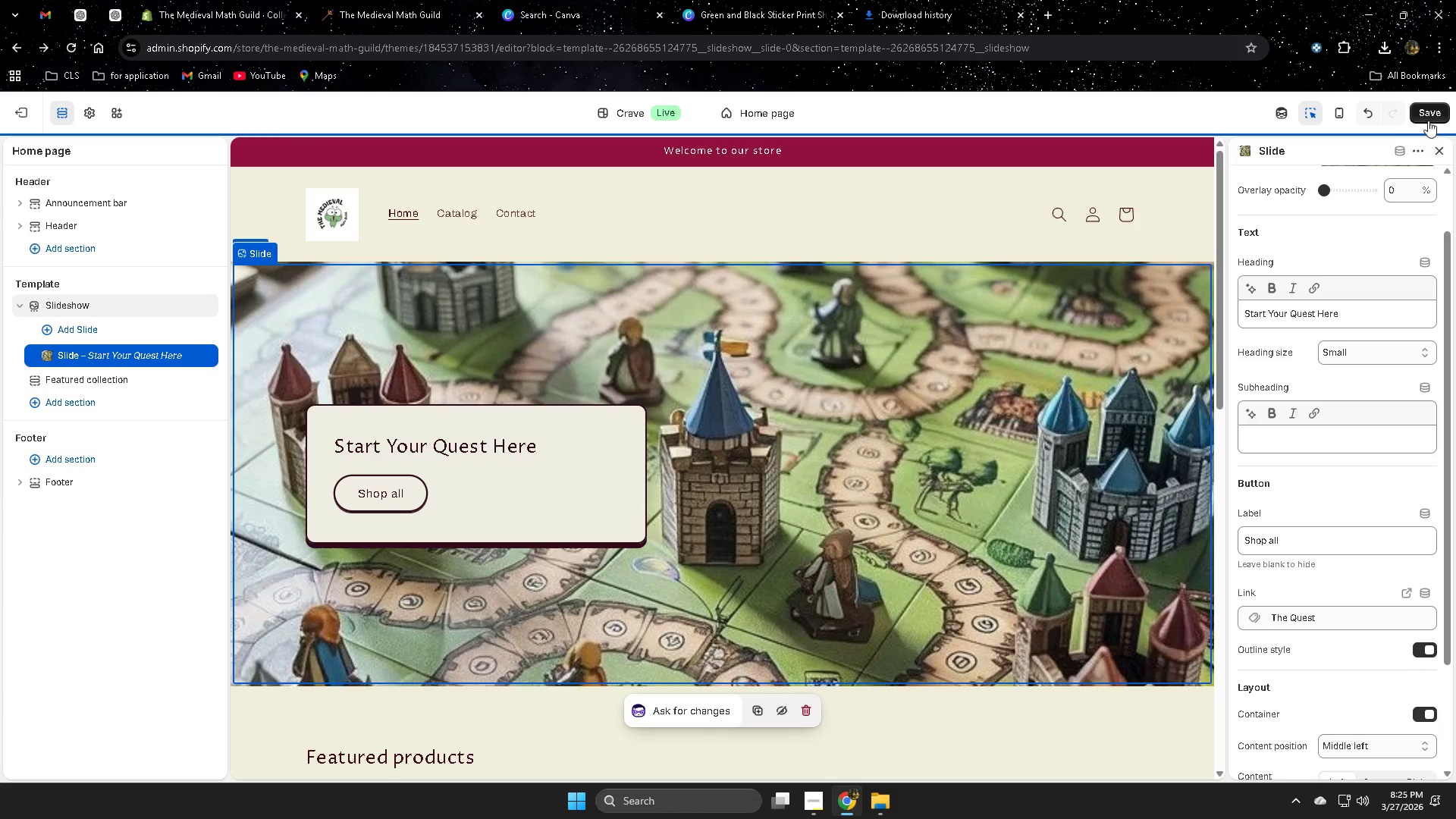 
left_click([1428, 111])
 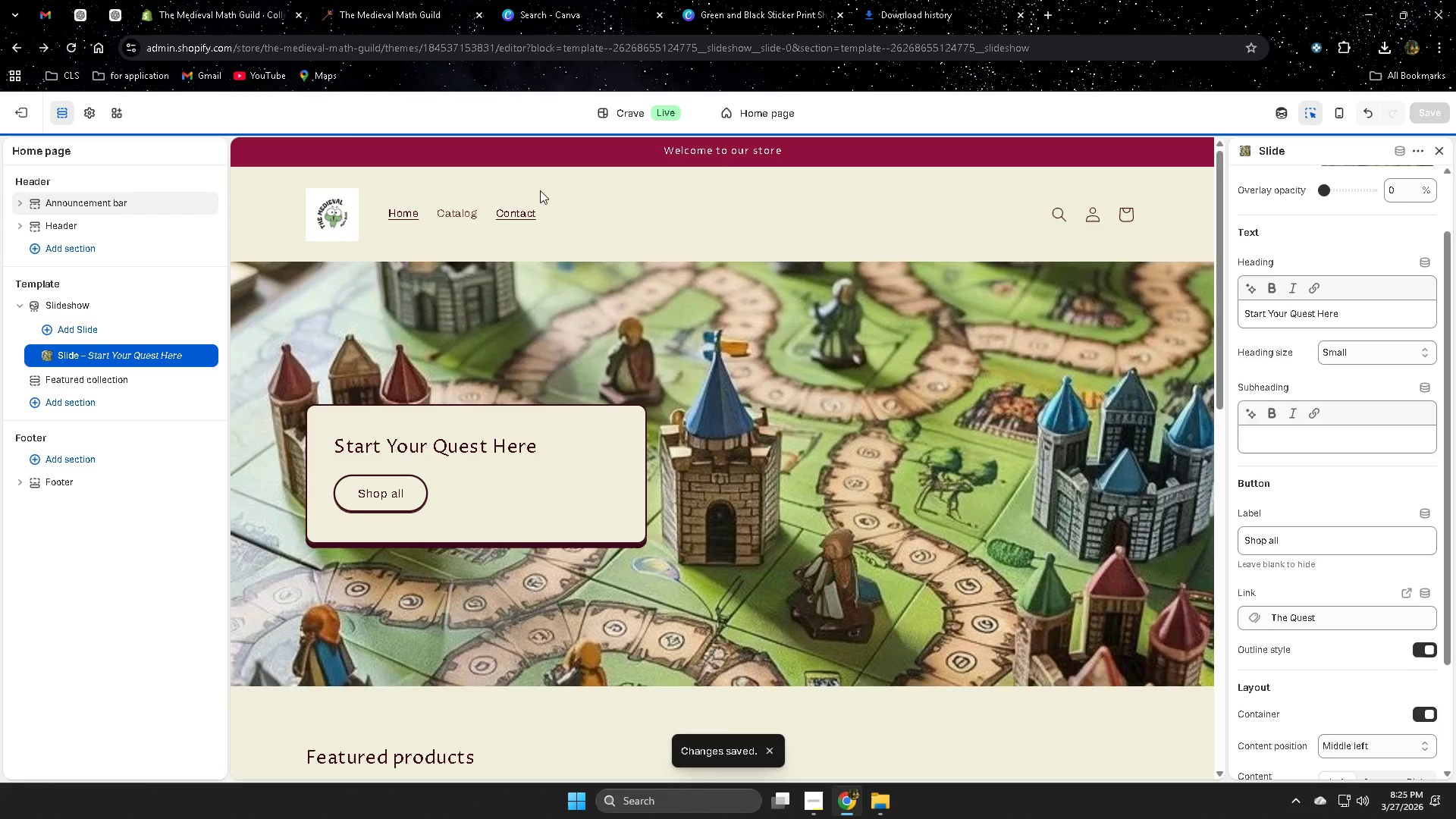 
left_click([410, 0])
 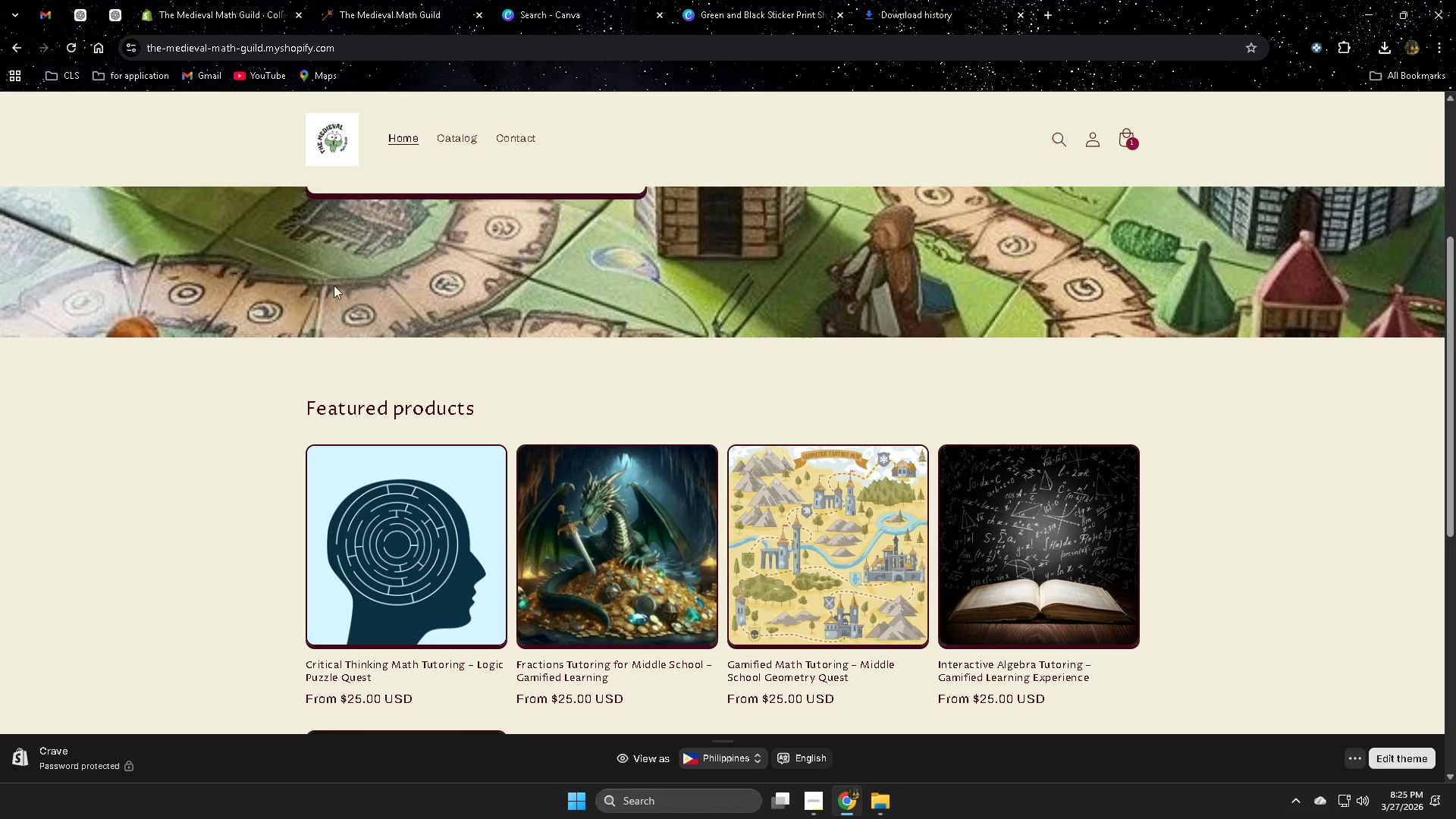 
scroll: coordinate [654, 602], scroll_direction: up, amount: 3.0
 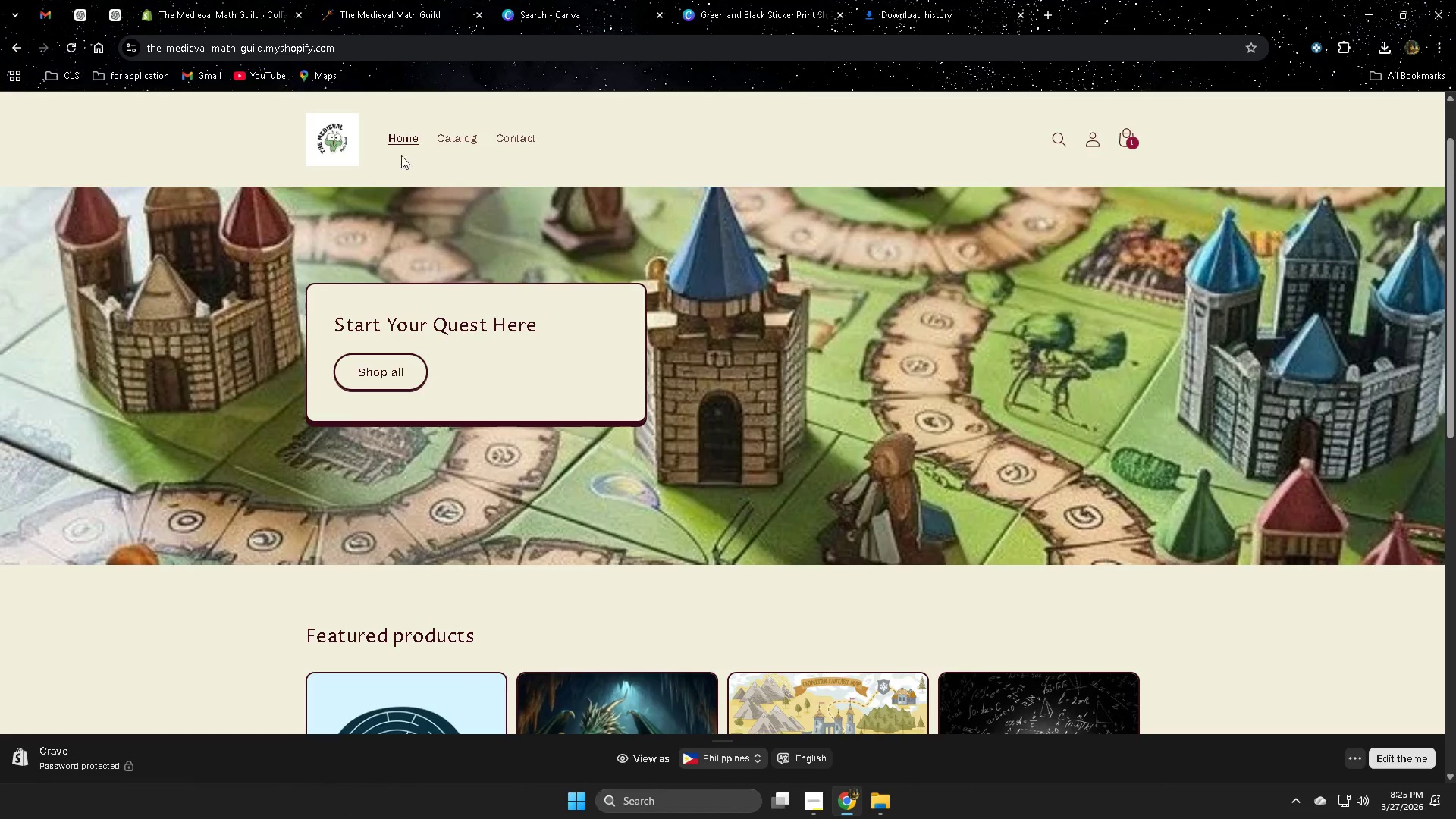 
left_click([403, 143])
 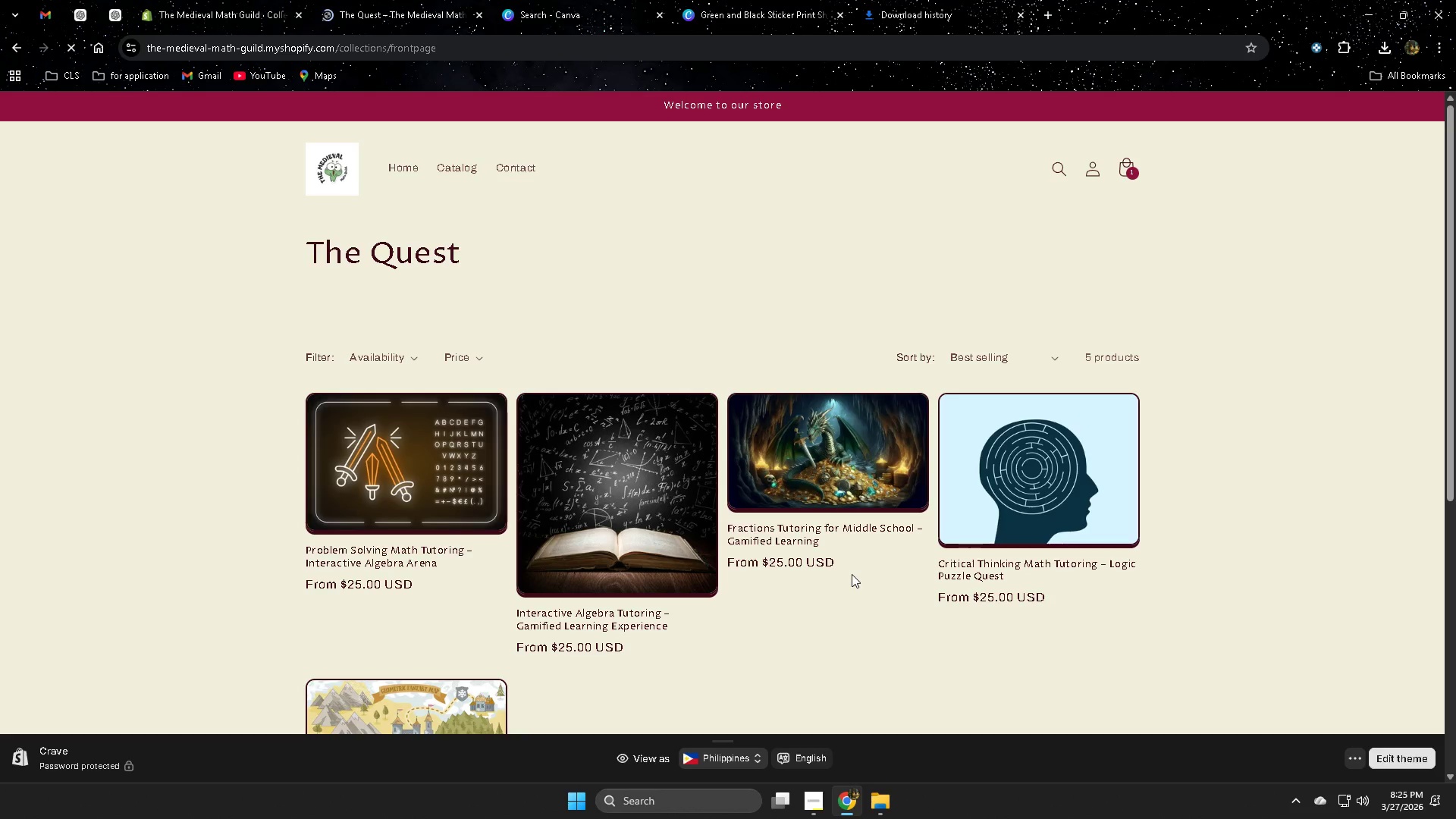 
wait(5.47)
 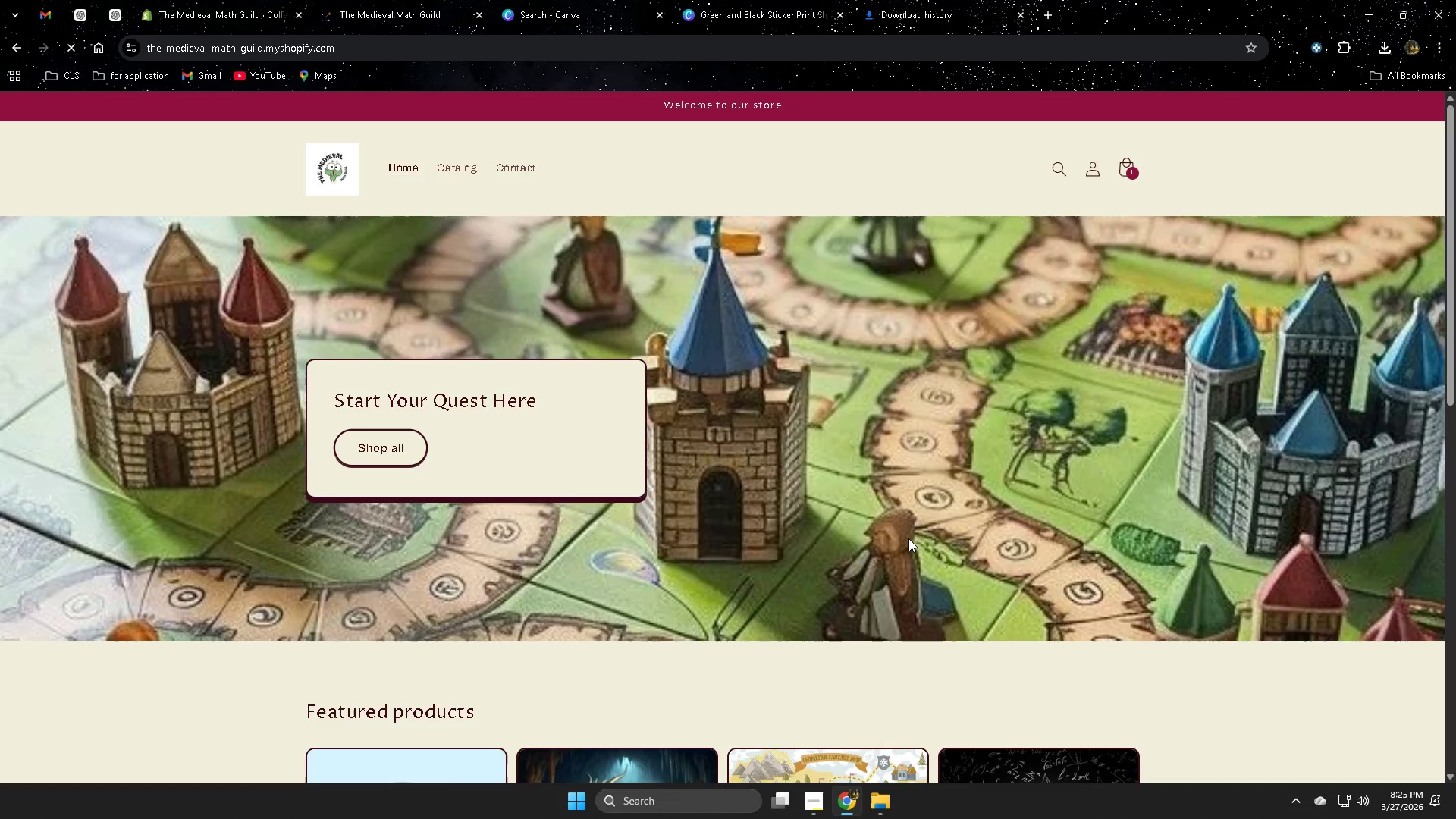 
scroll: coordinate [852, 574], scroll_direction: none, amount: 0.0
 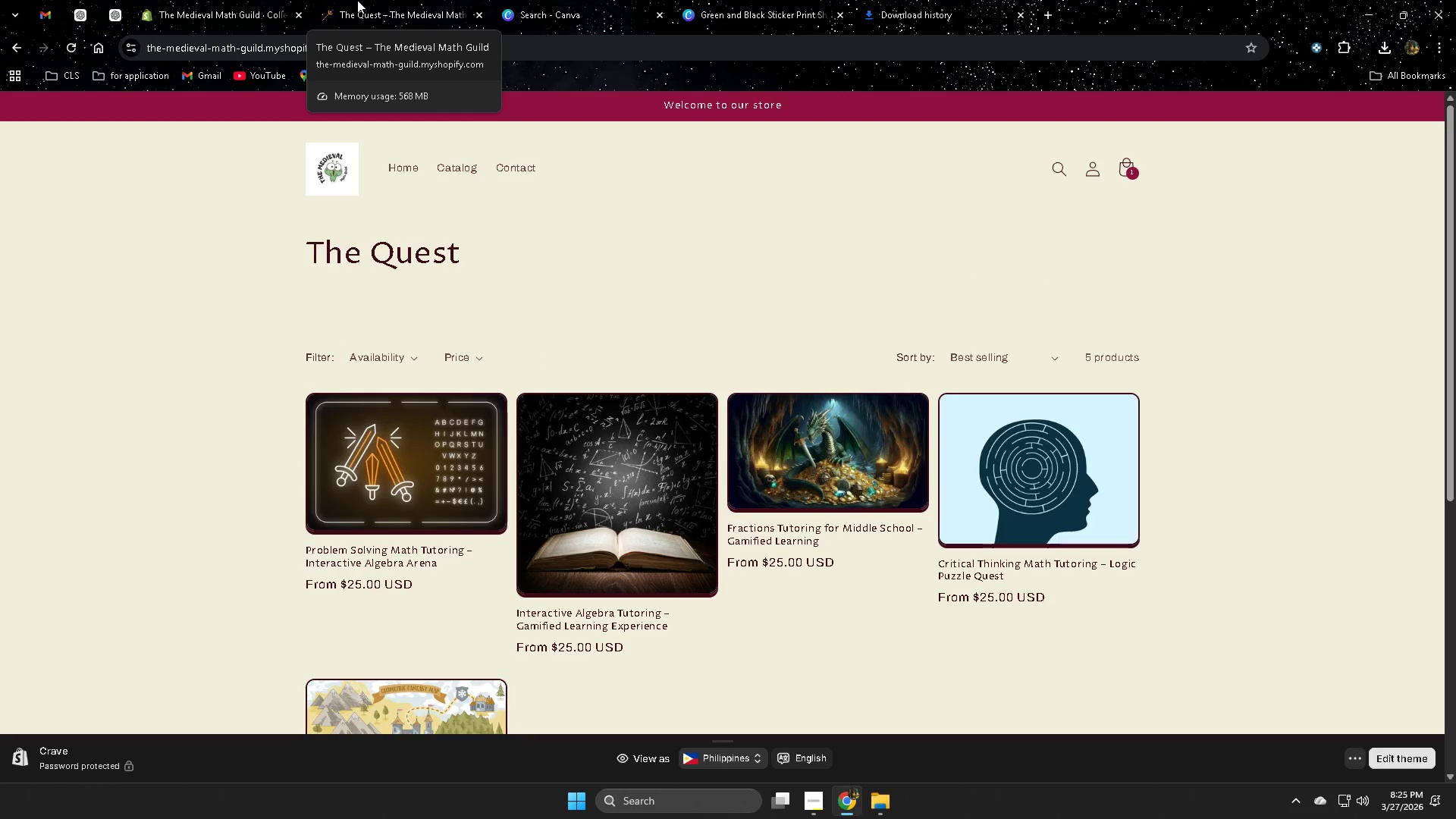 
mouse_move([272, 0])
 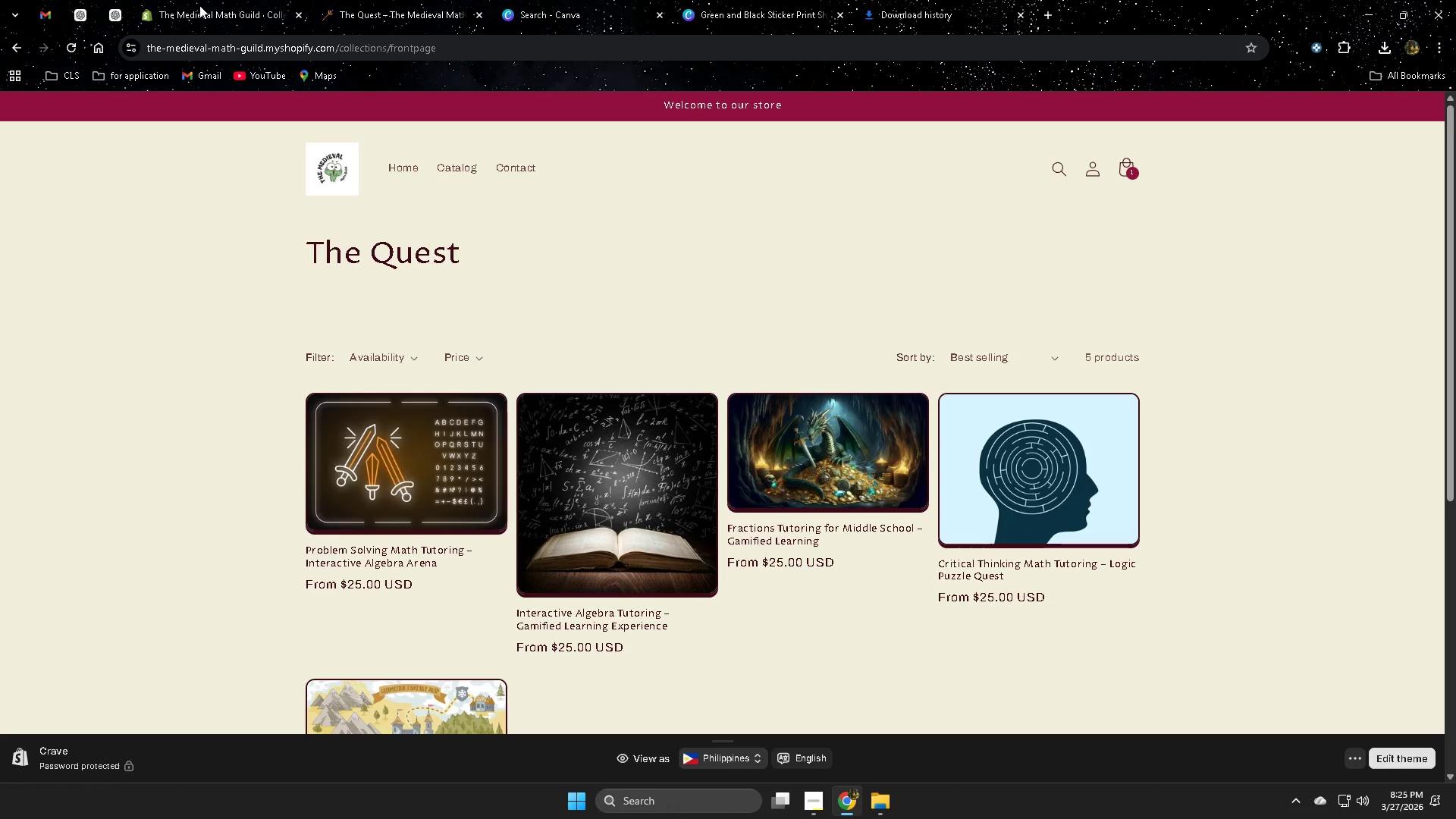 
left_click([193, 4])
 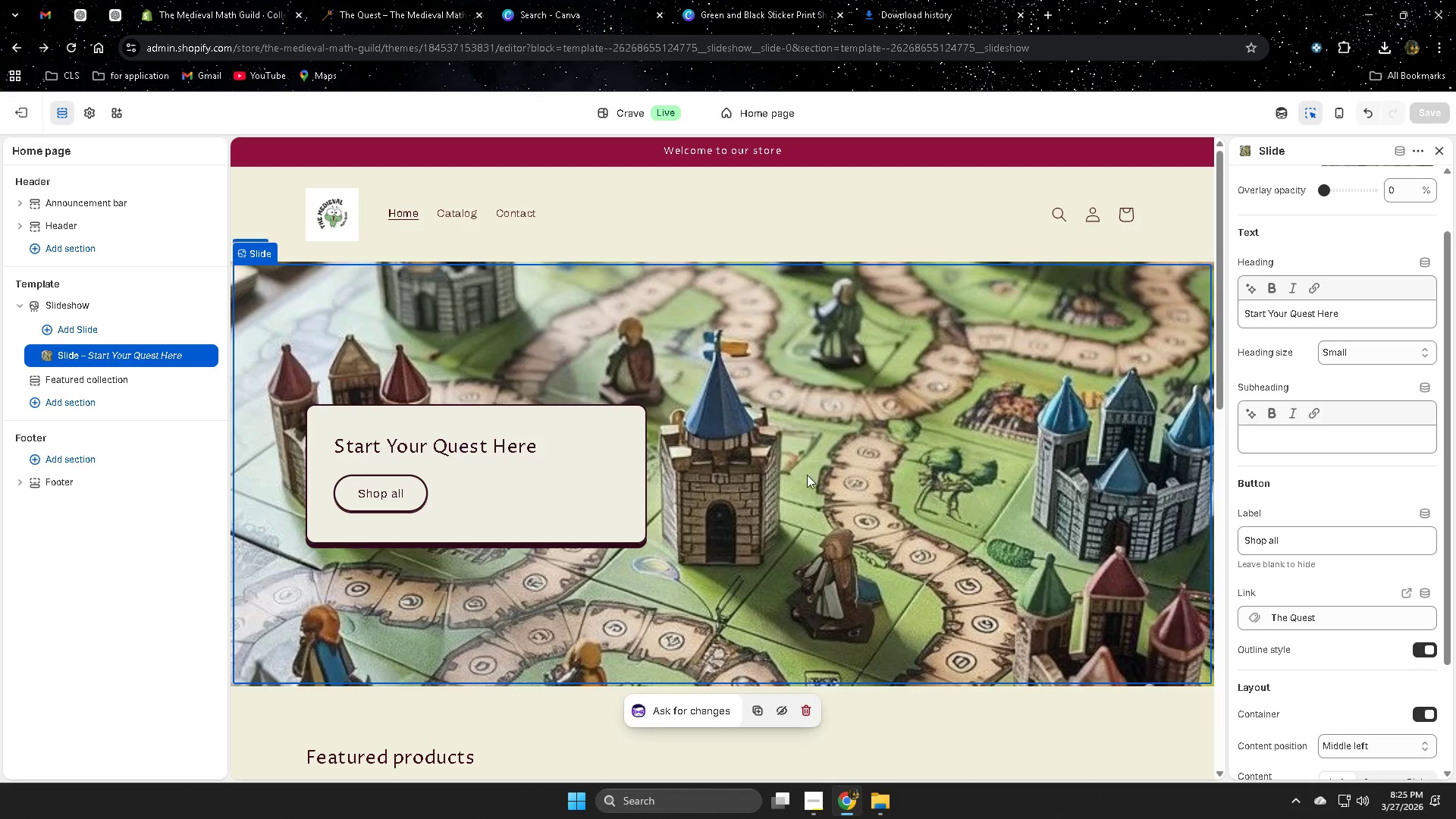 
double_click([1291, 541])
 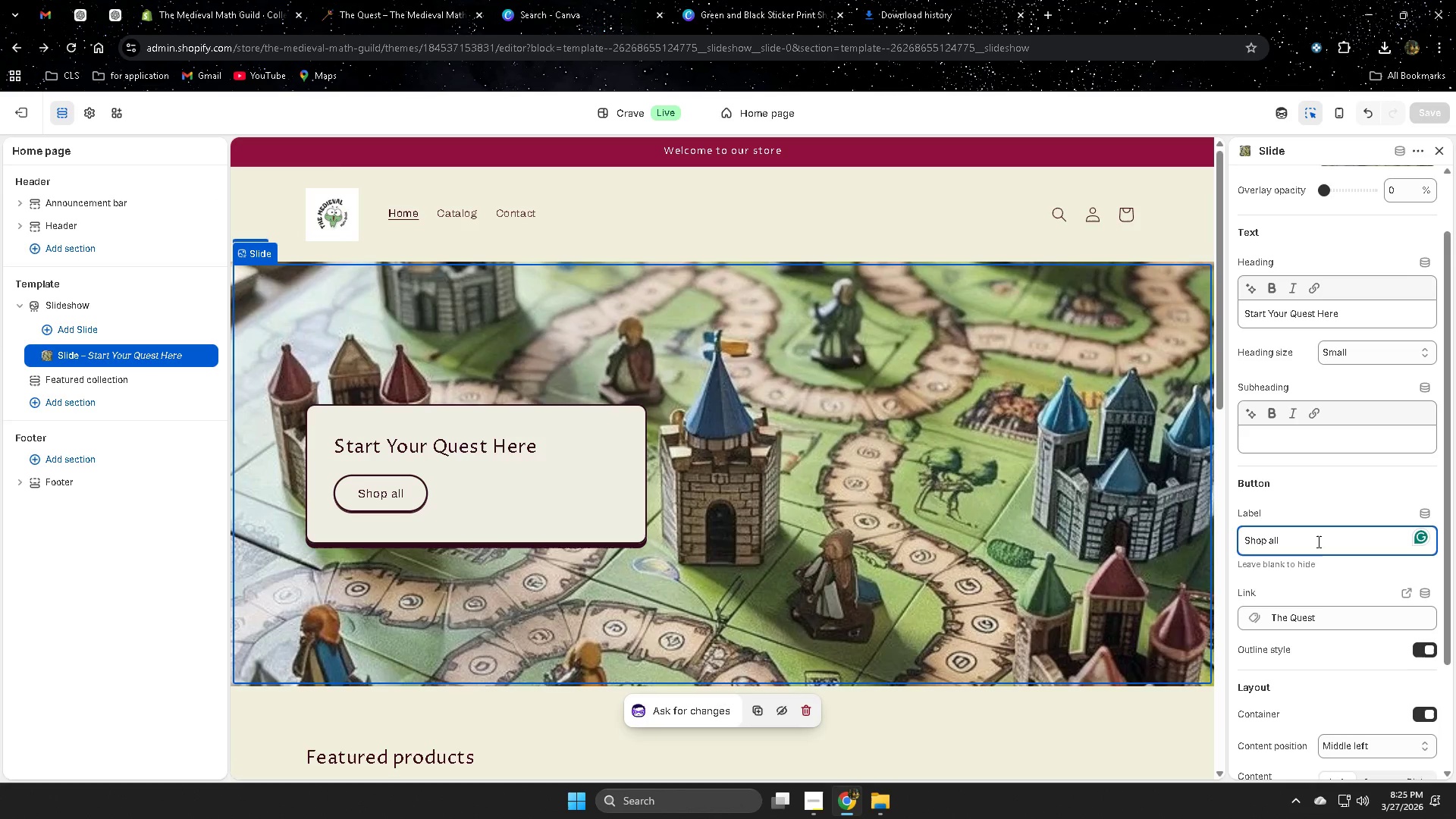 
double_click([1317, 541])
 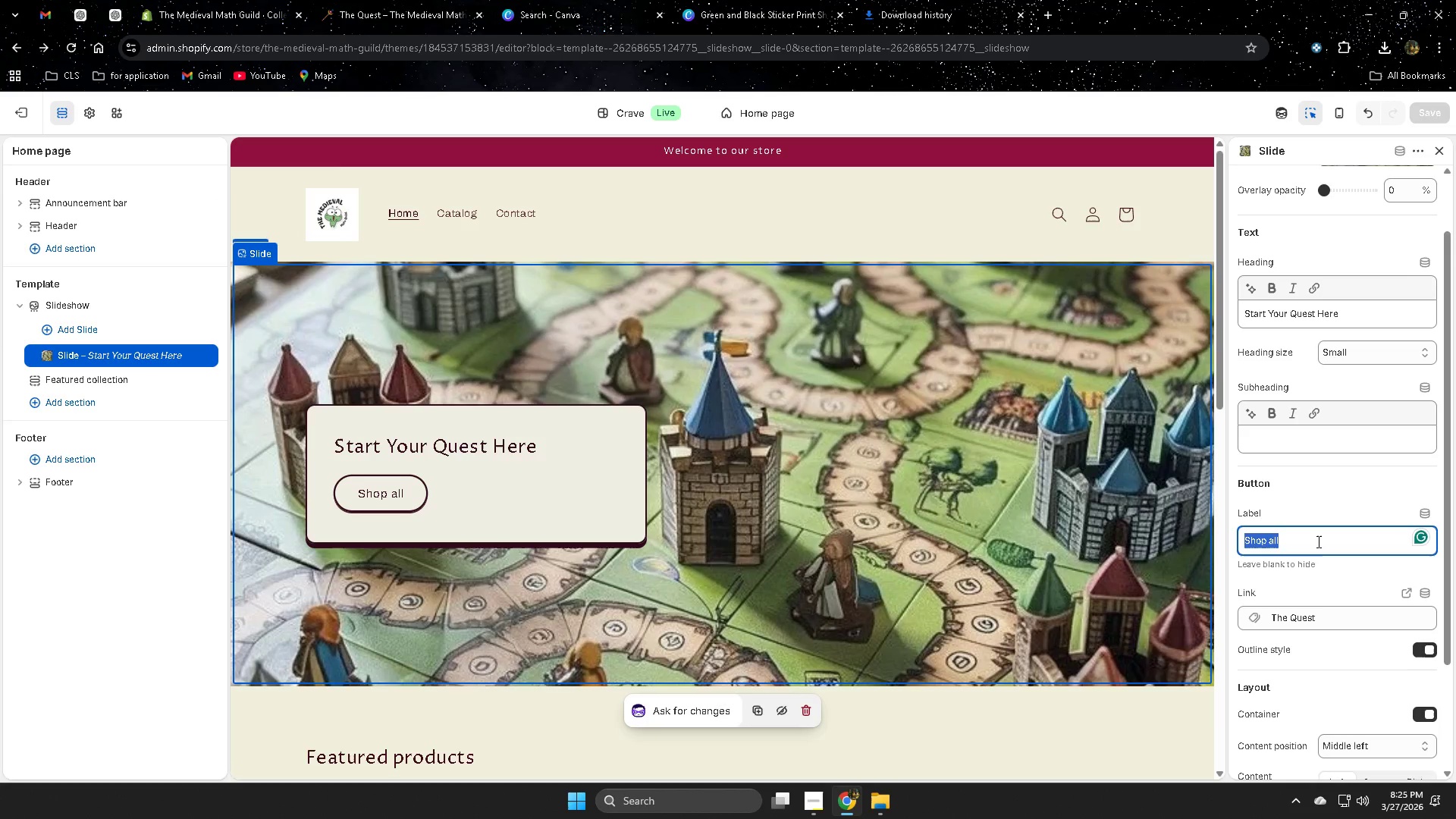 
triple_click([1317, 541])
 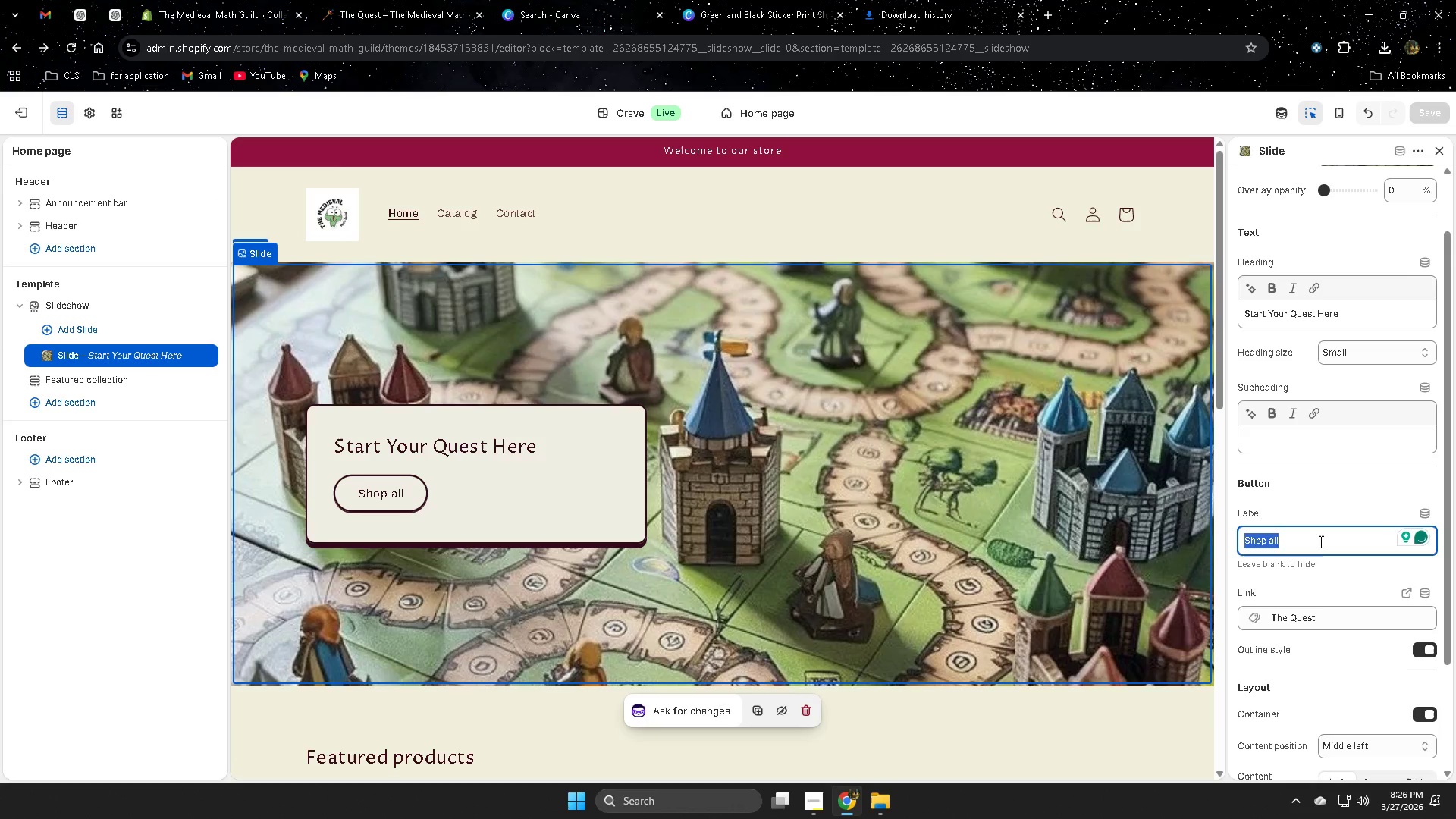 
type(Select Adventure)
 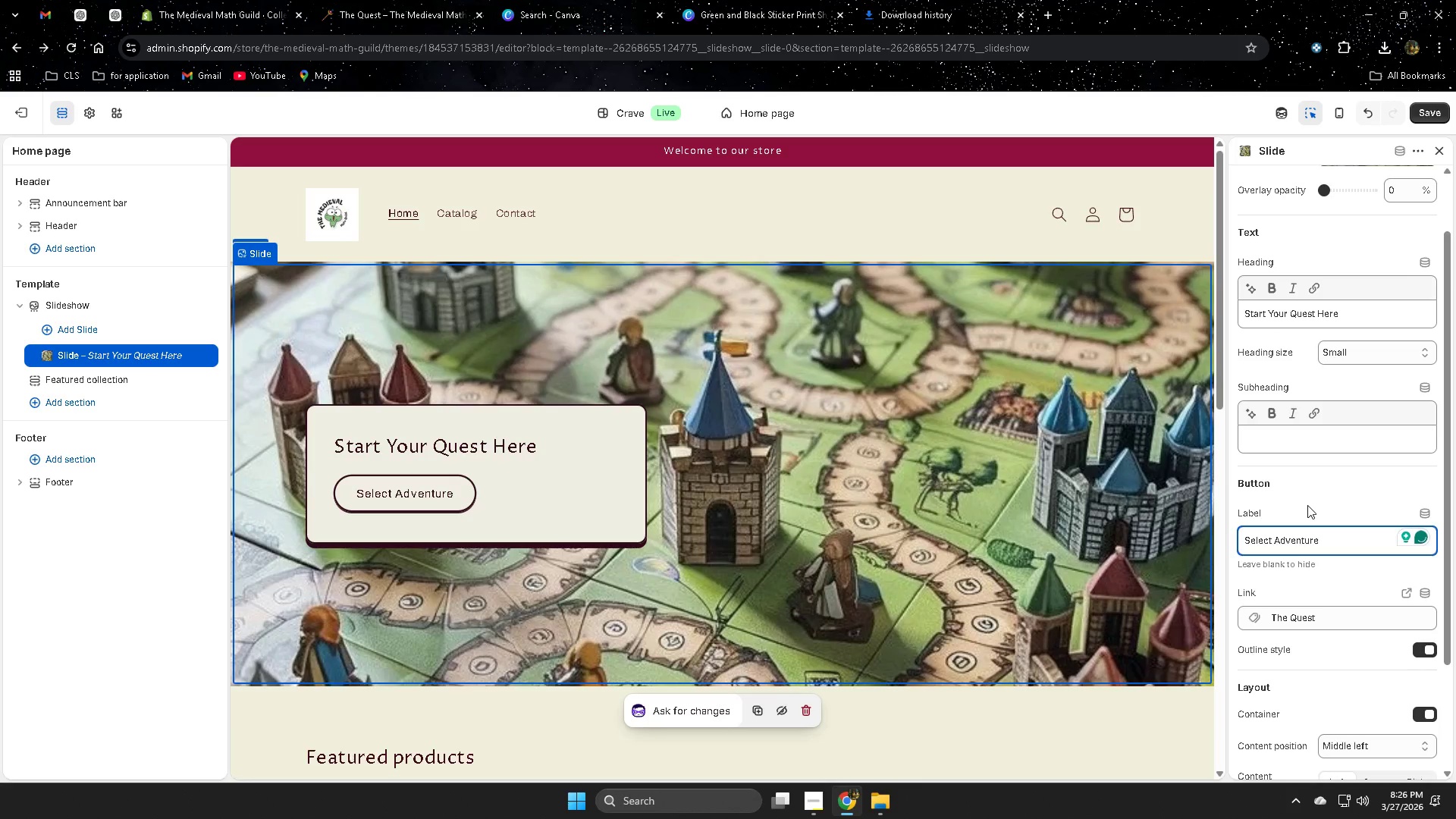 
wait(5.55)
 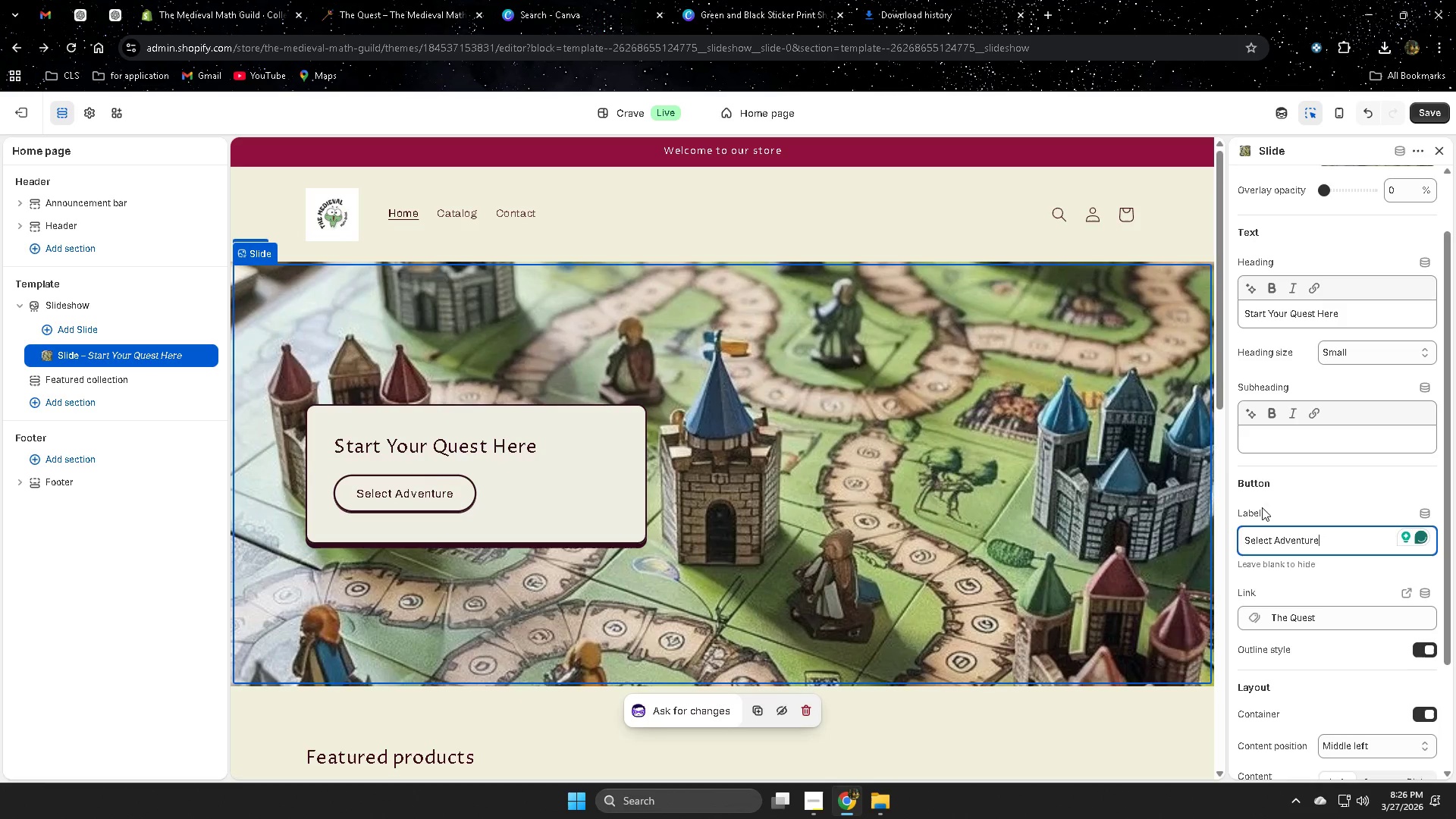 
left_click([1428, 111])
 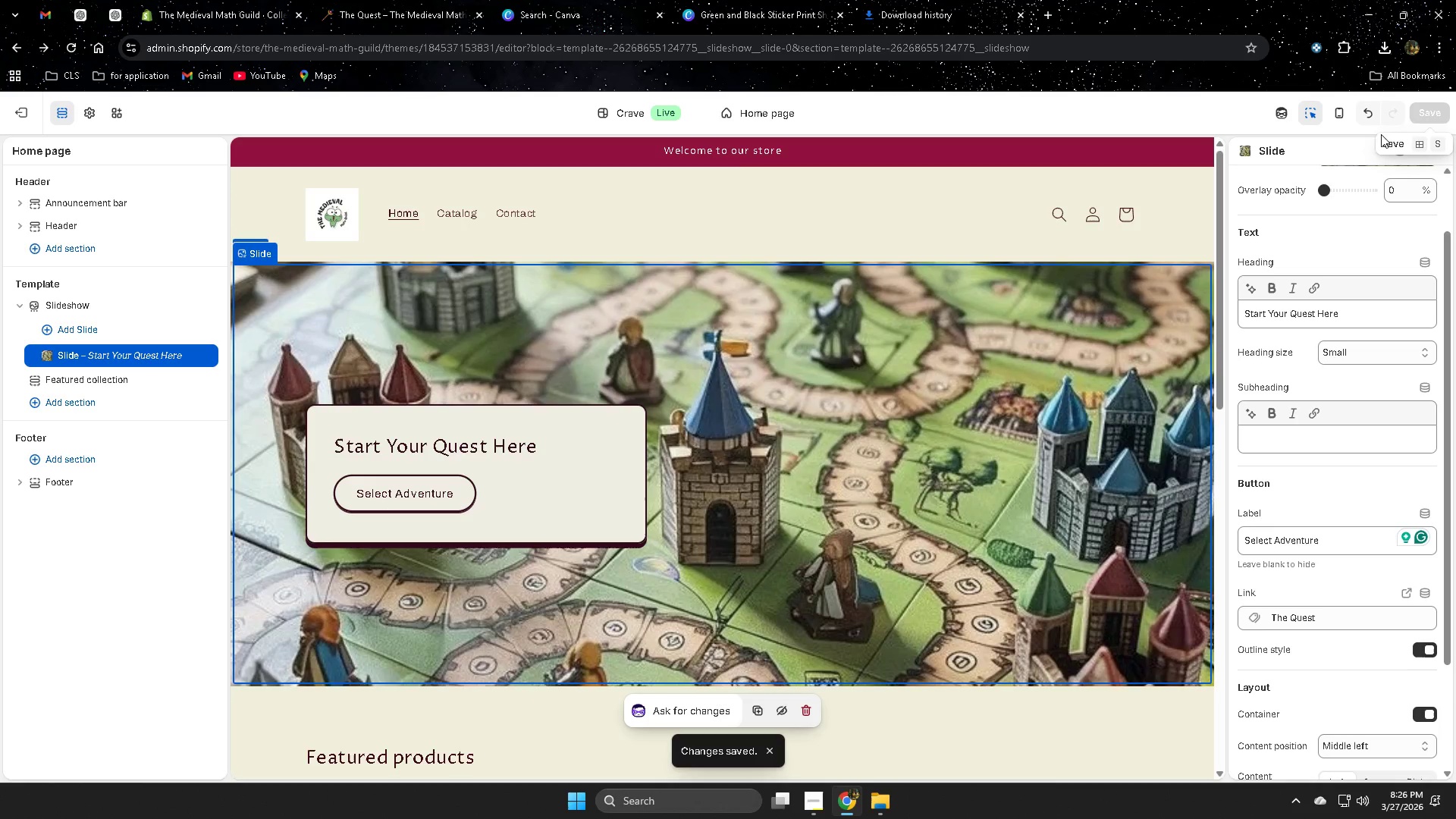 
wait(6.72)
 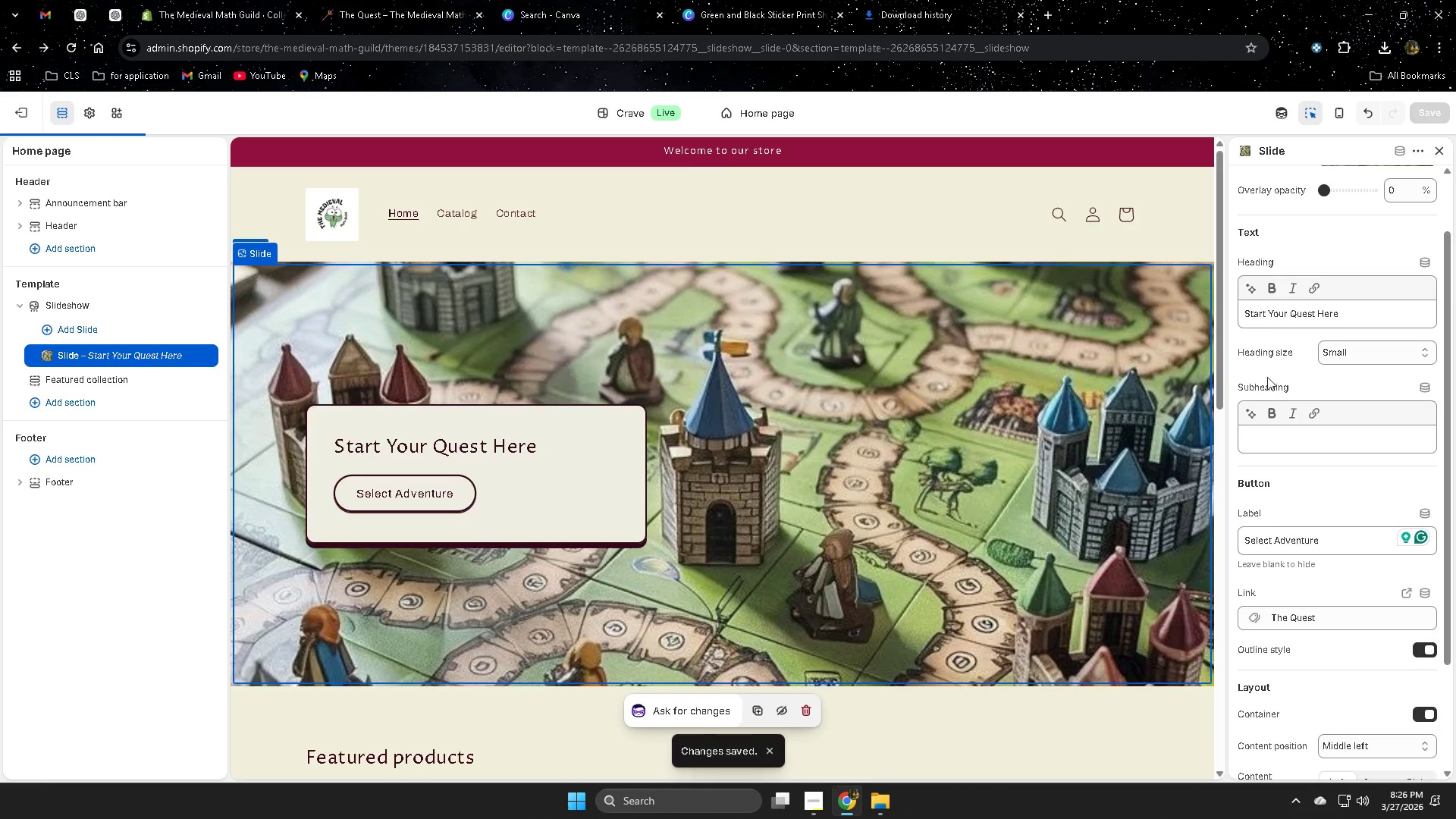 
left_click([77, 50])
 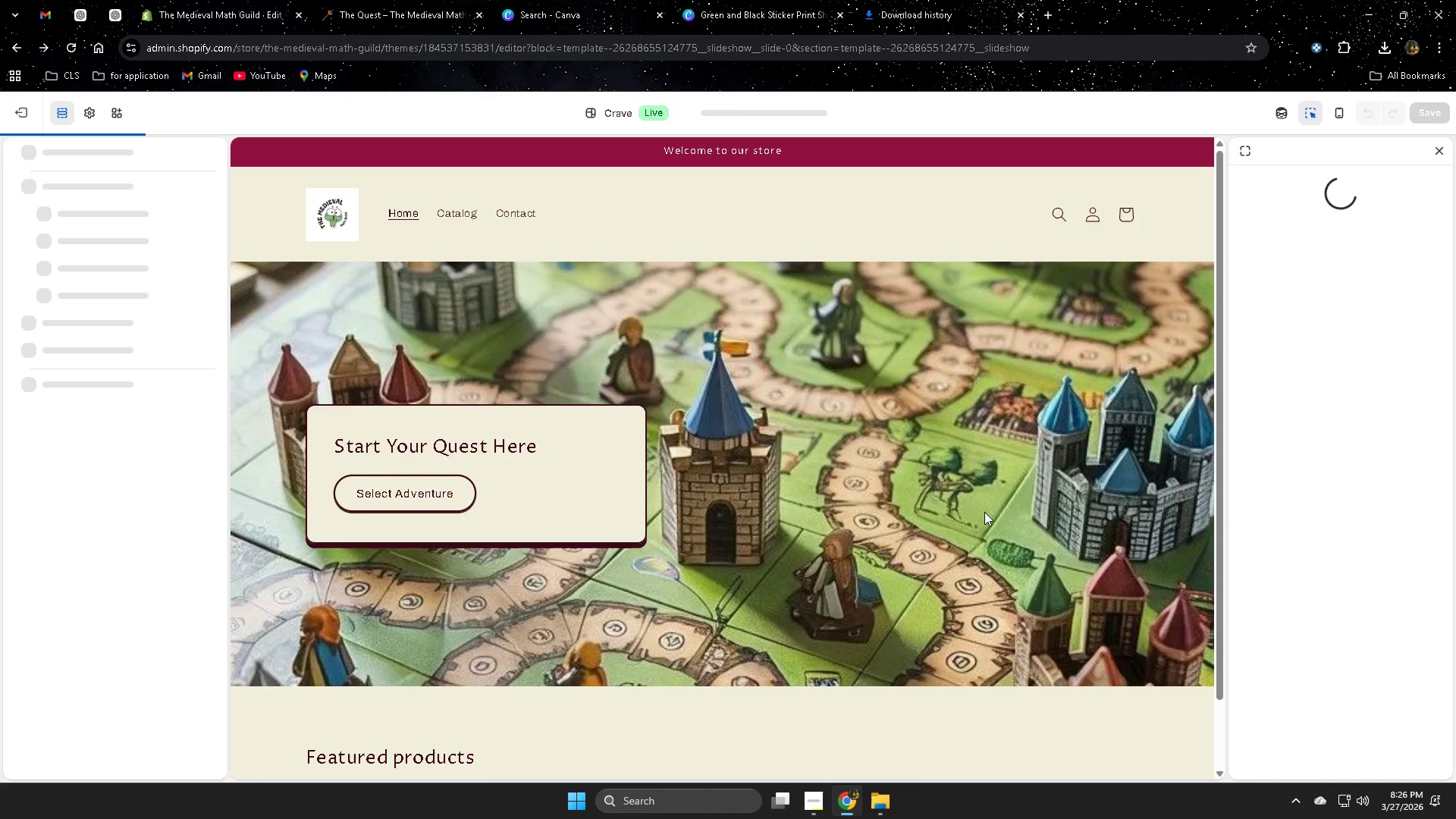 
wait(5.5)
 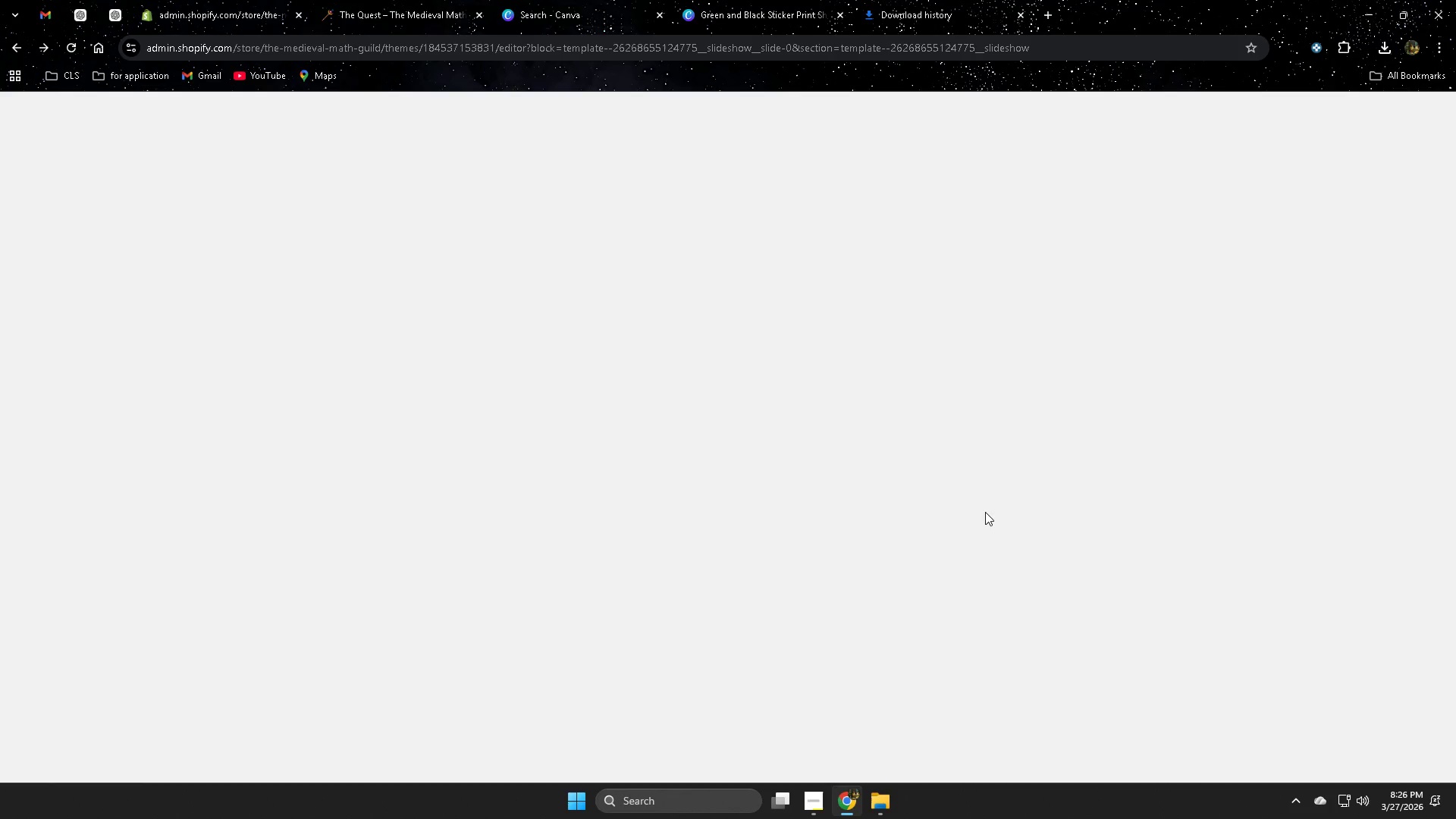 
left_click([1341, 114])
 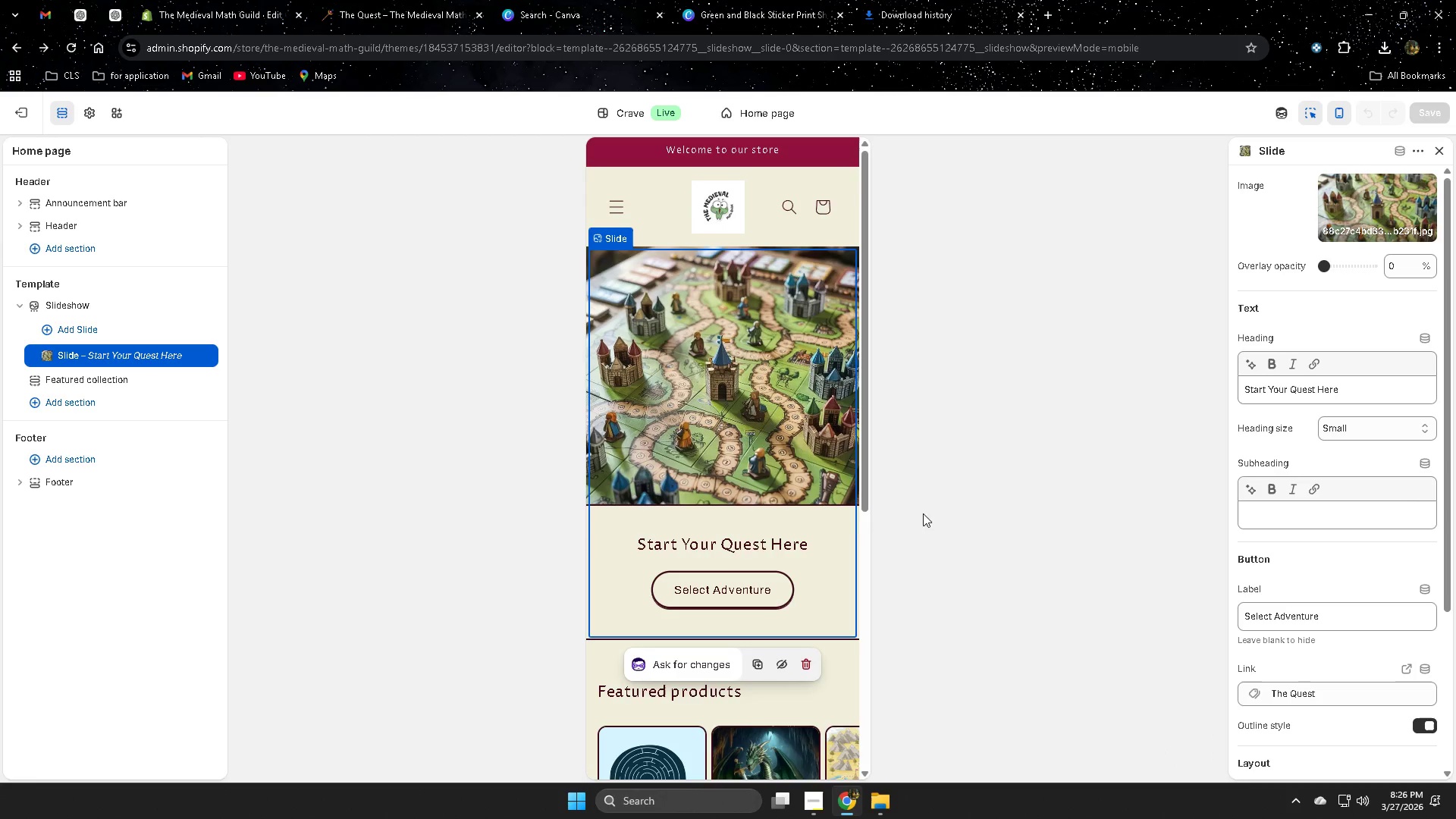 
scroll: coordinate [778, 554], scroll_direction: down, amount: 1.0
 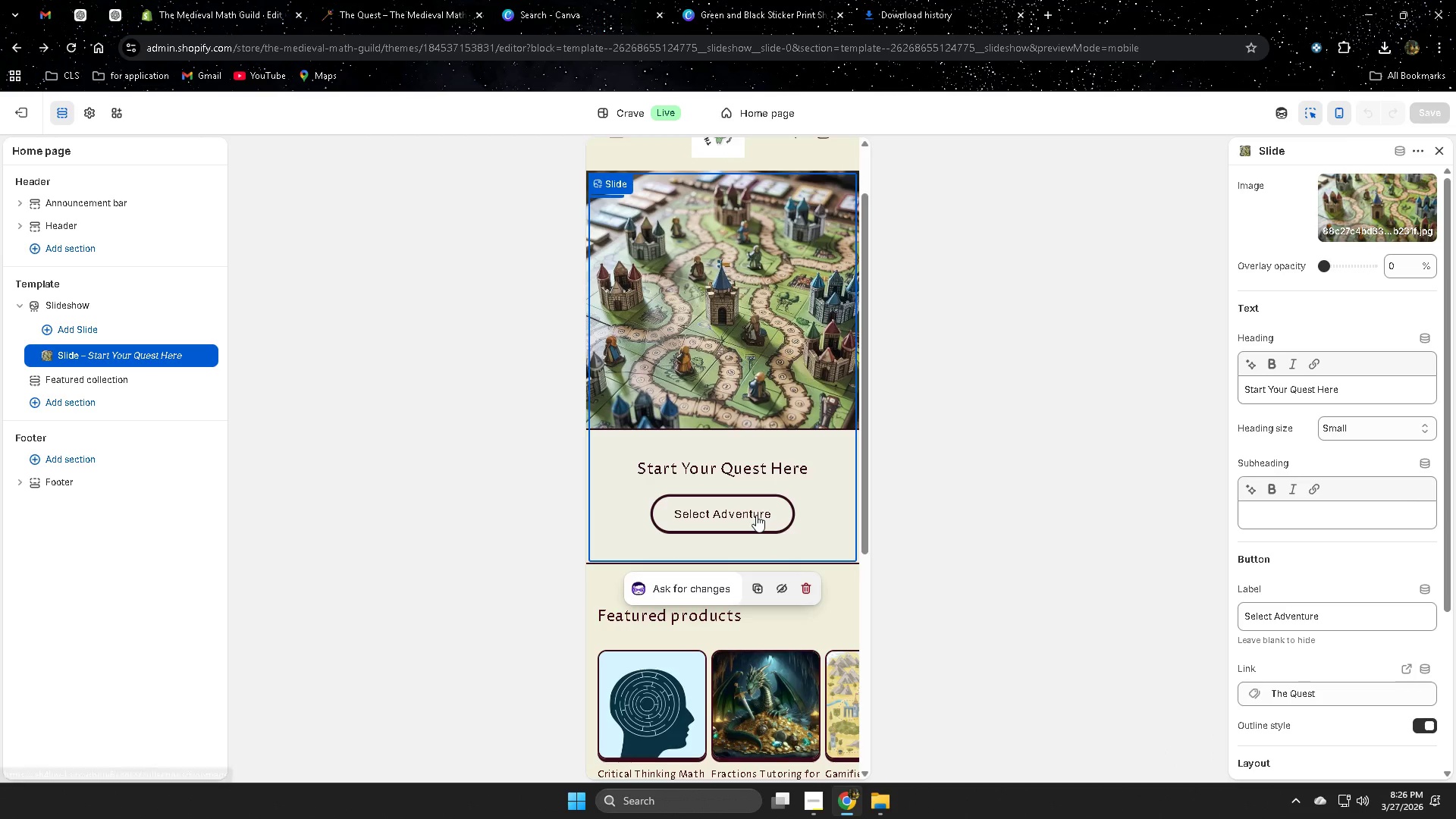 
left_click([756, 515])
 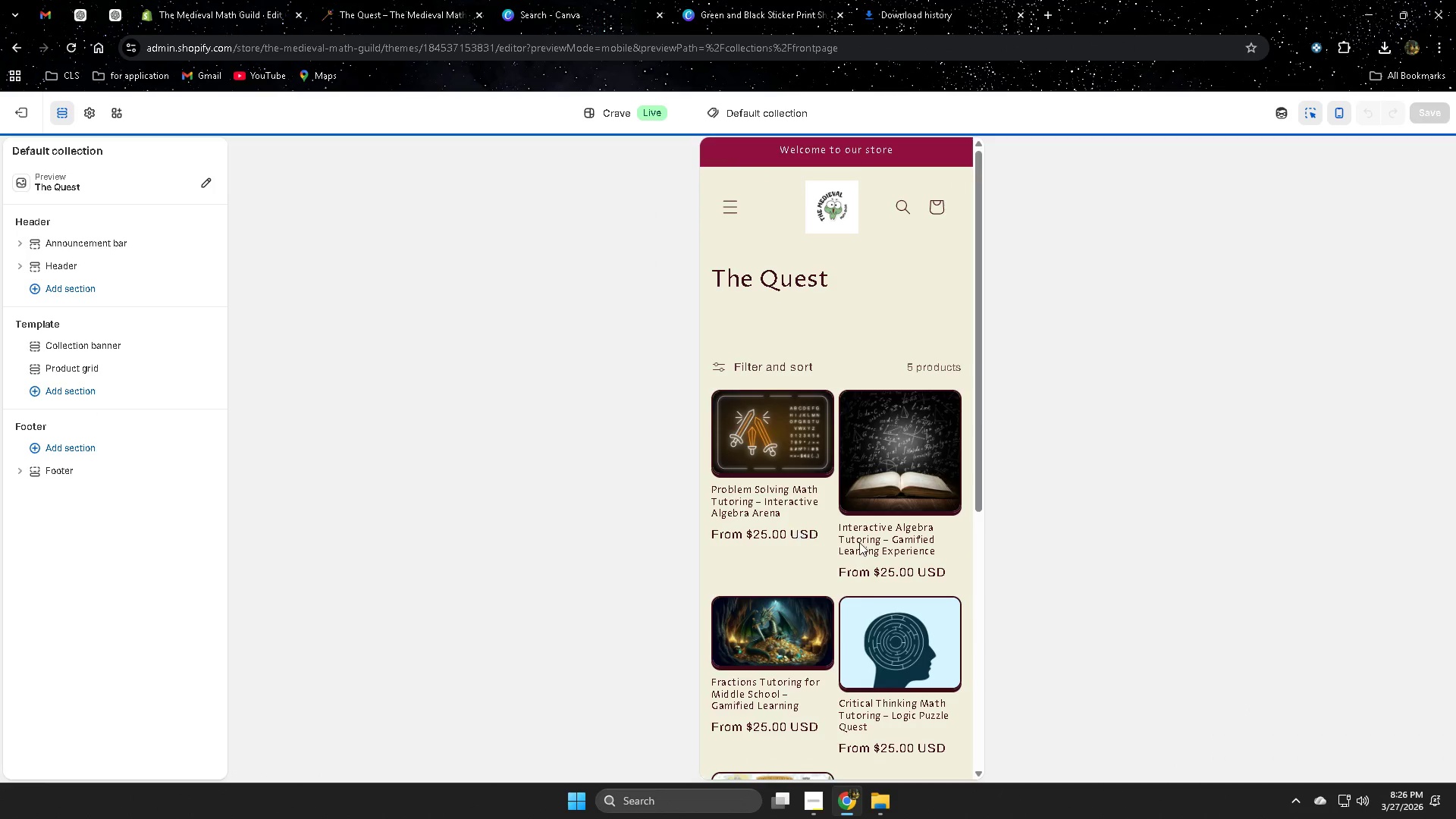 
scroll: coordinate [887, 442], scroll_direction: up, amount: 3.0
 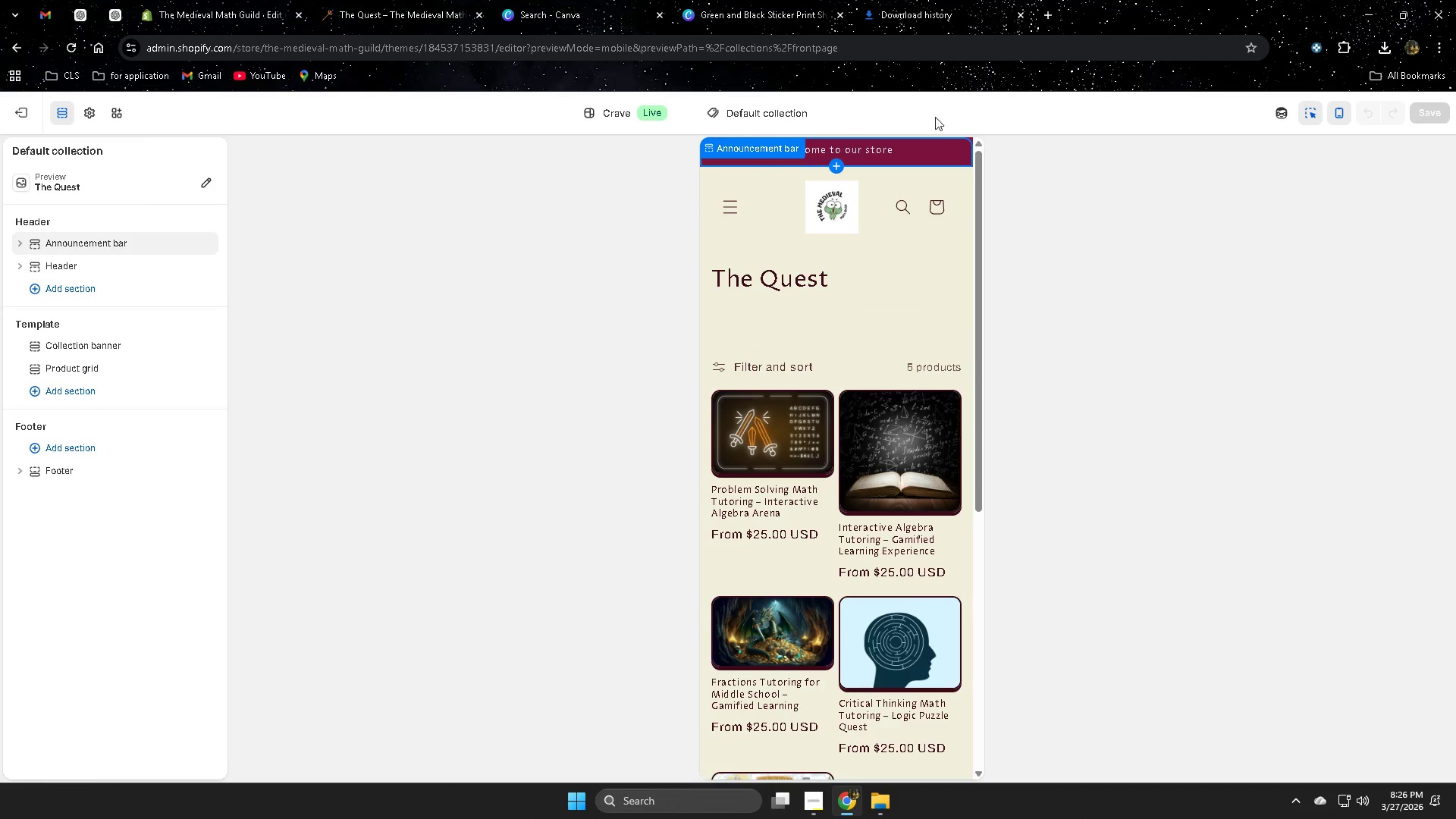 
left_click([1342, 121])
 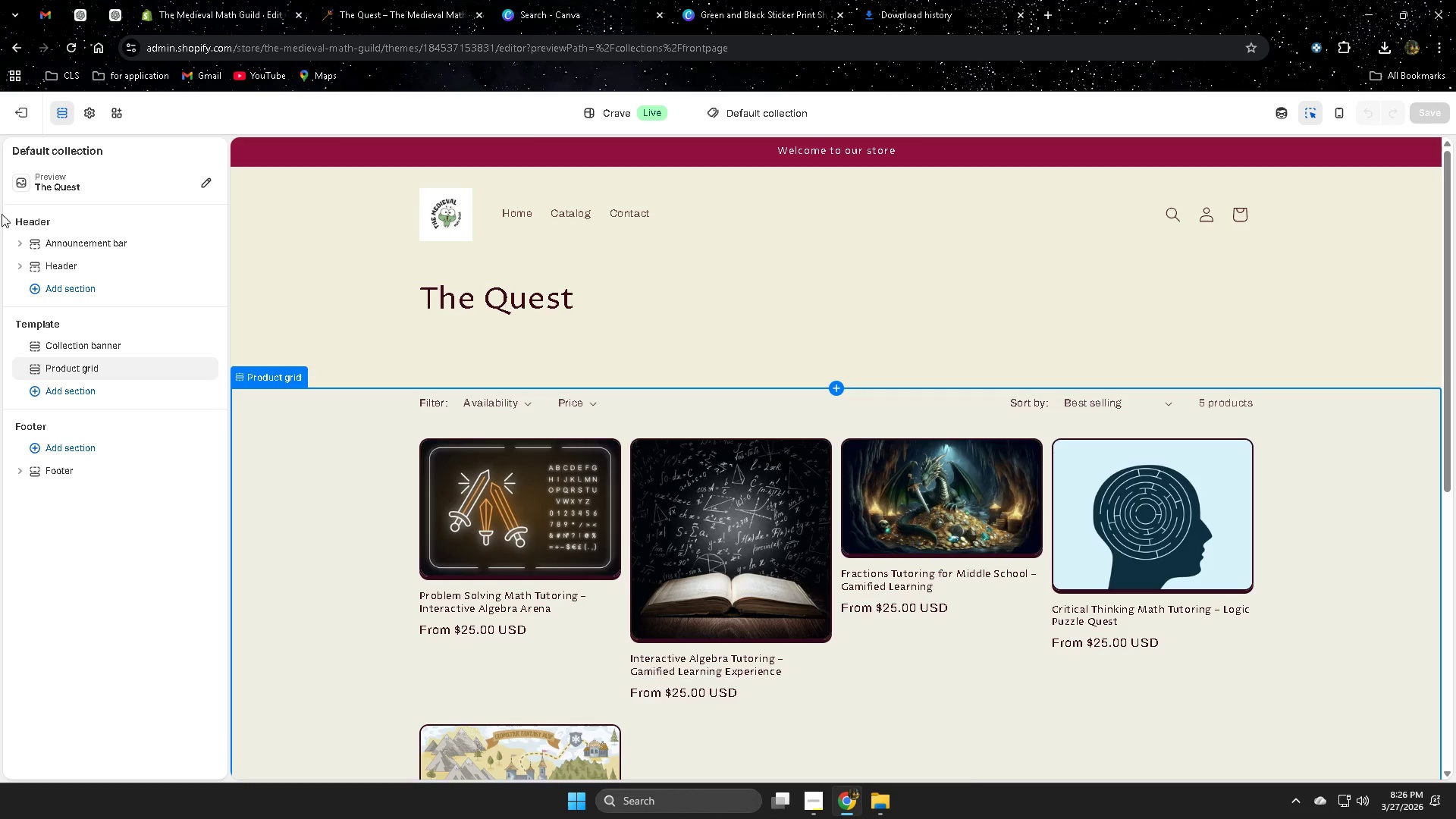 
left_click([27, 113])
 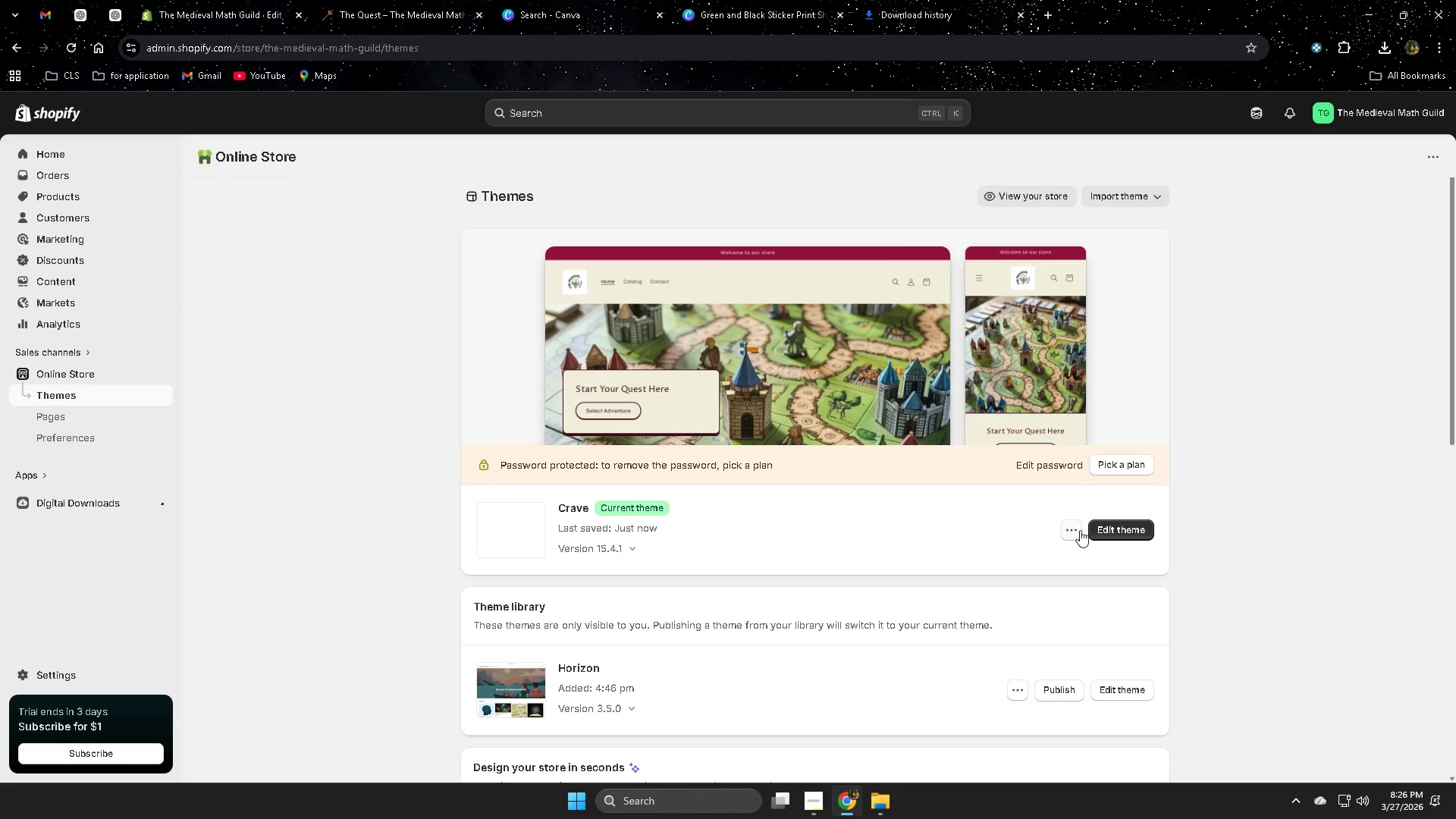 
wait(9.05)
 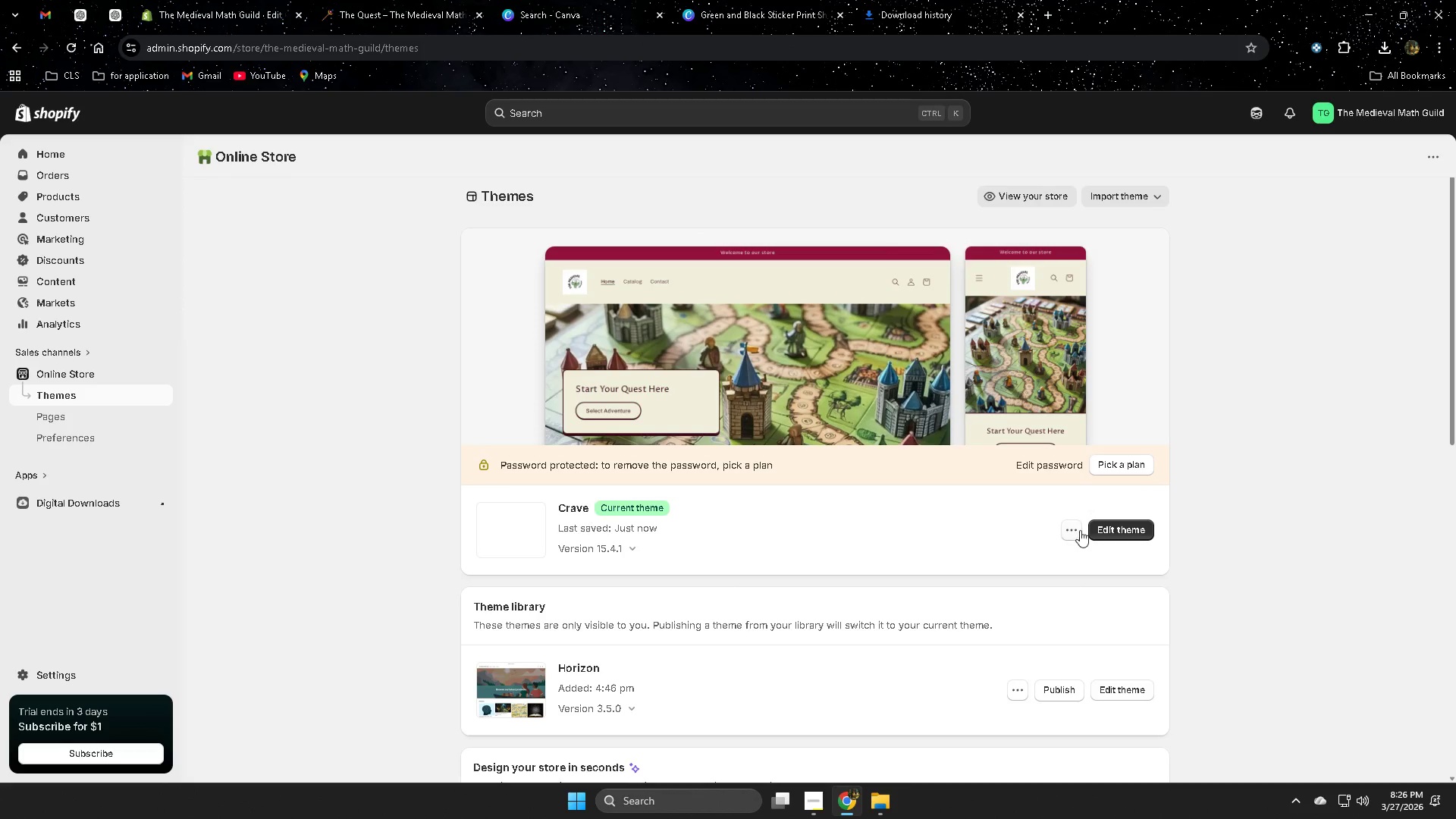 
left_click([658, 799])
 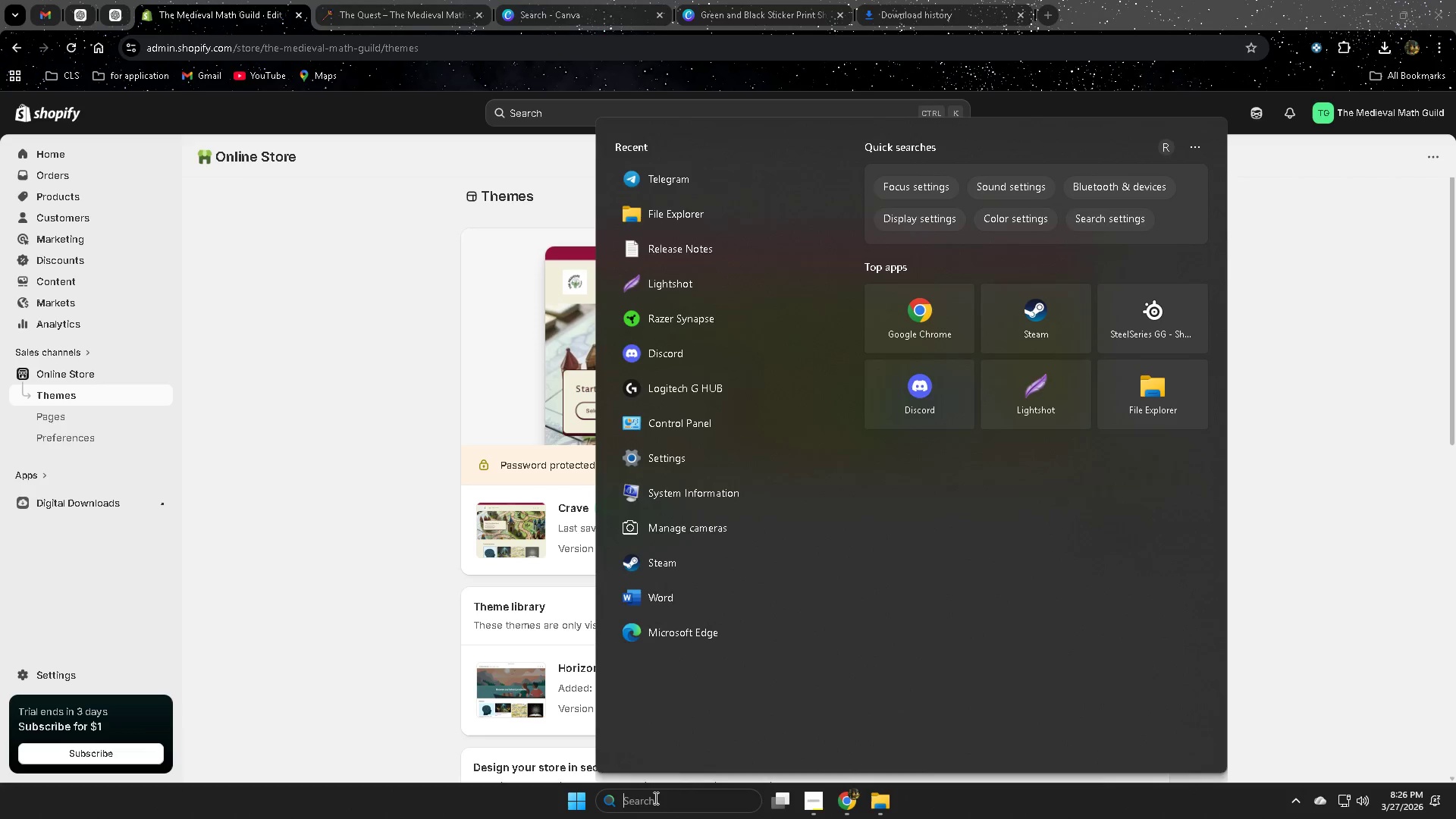 
type(no)
 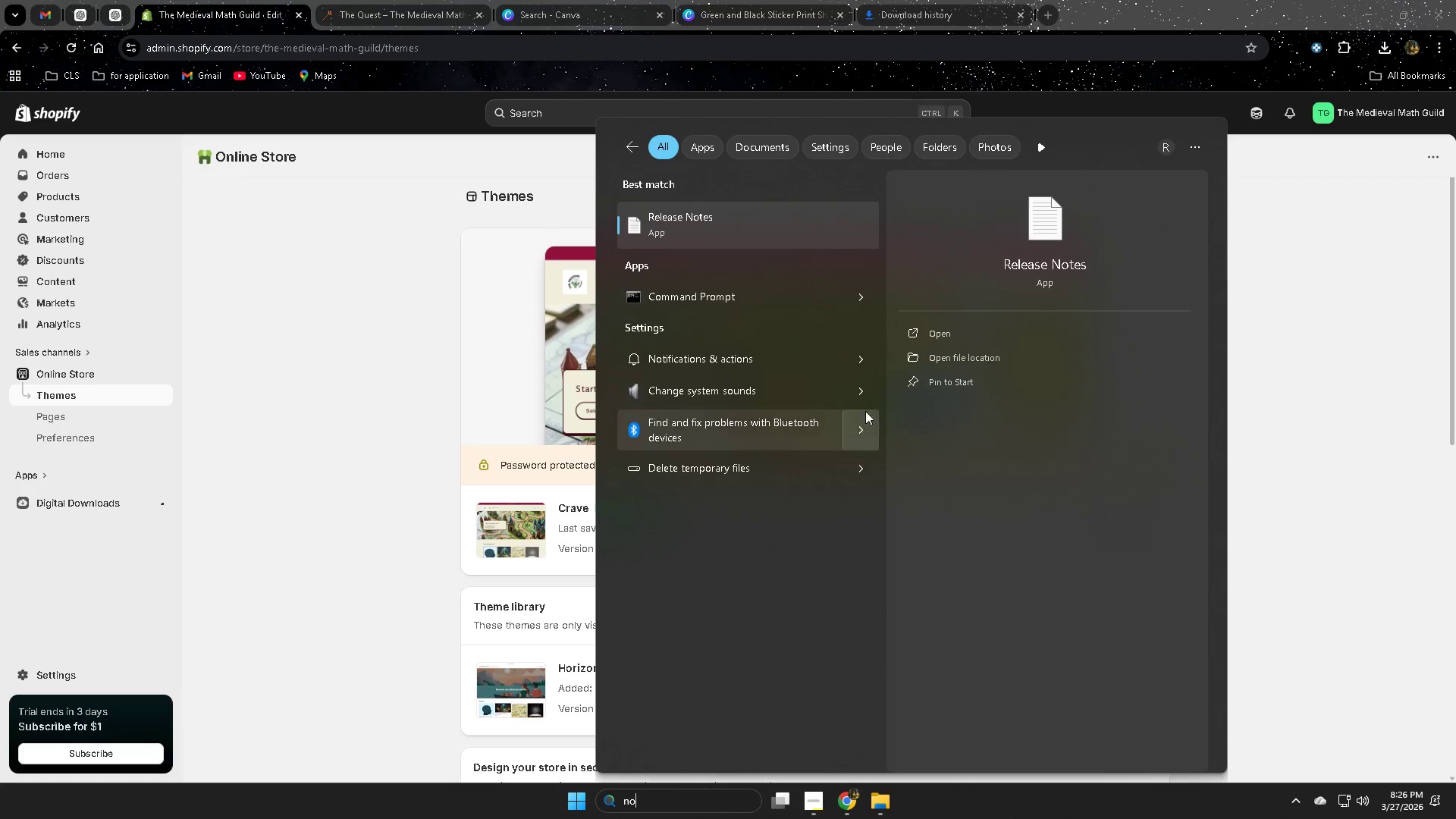 
left_click([739, 224])
 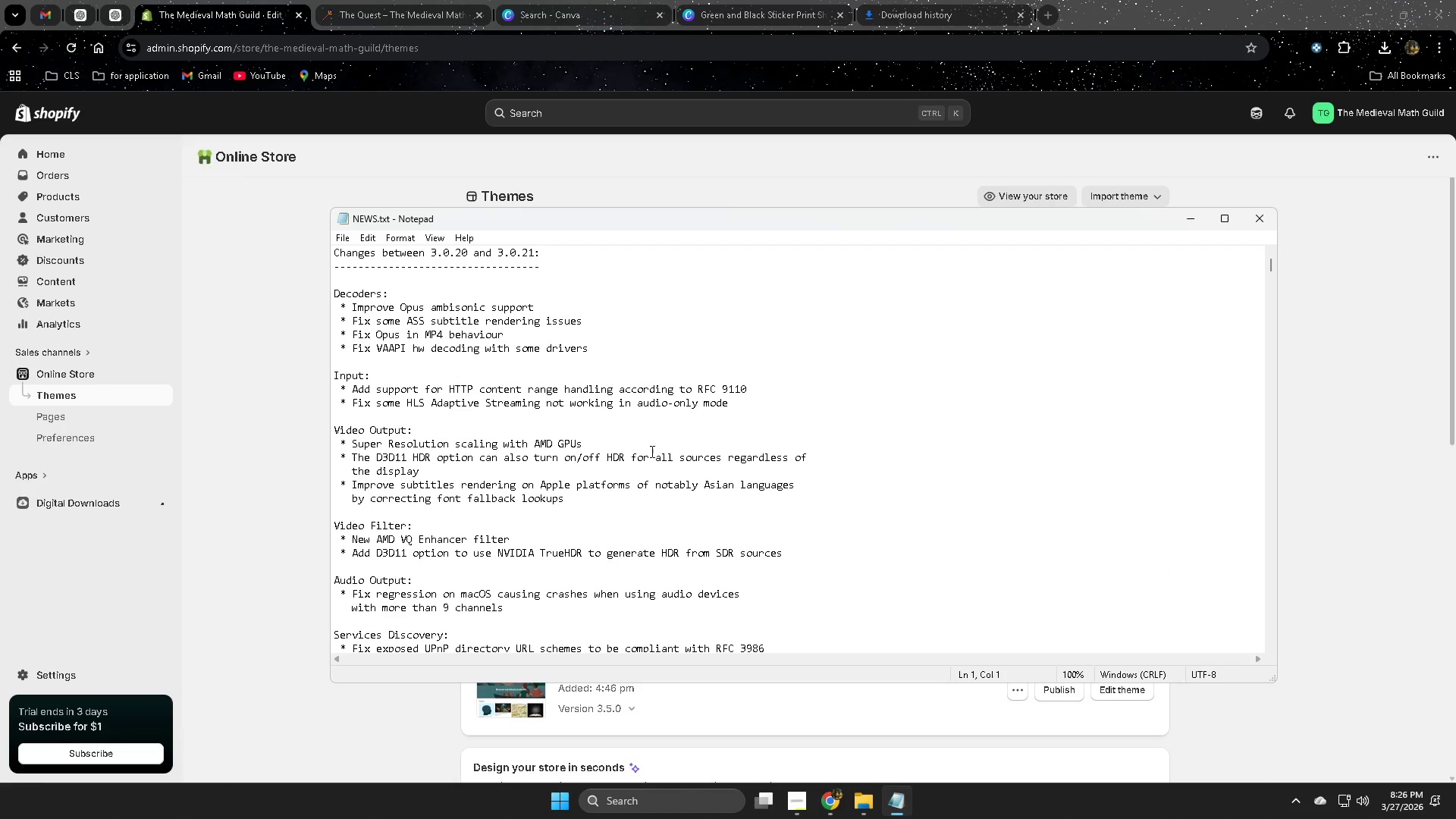 
key(Control+A)
 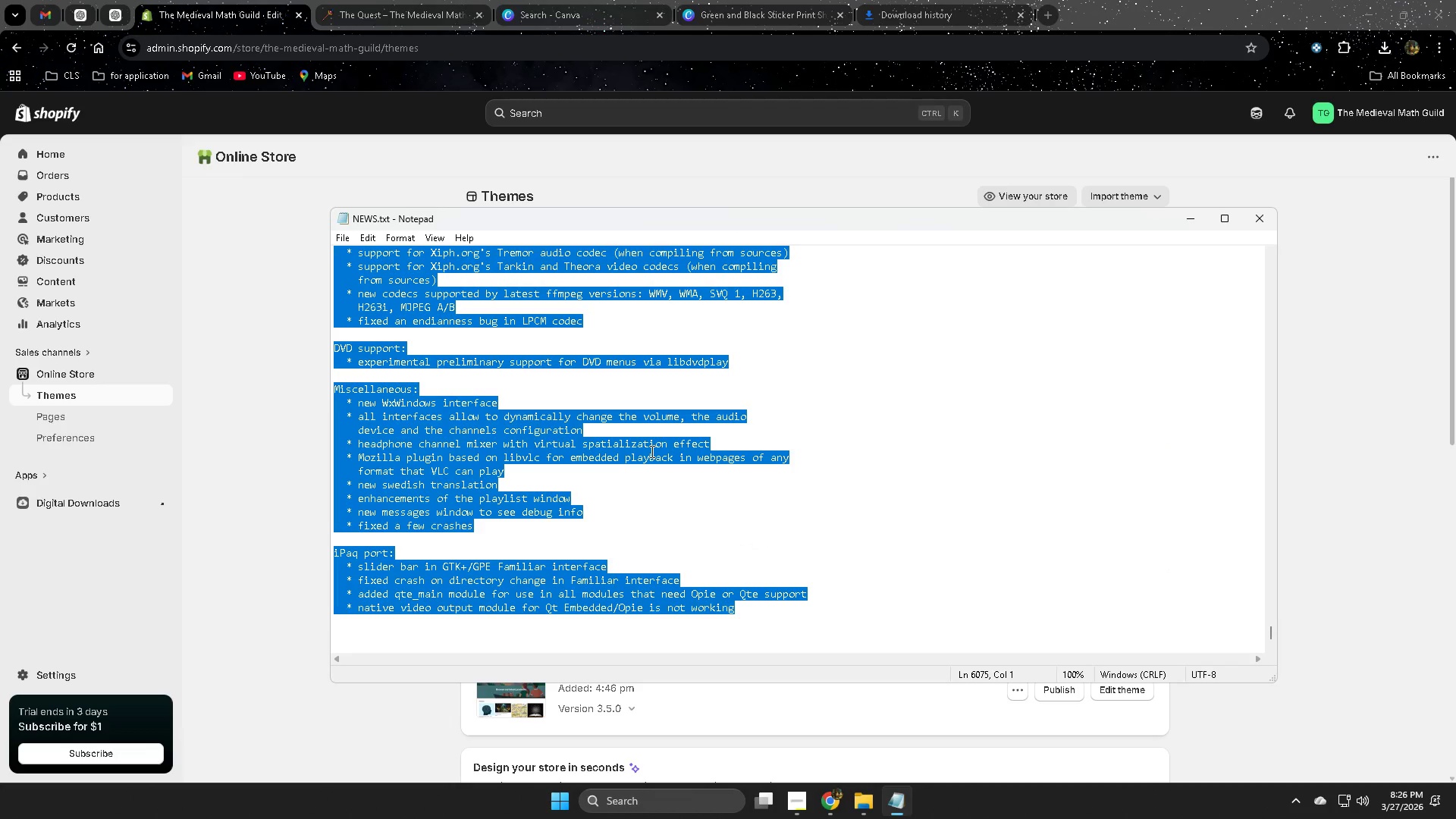 
key(Backspace)
 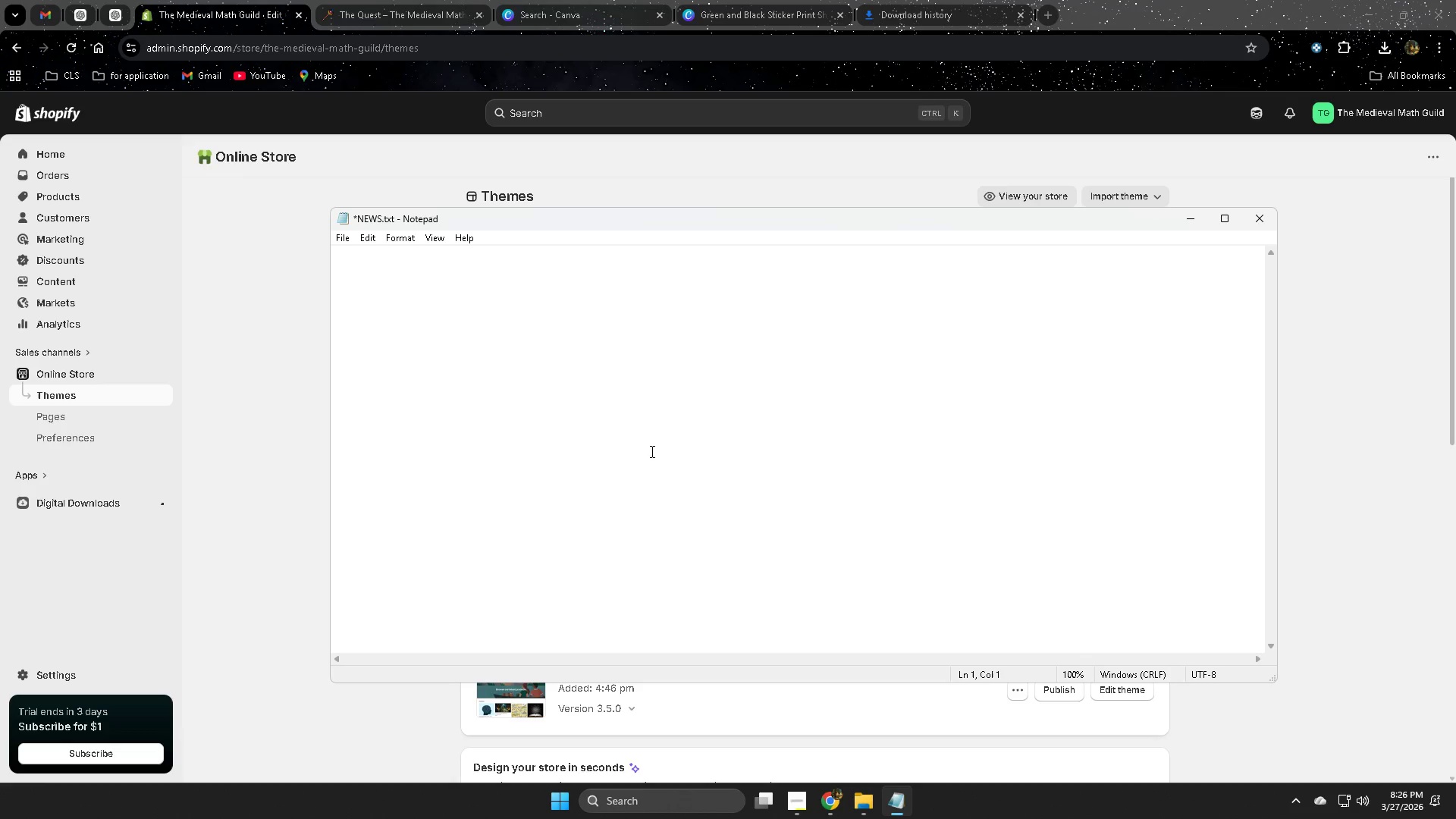 
left_click([1125, 0])
 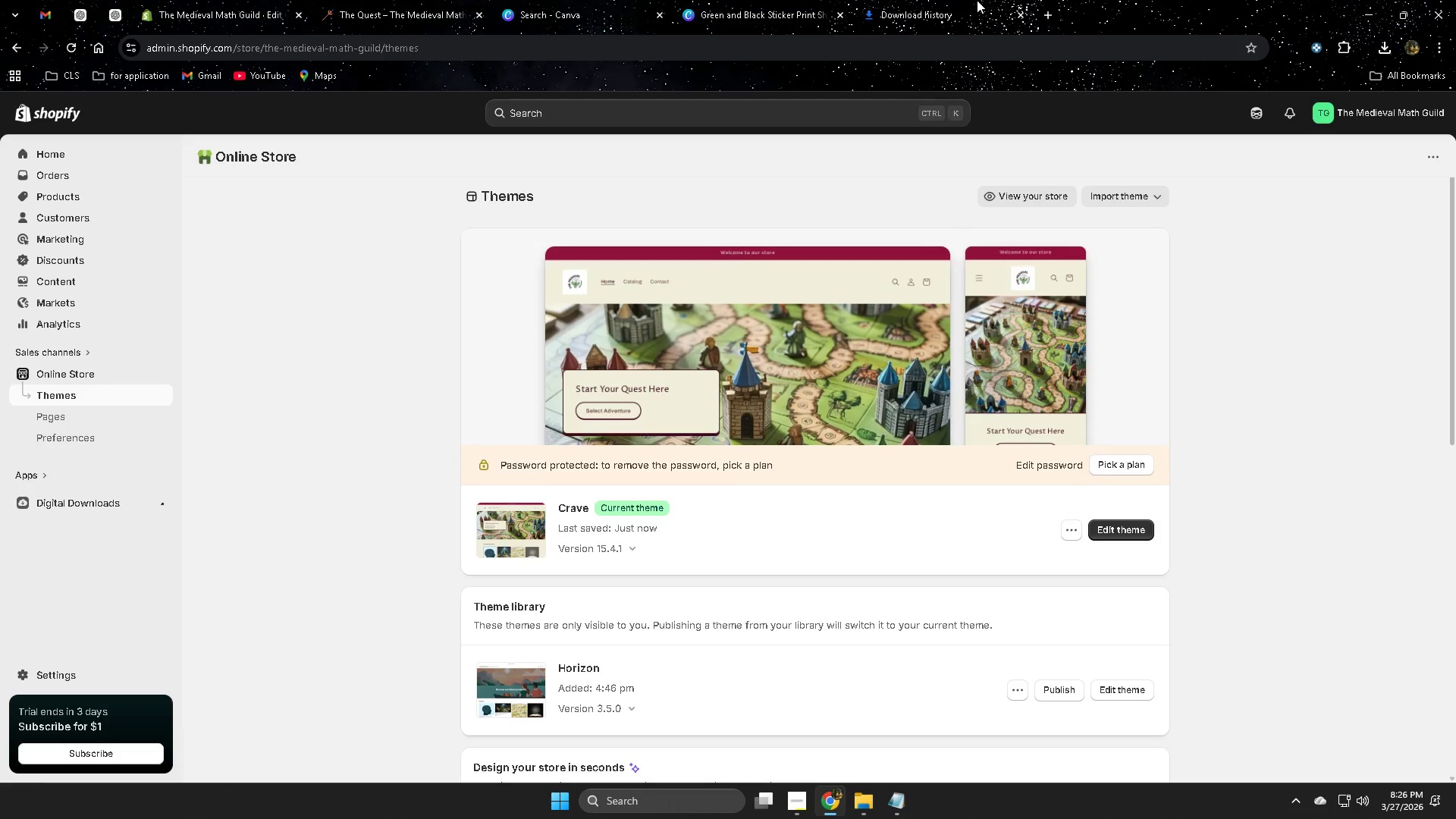 
left_click([974, 0])
 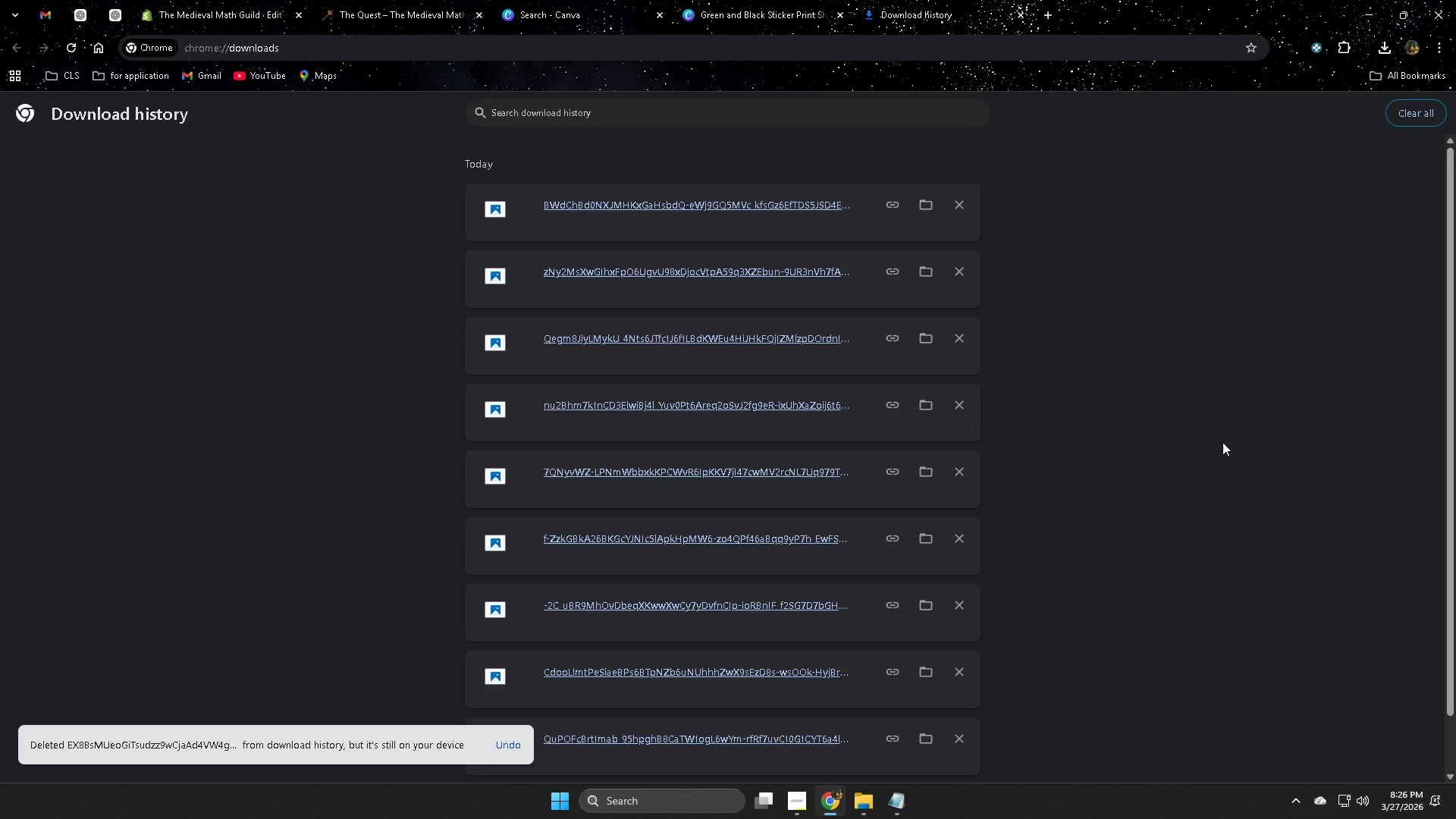 
left_click([1417, 119])
 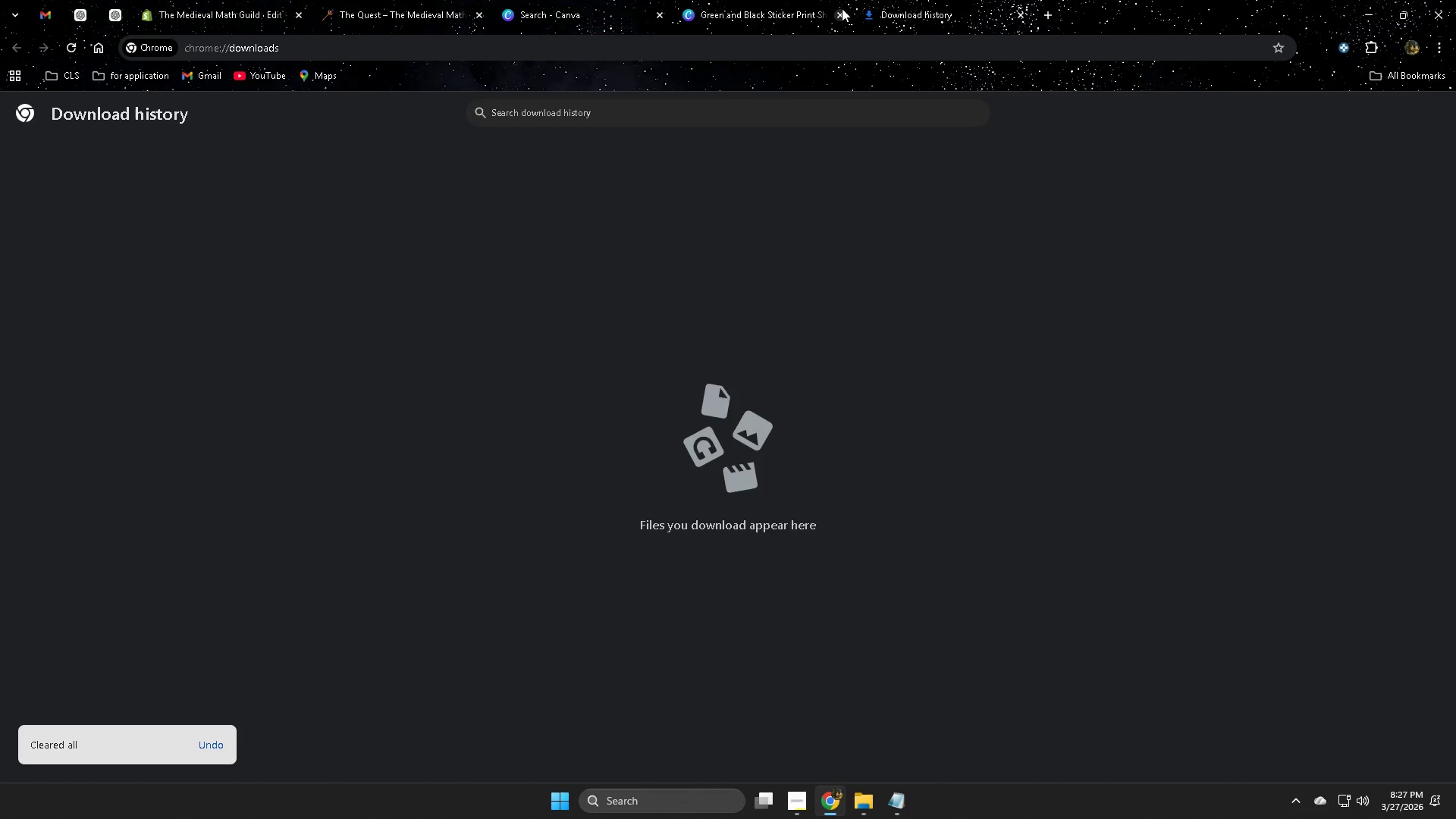 
left_click([907, 0])
 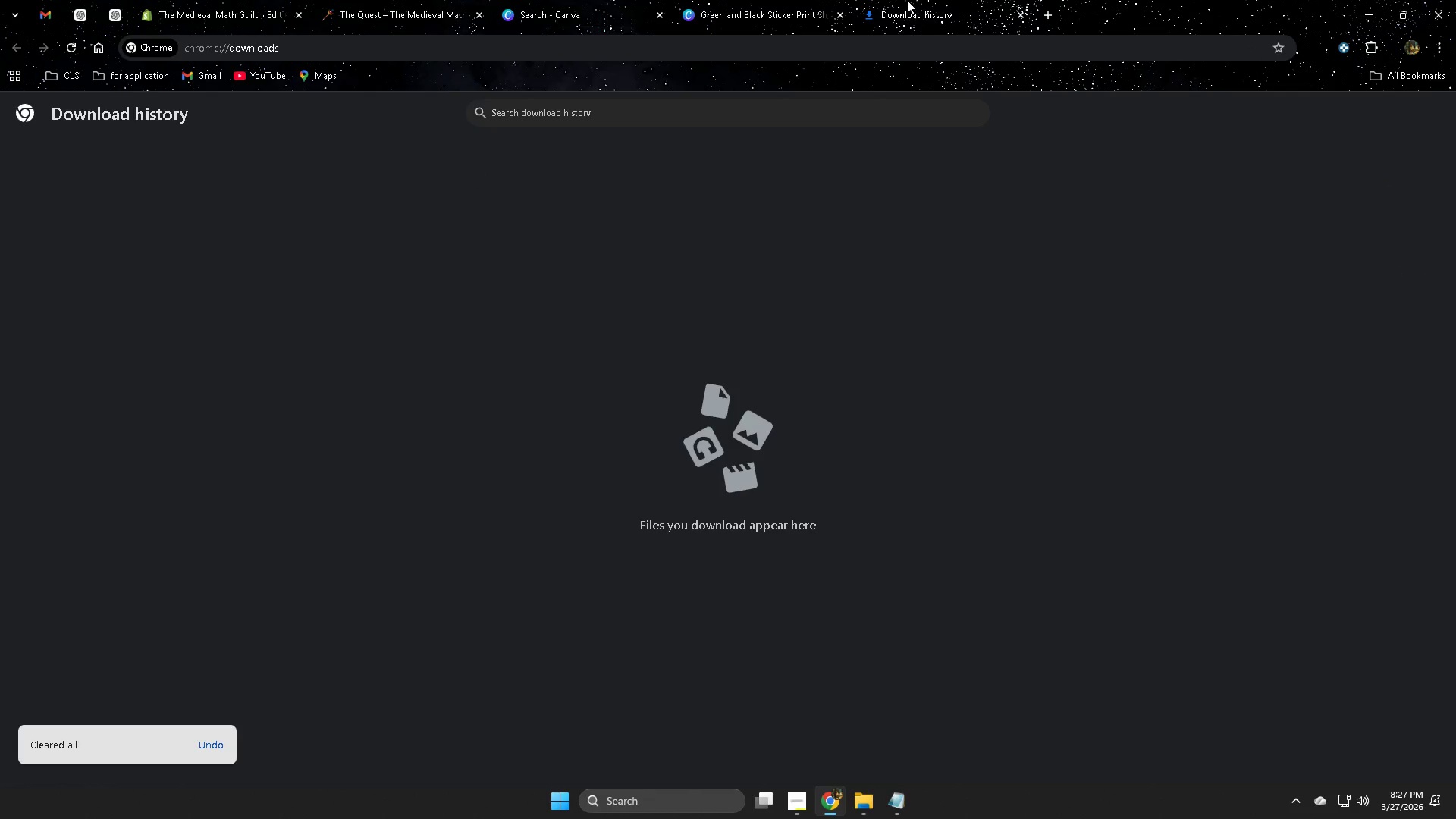 
key(Control+ControlLeft)
 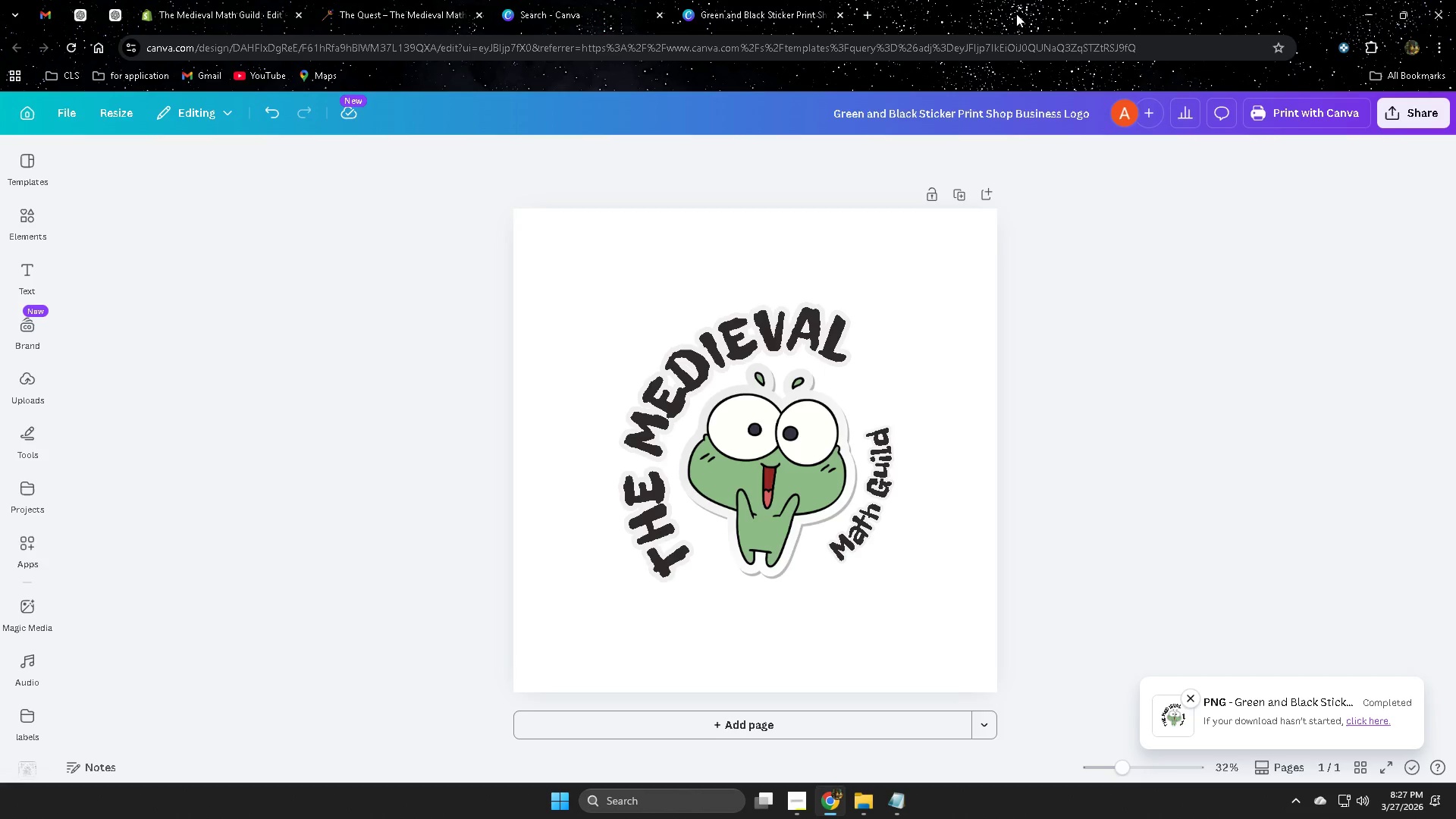 
key(Control+W)
 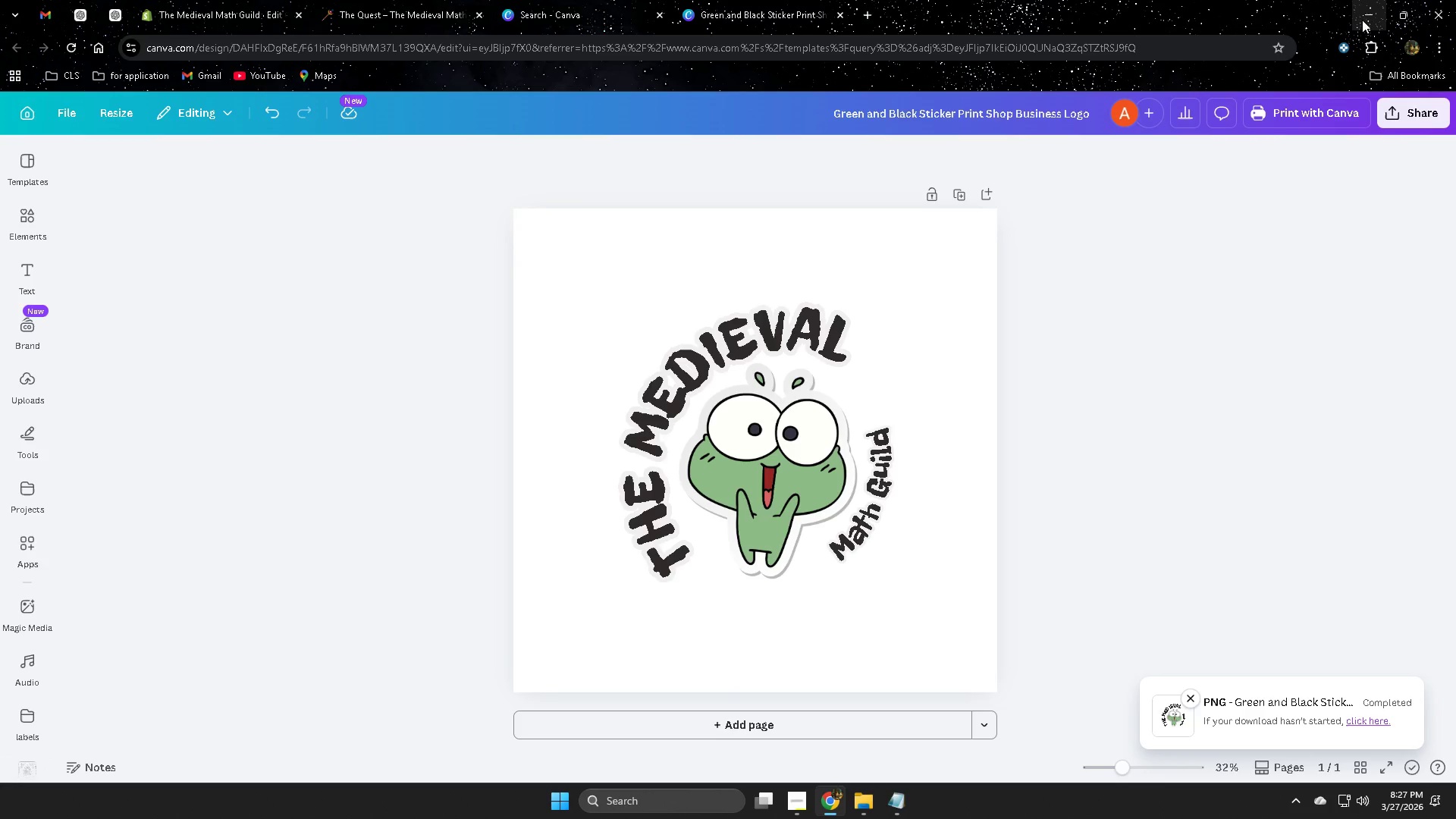 
left_click([1363, 16])
 